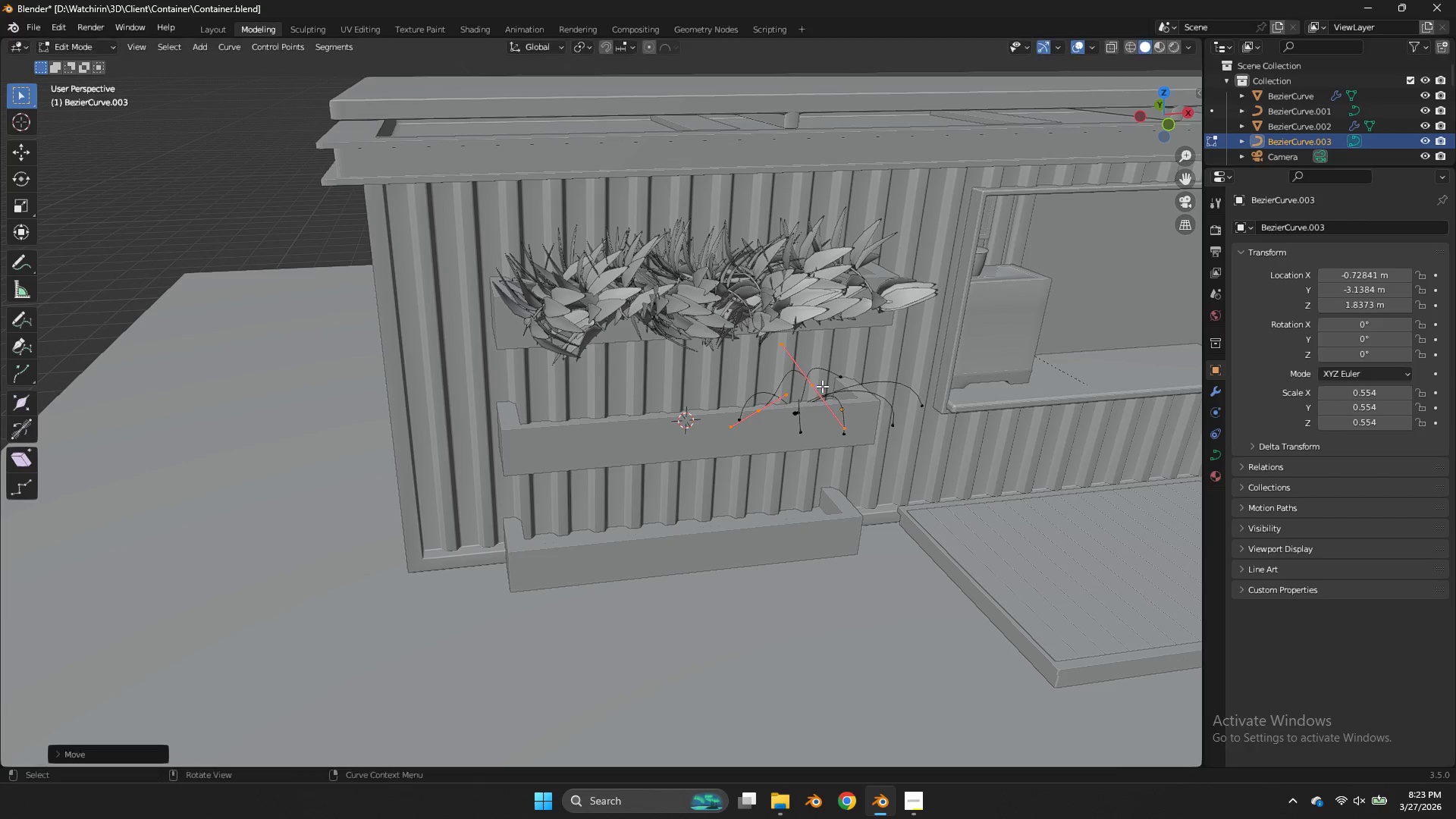 
double_click([822, 386])
 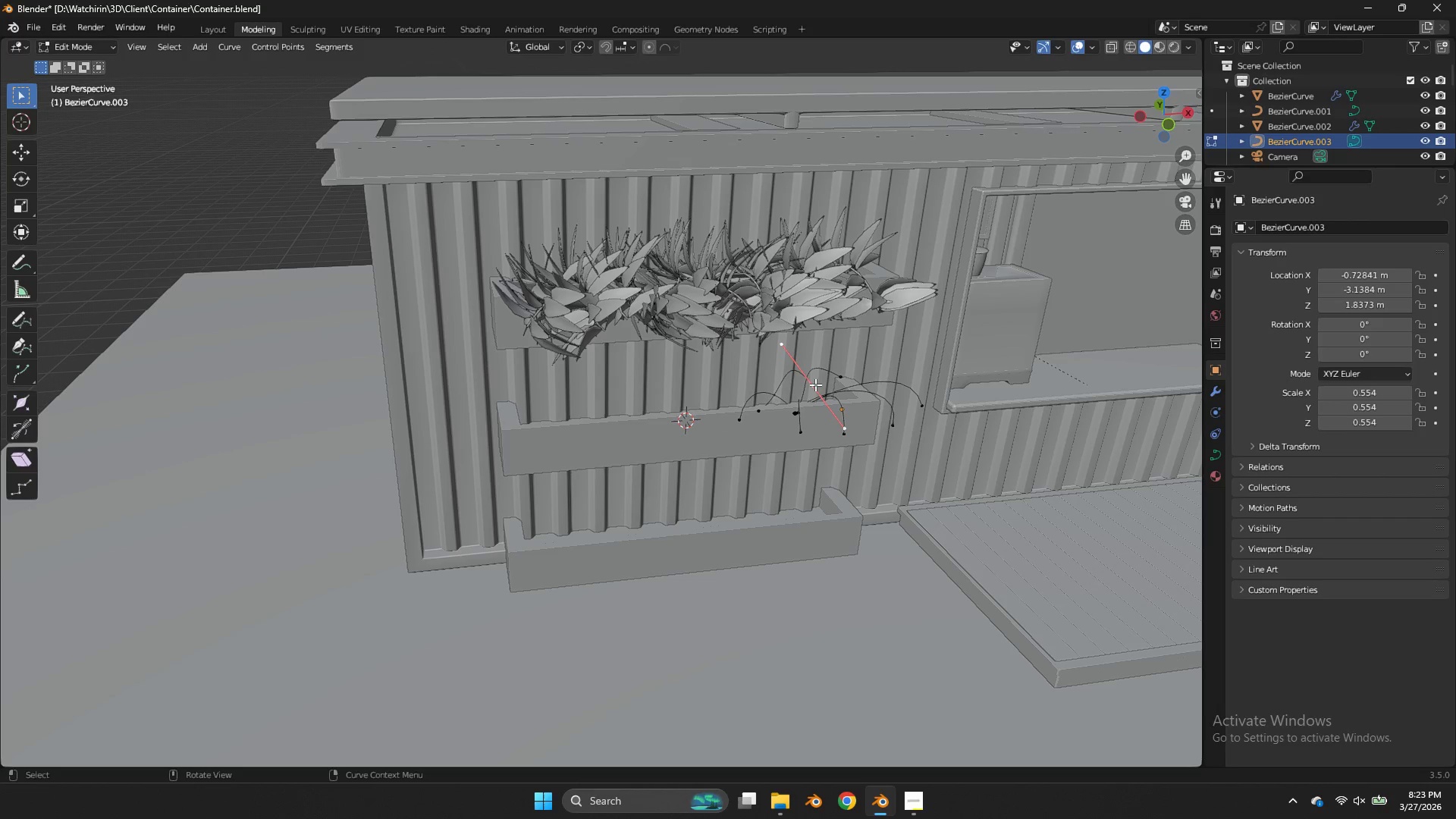 
triple_click([817, 384])
 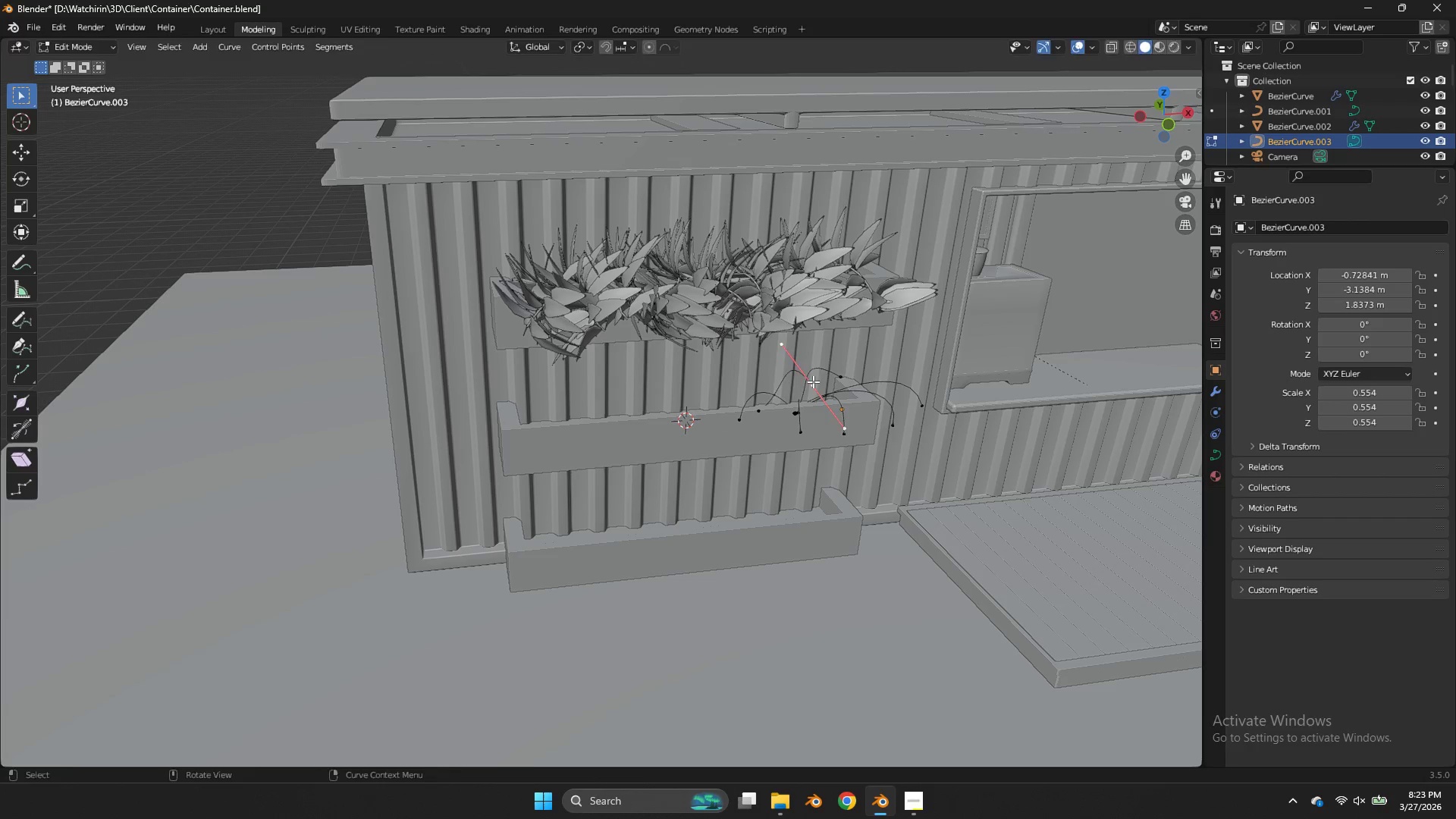 
type(gr)
 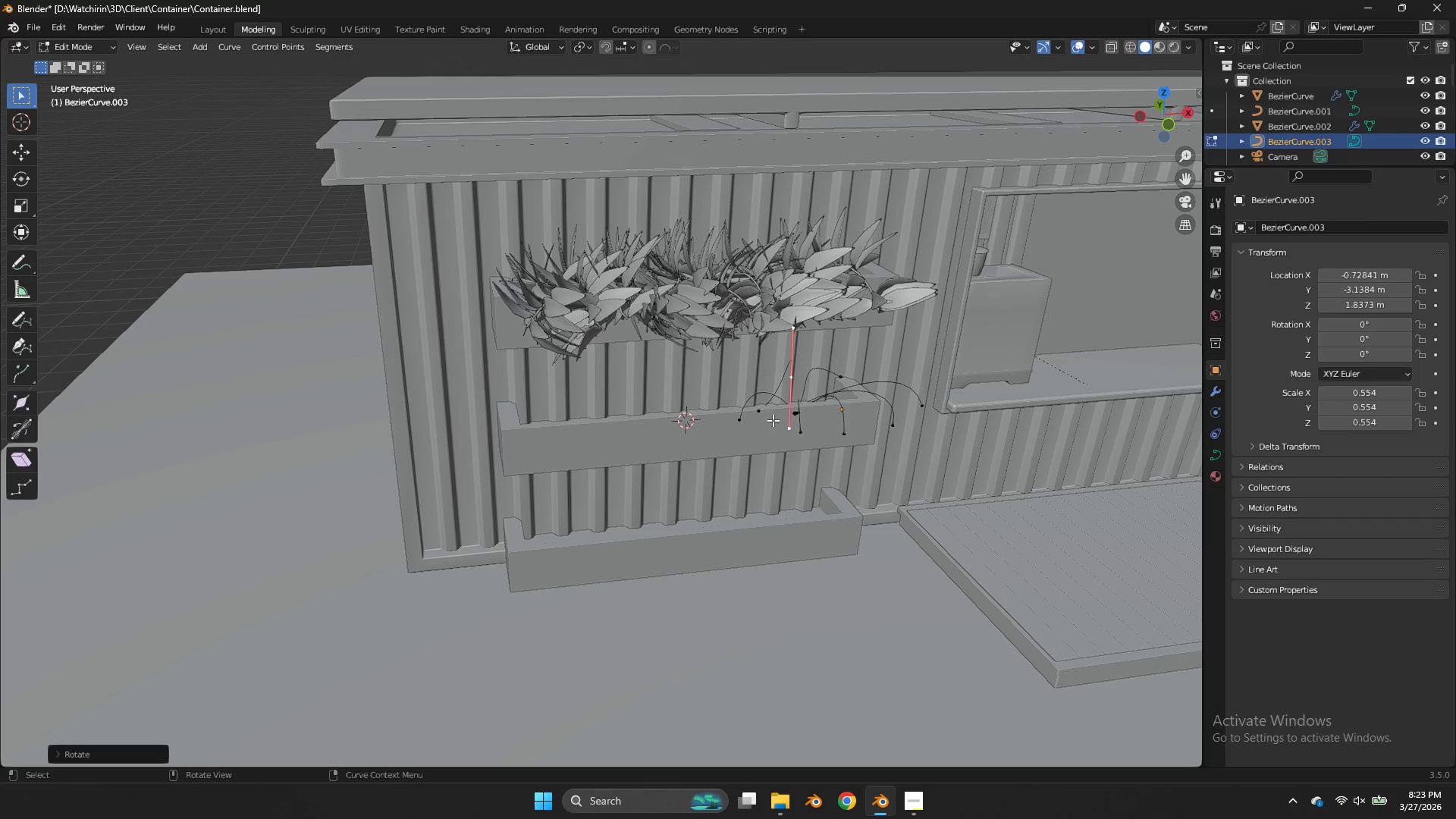 
double_click([767, 418])
 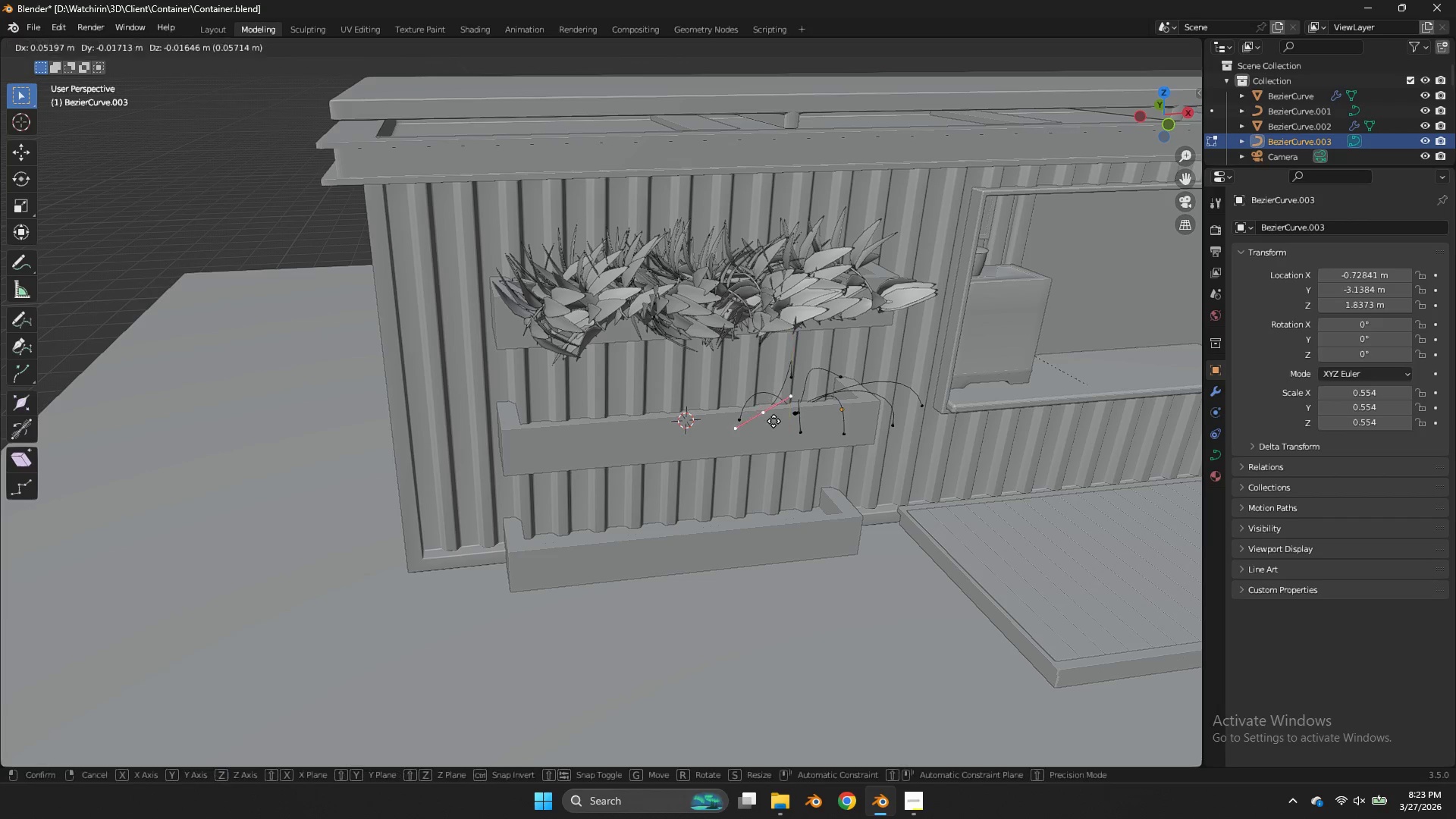 
key(G)
 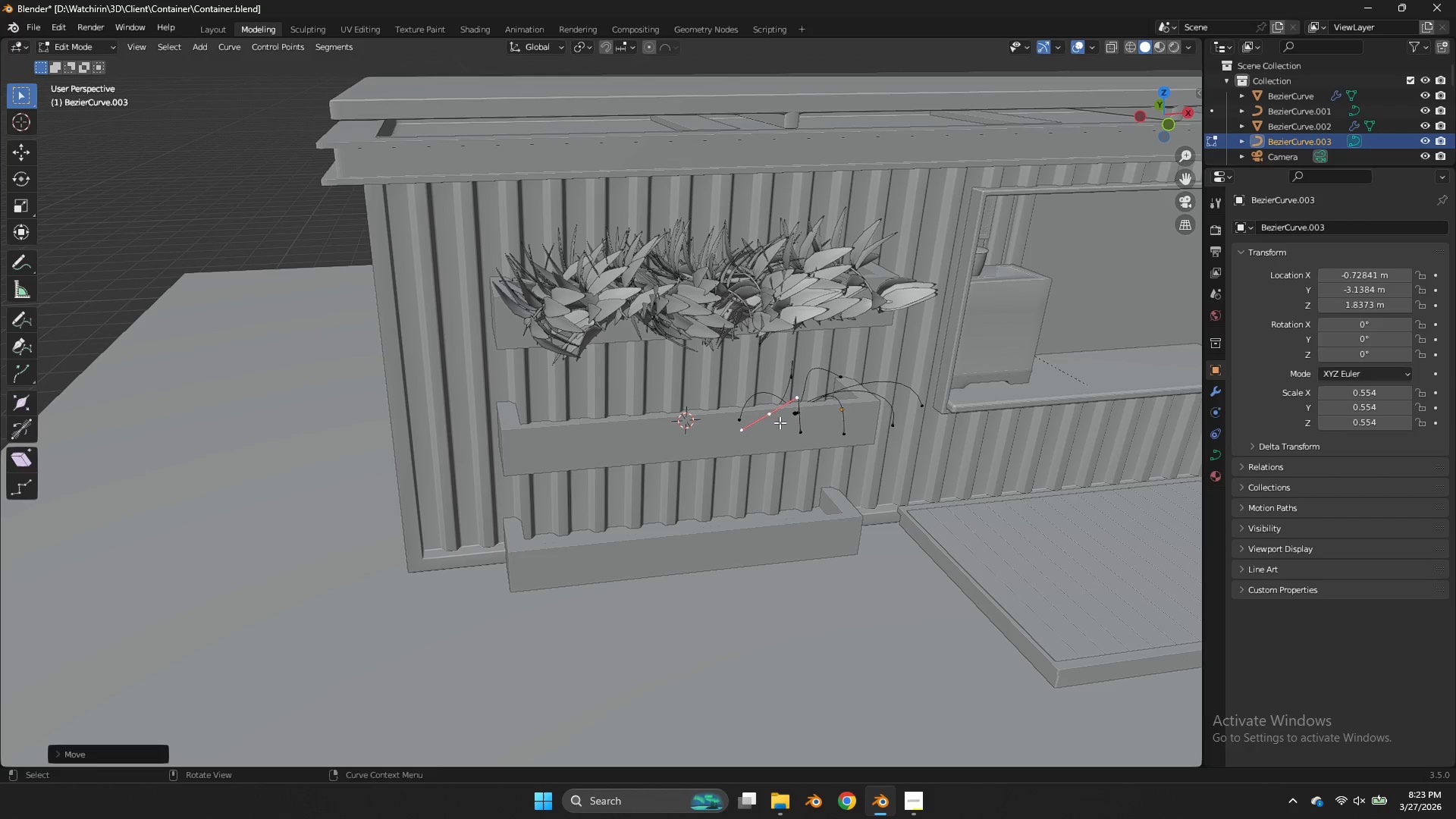 
triple_click([780, 422])
 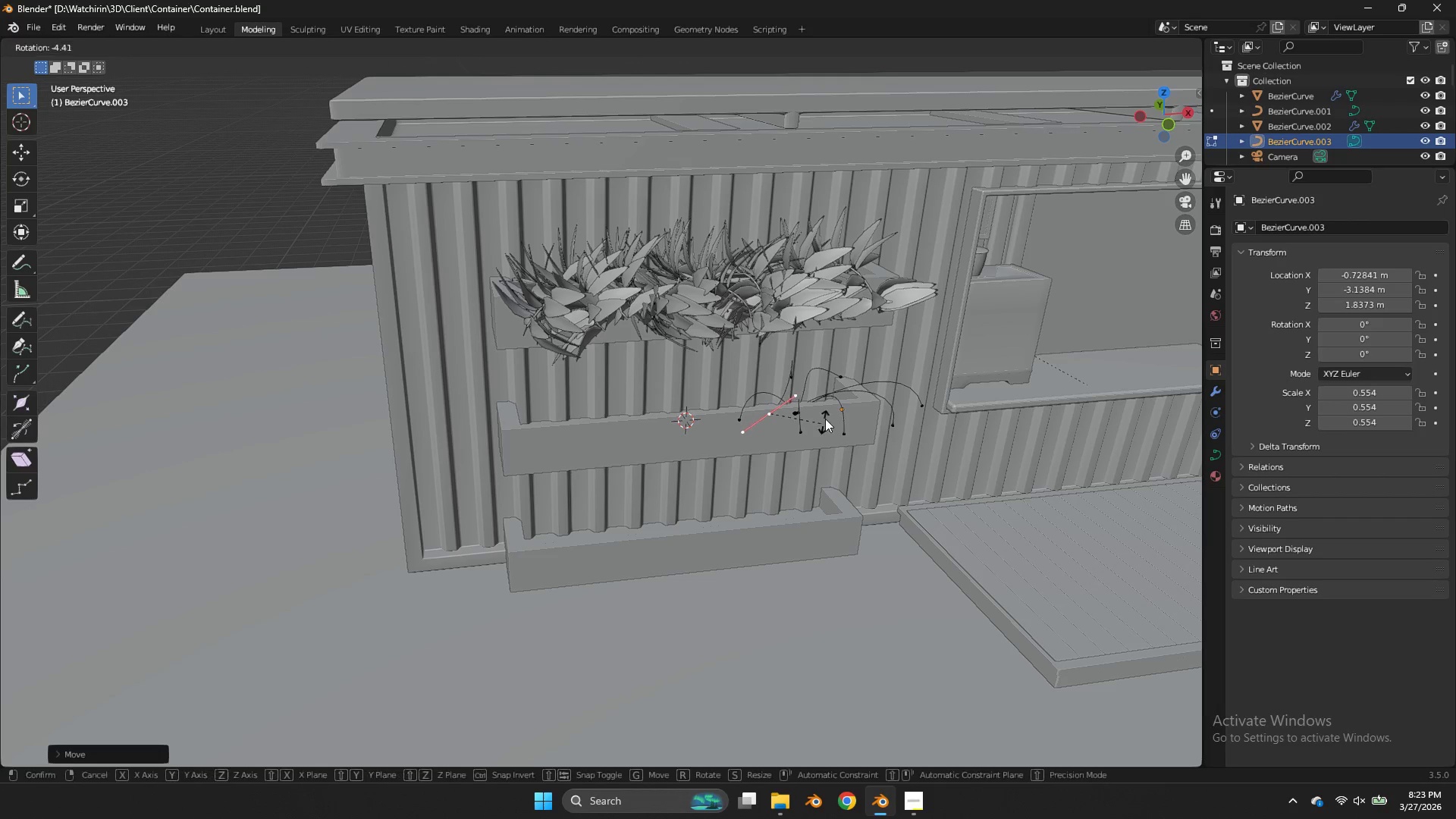 
key(R)
 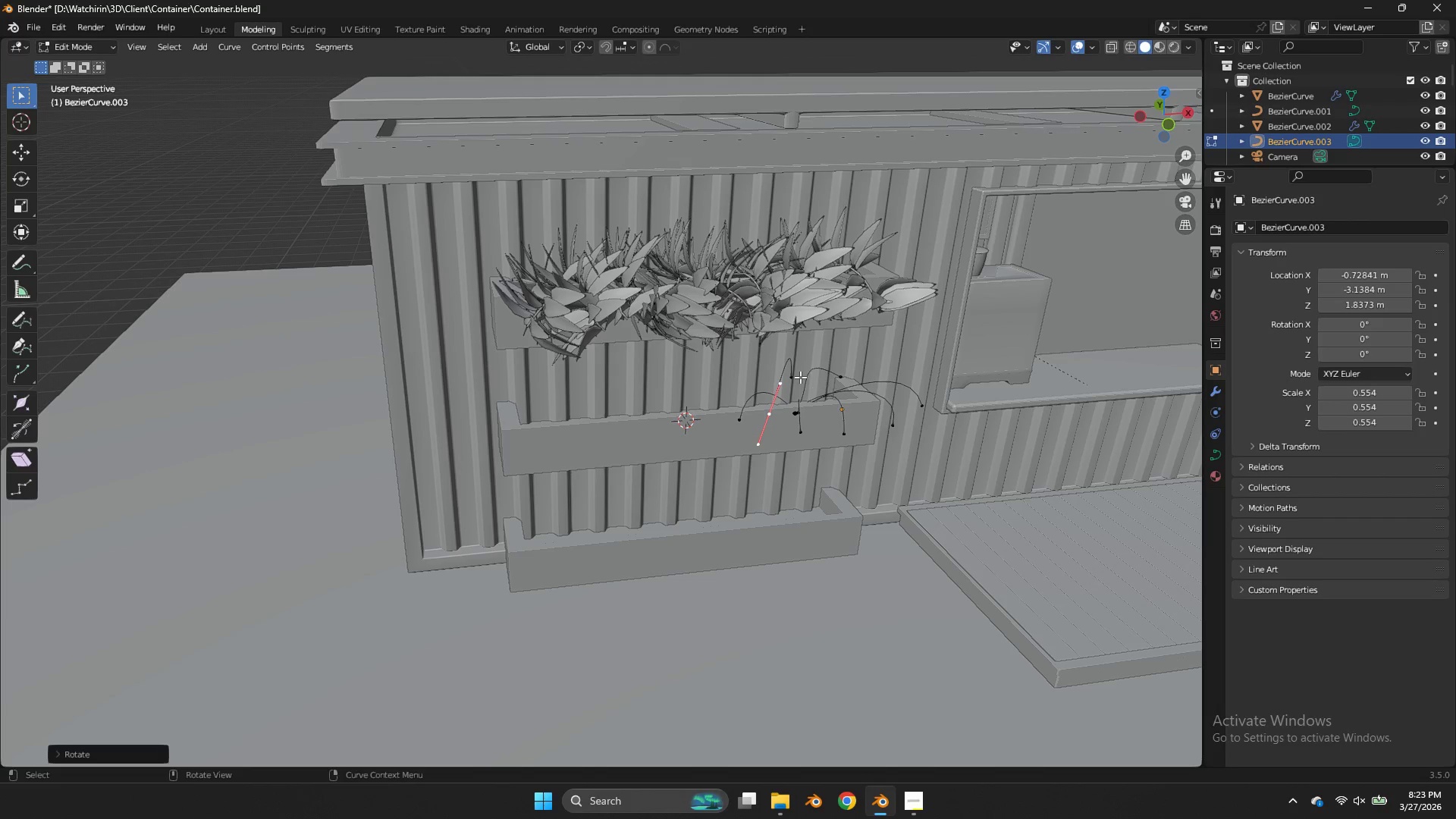 
double_click([799, 376])
 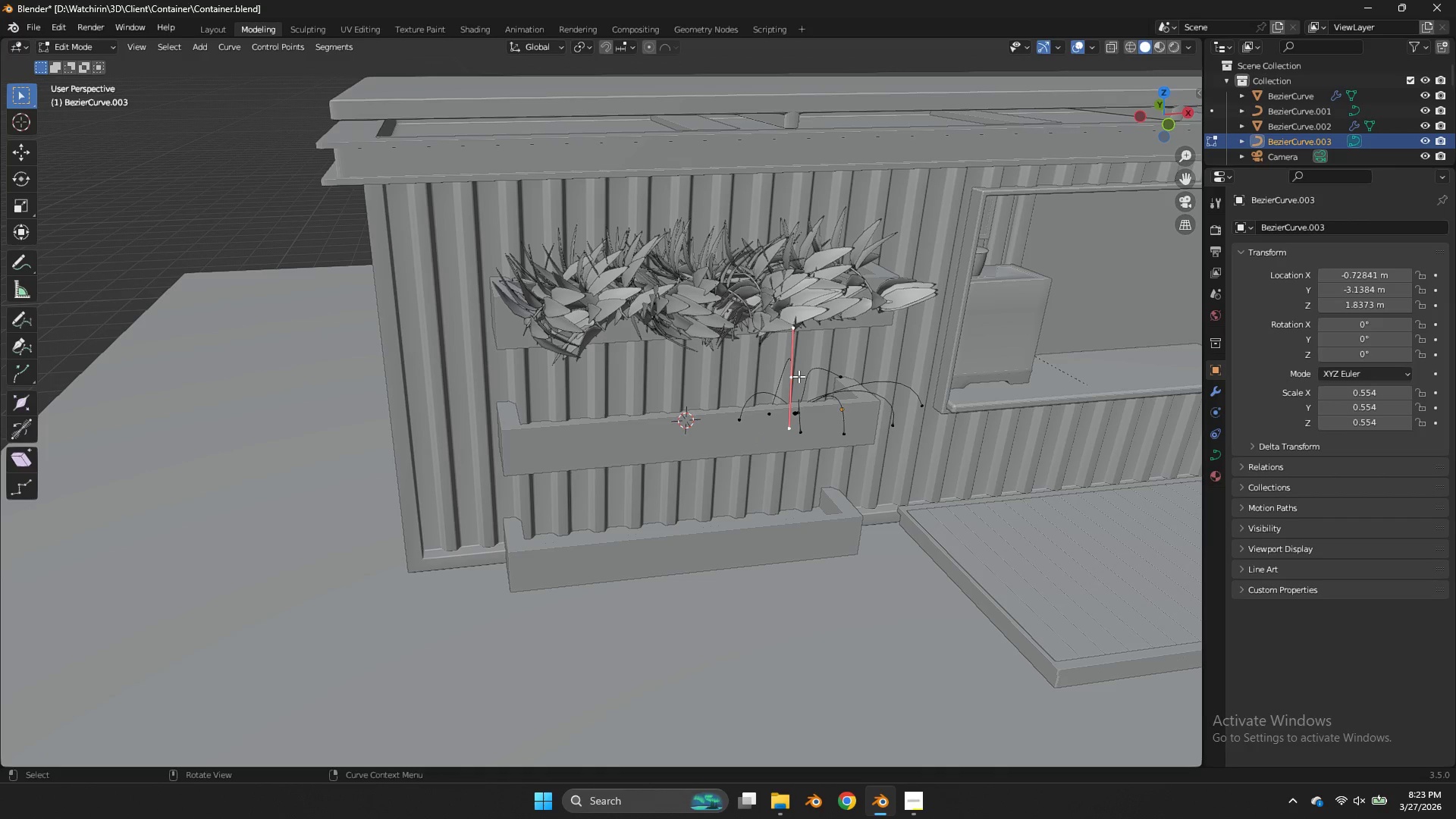 
key(L)
 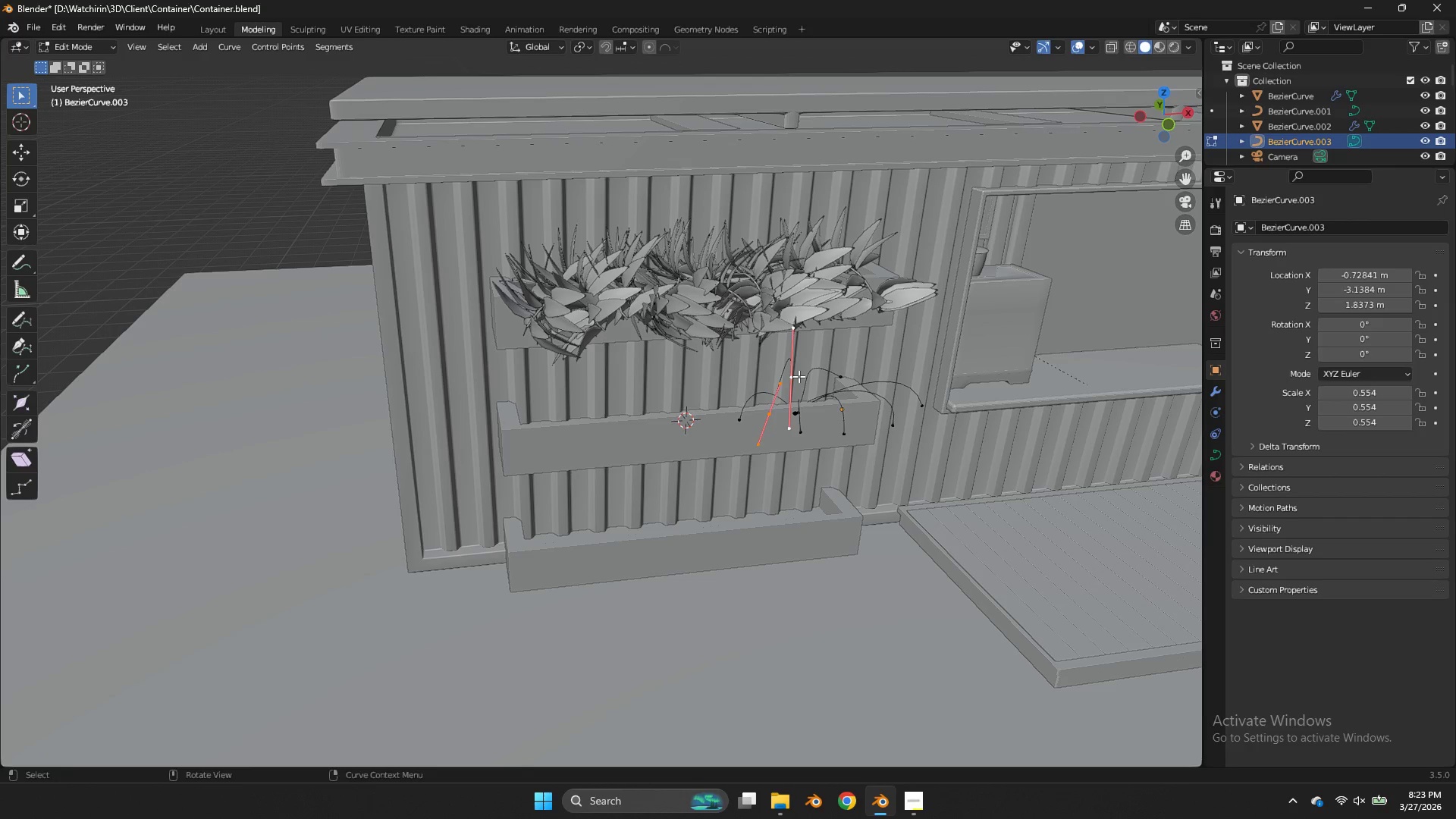 
key(Shift+ShiftLeft)
 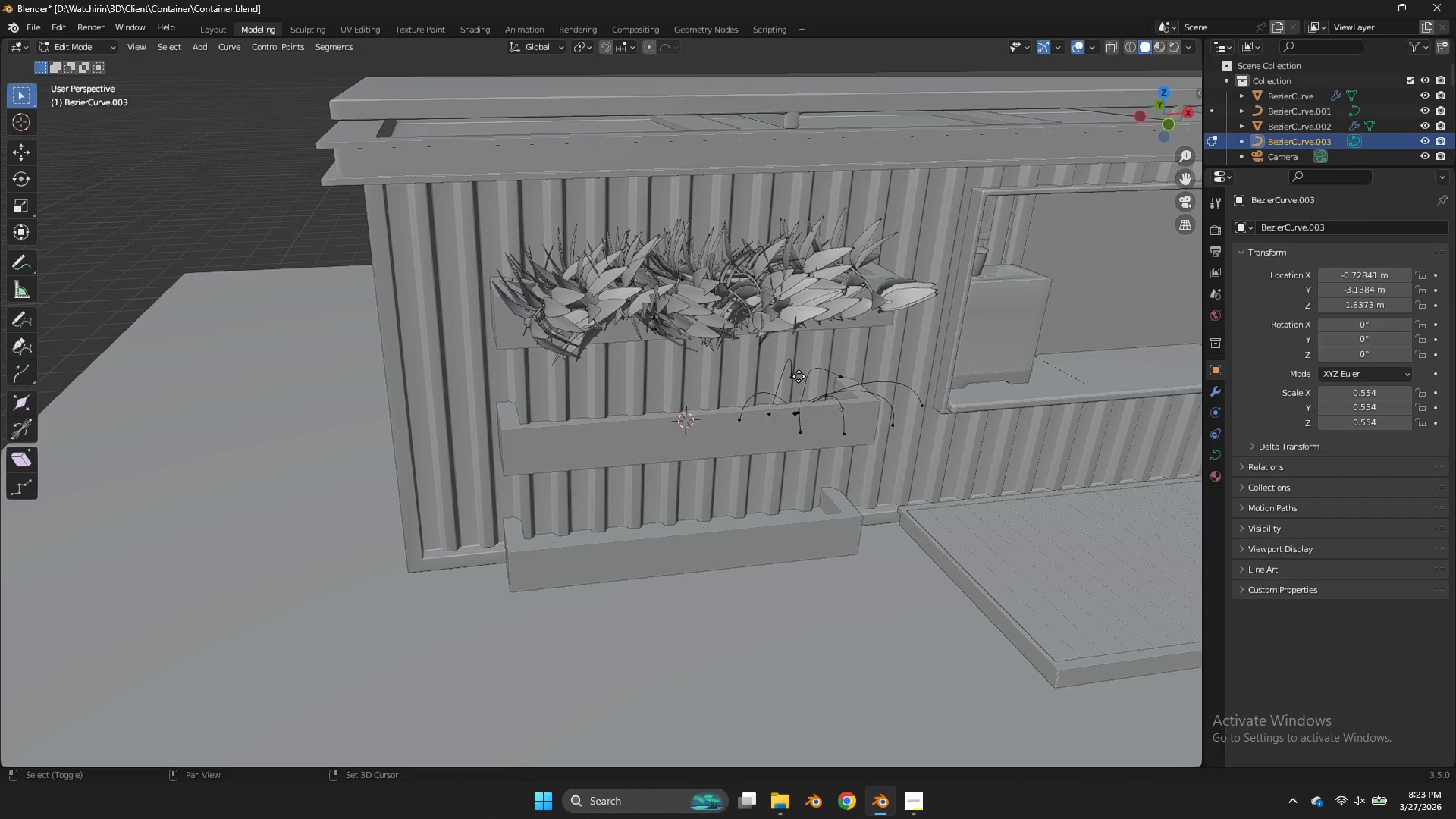 
key(Shift+D)
 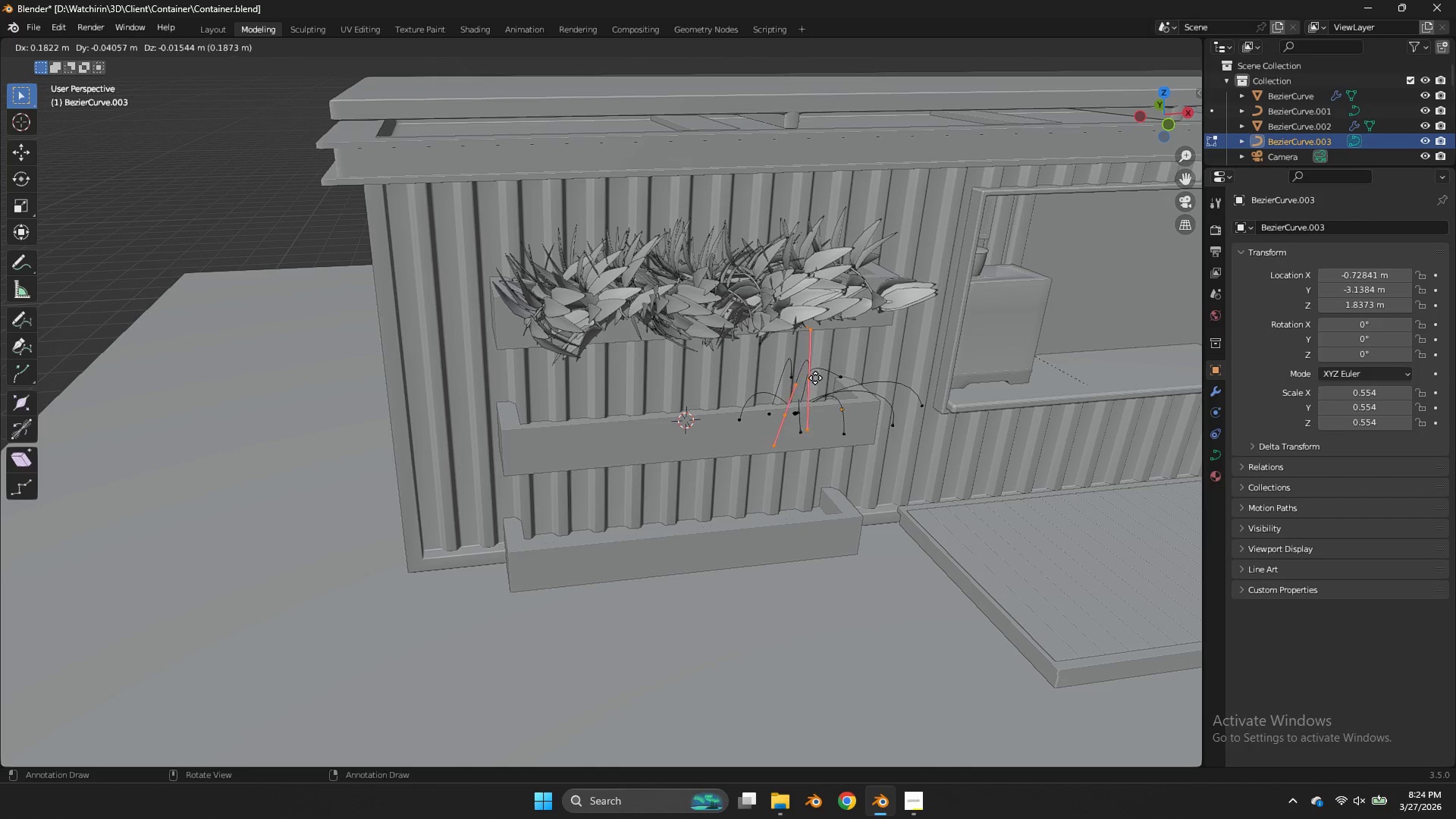 
left_click([817, 378])
 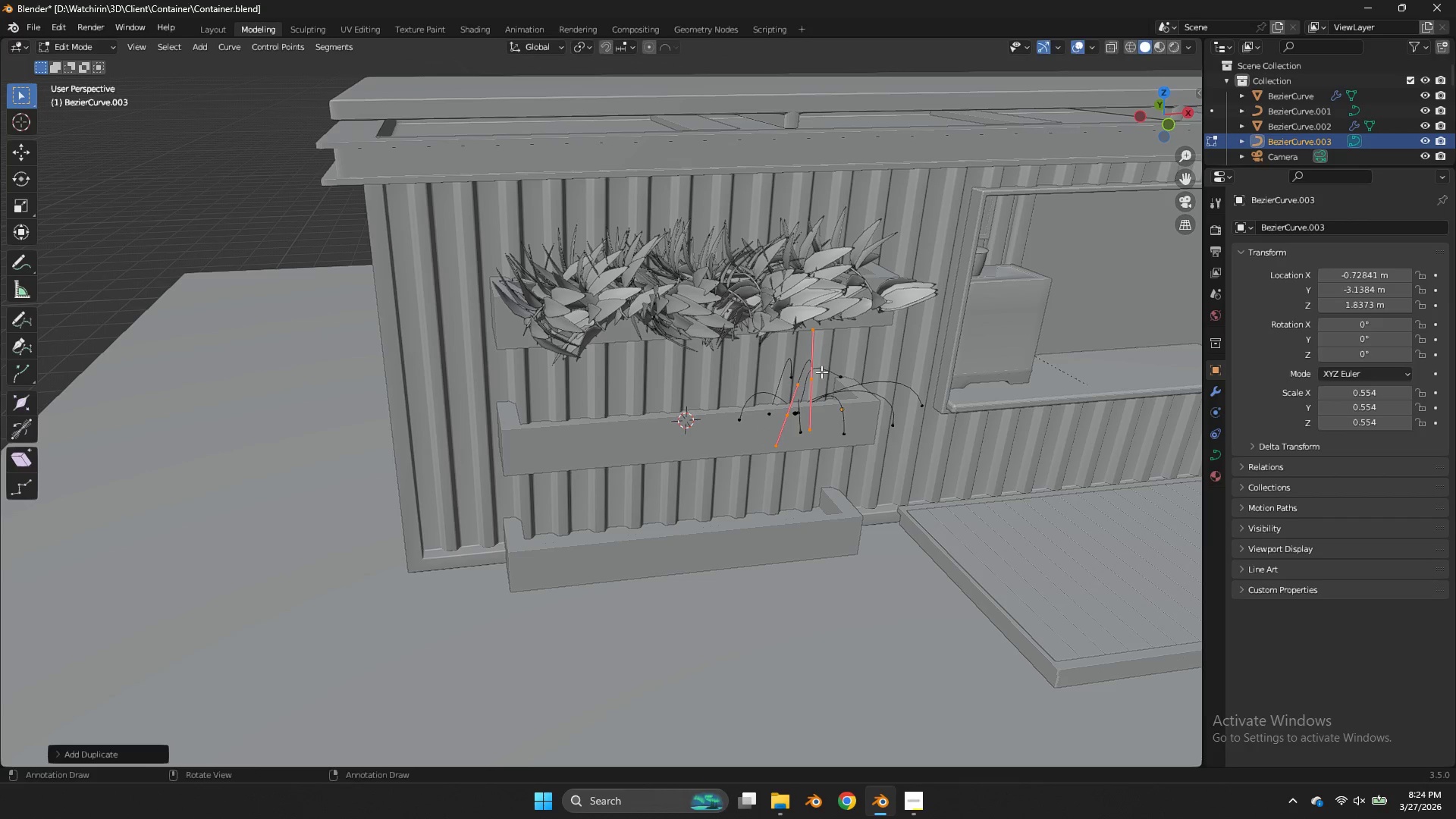 
key(R)
 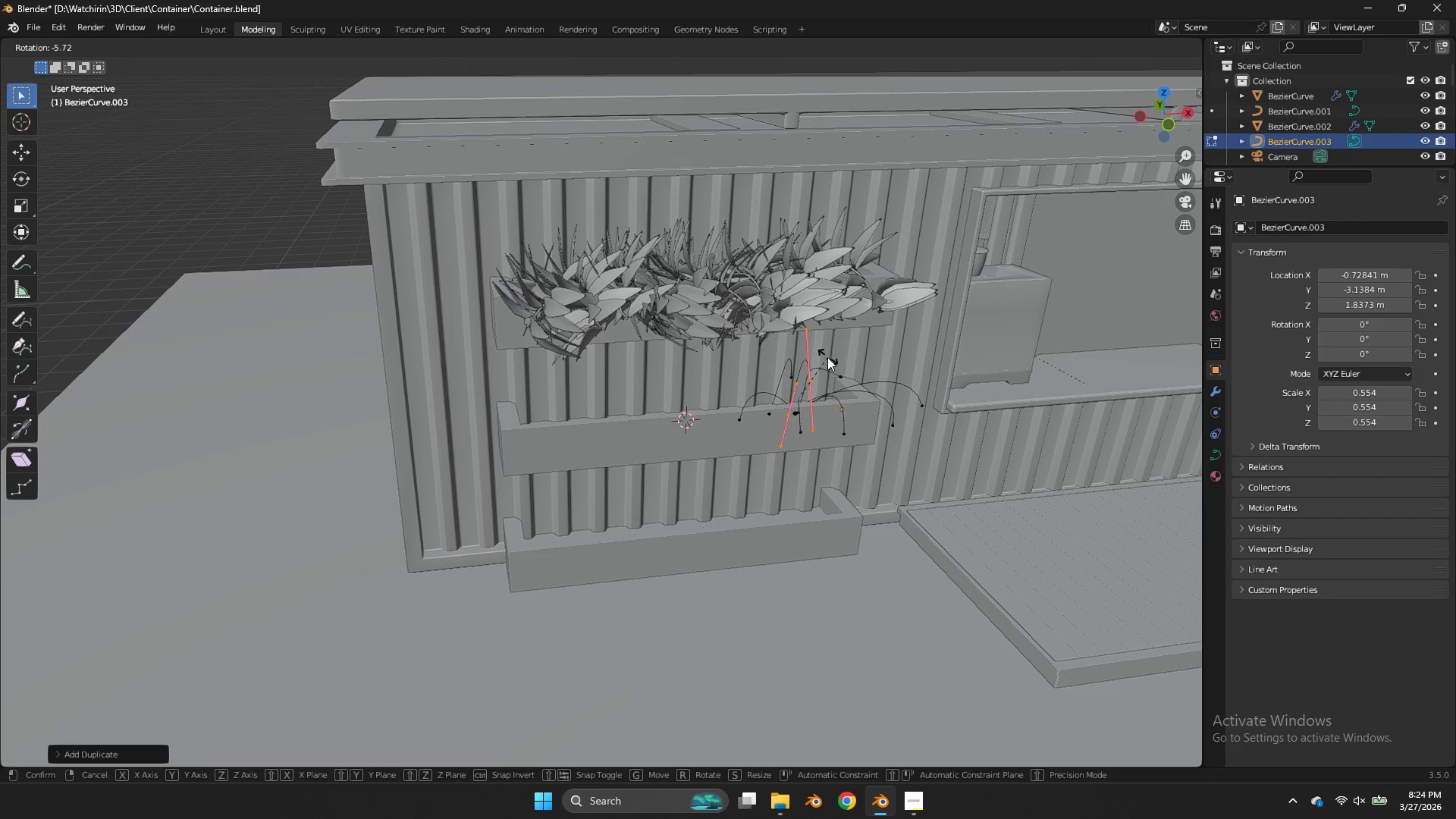 
left_click([825, 354])
 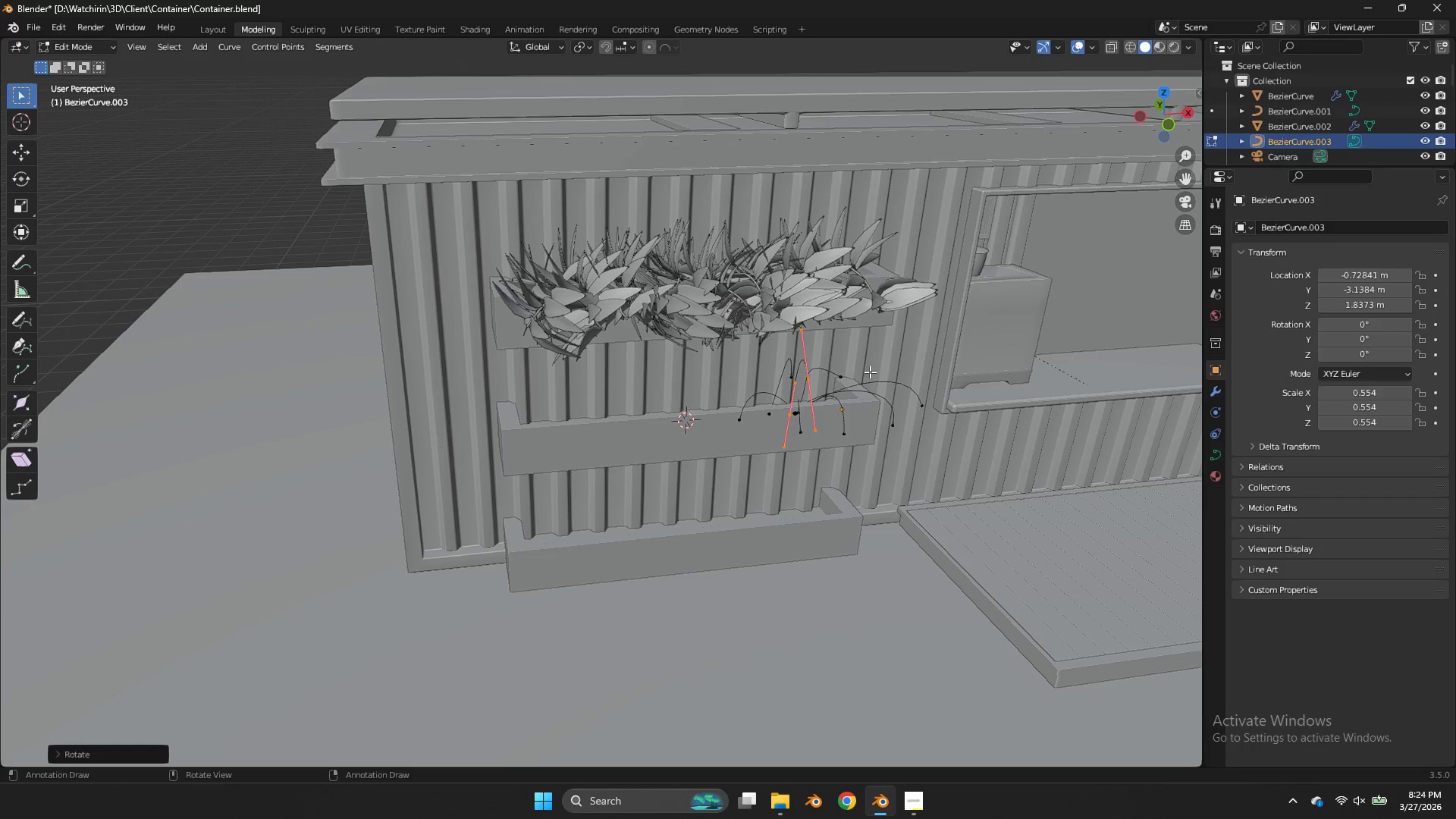 
key(R)
 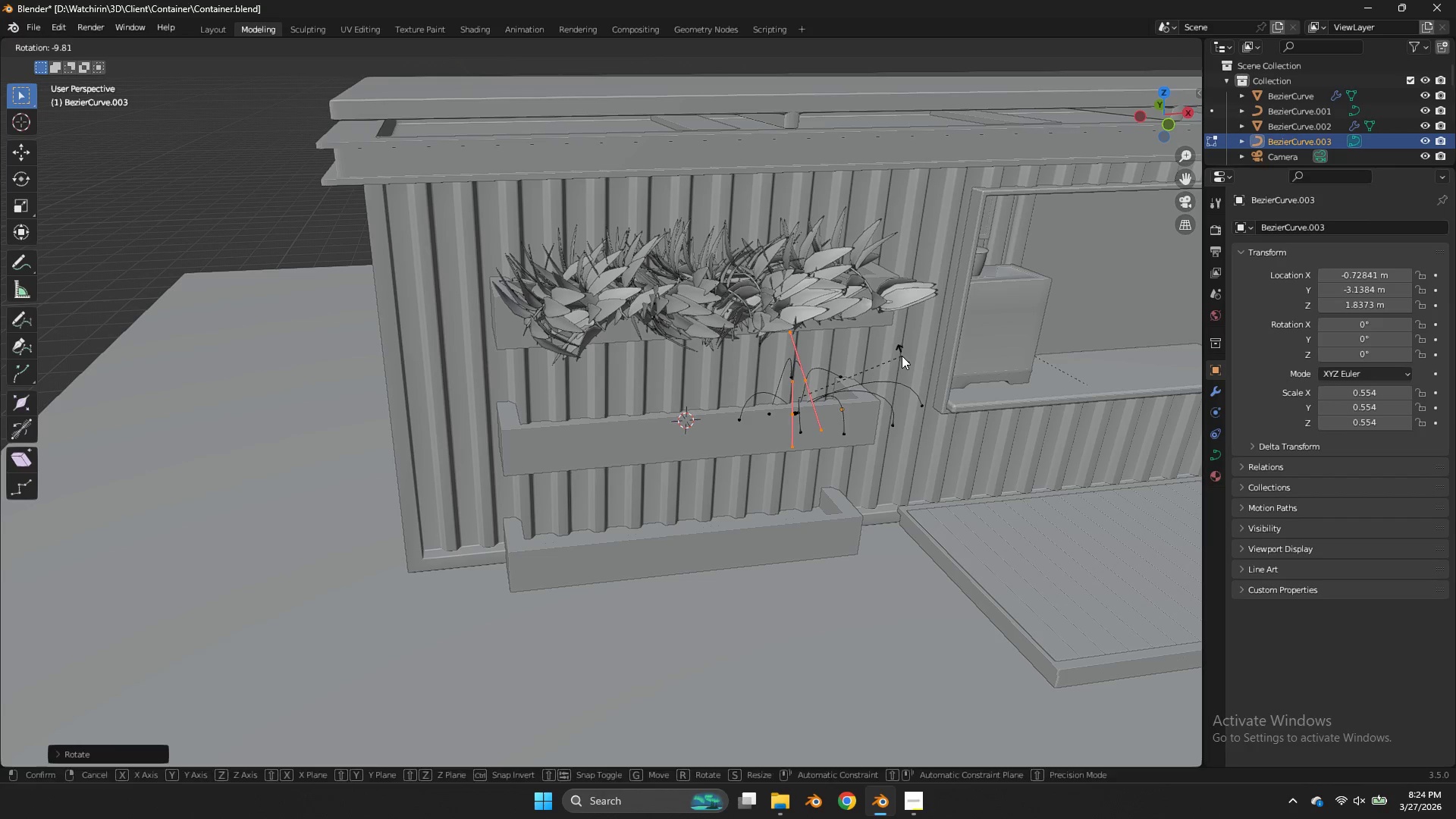 
left_click([902, 356])
 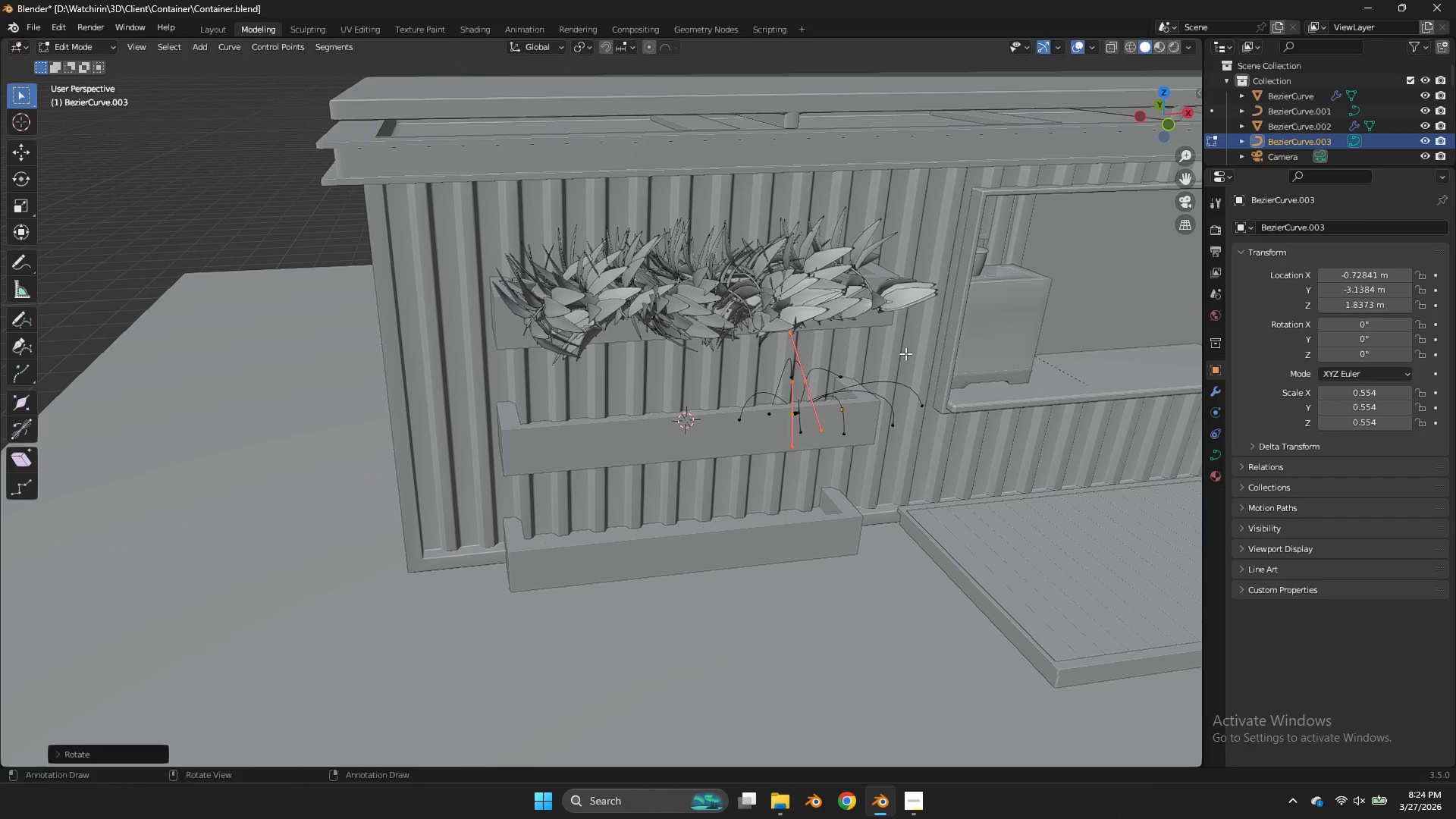 
key(G)
 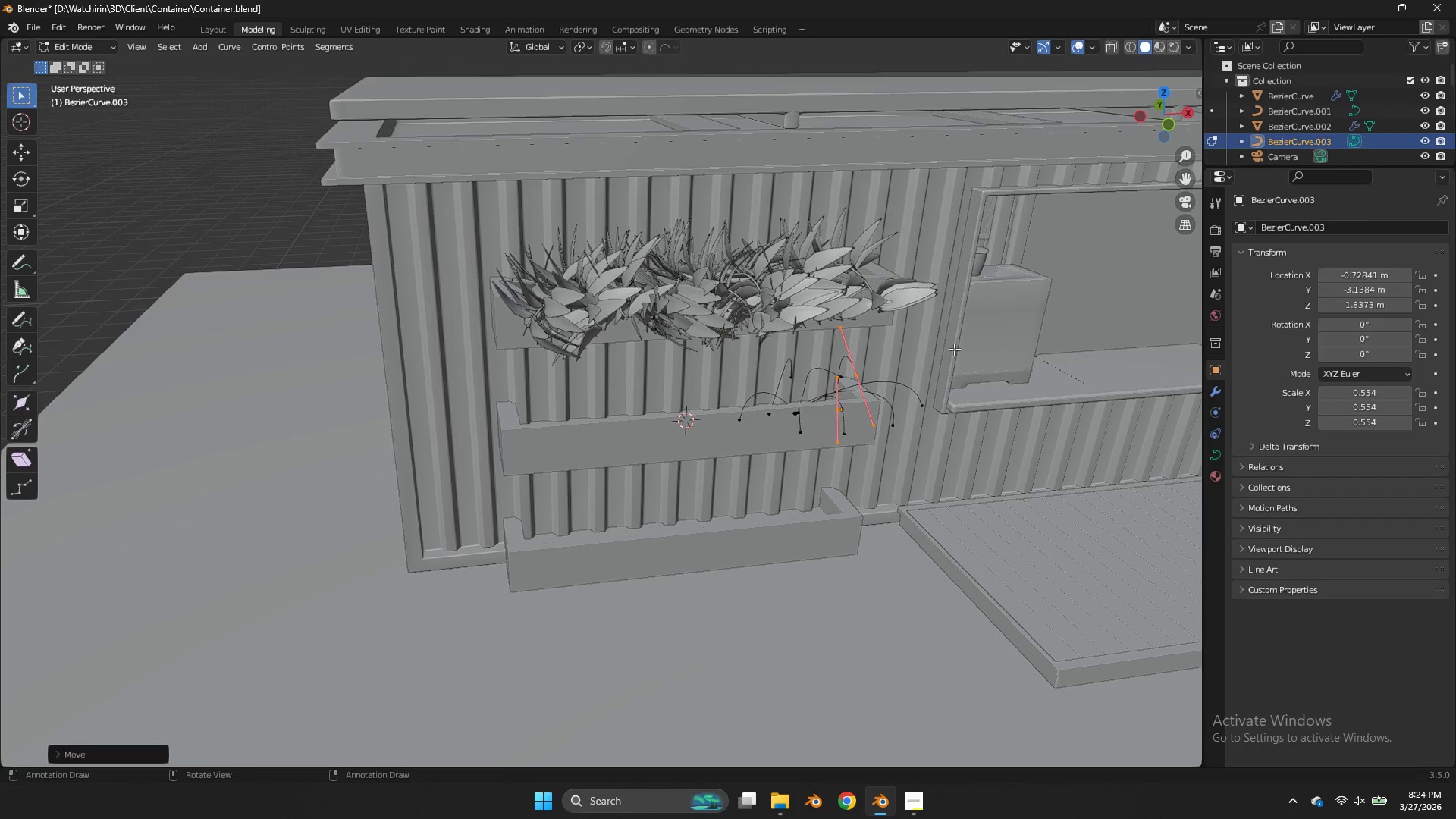 
left_click([954, 349])
 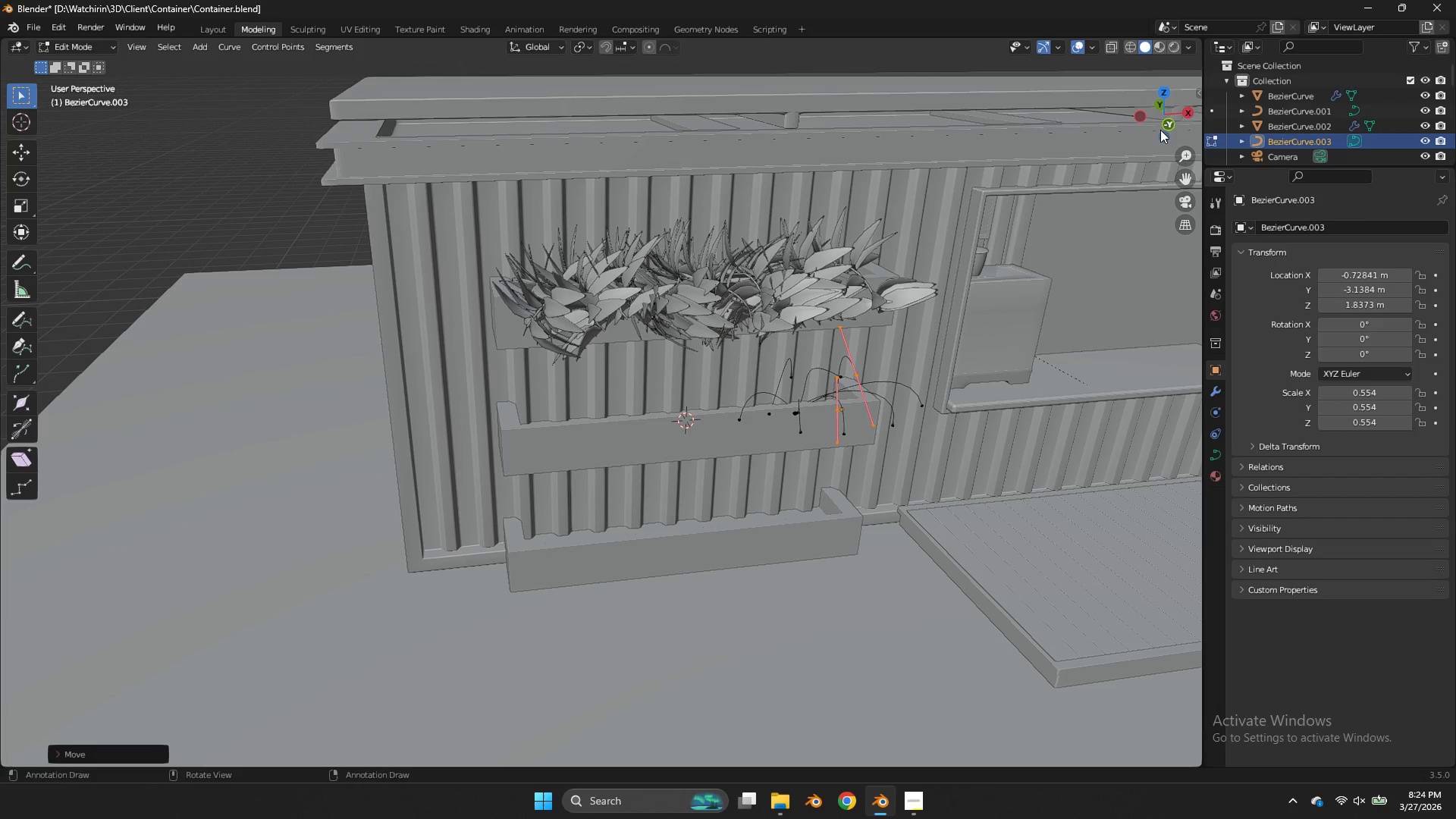 
left_click_drag(start_coordinate=[1160, 129], to_coordinate=[1079, 152])
 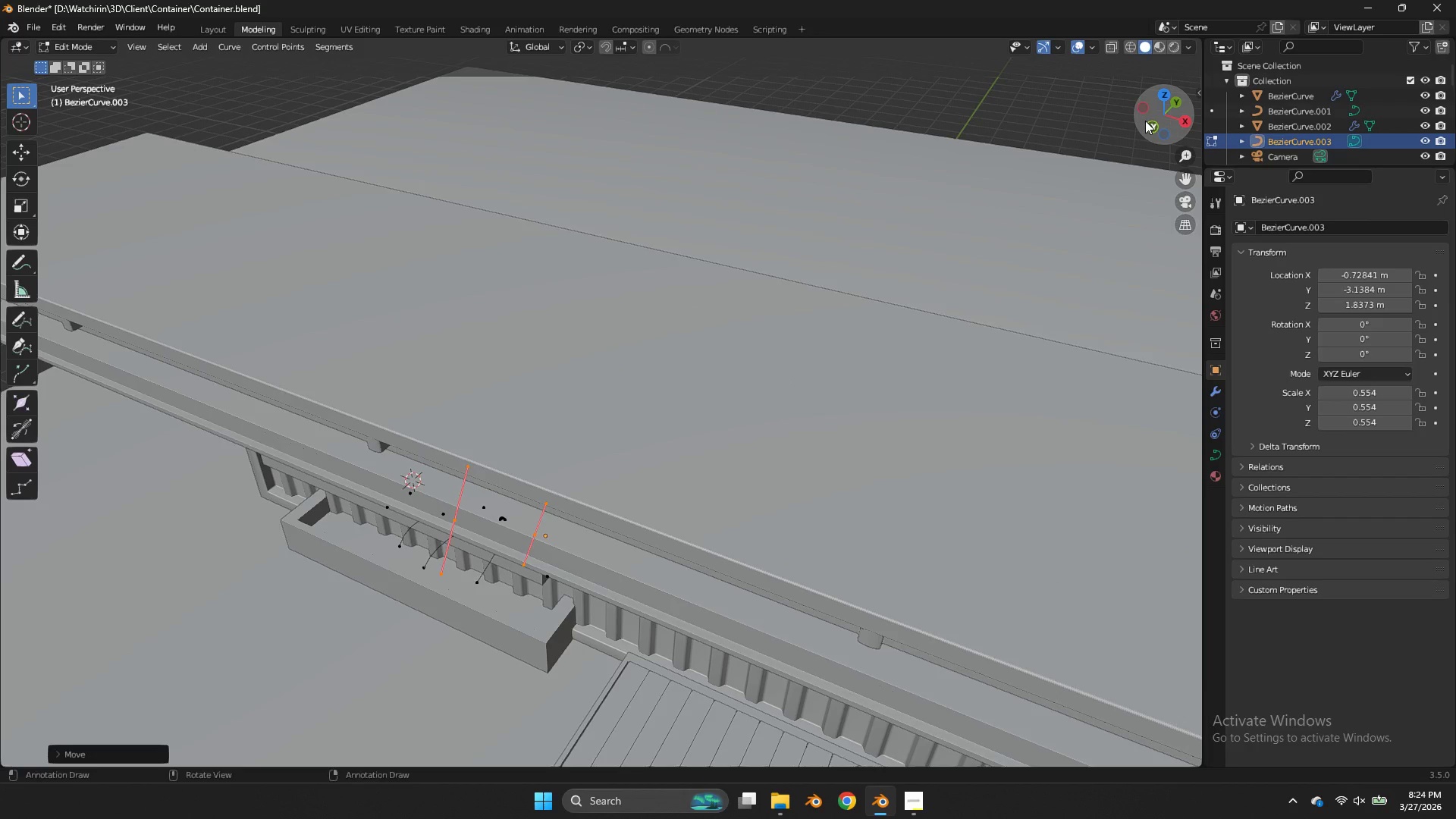 
left_click_drag(start_coordinate=[1150, 119], to_coordinate=[1185, 97])
 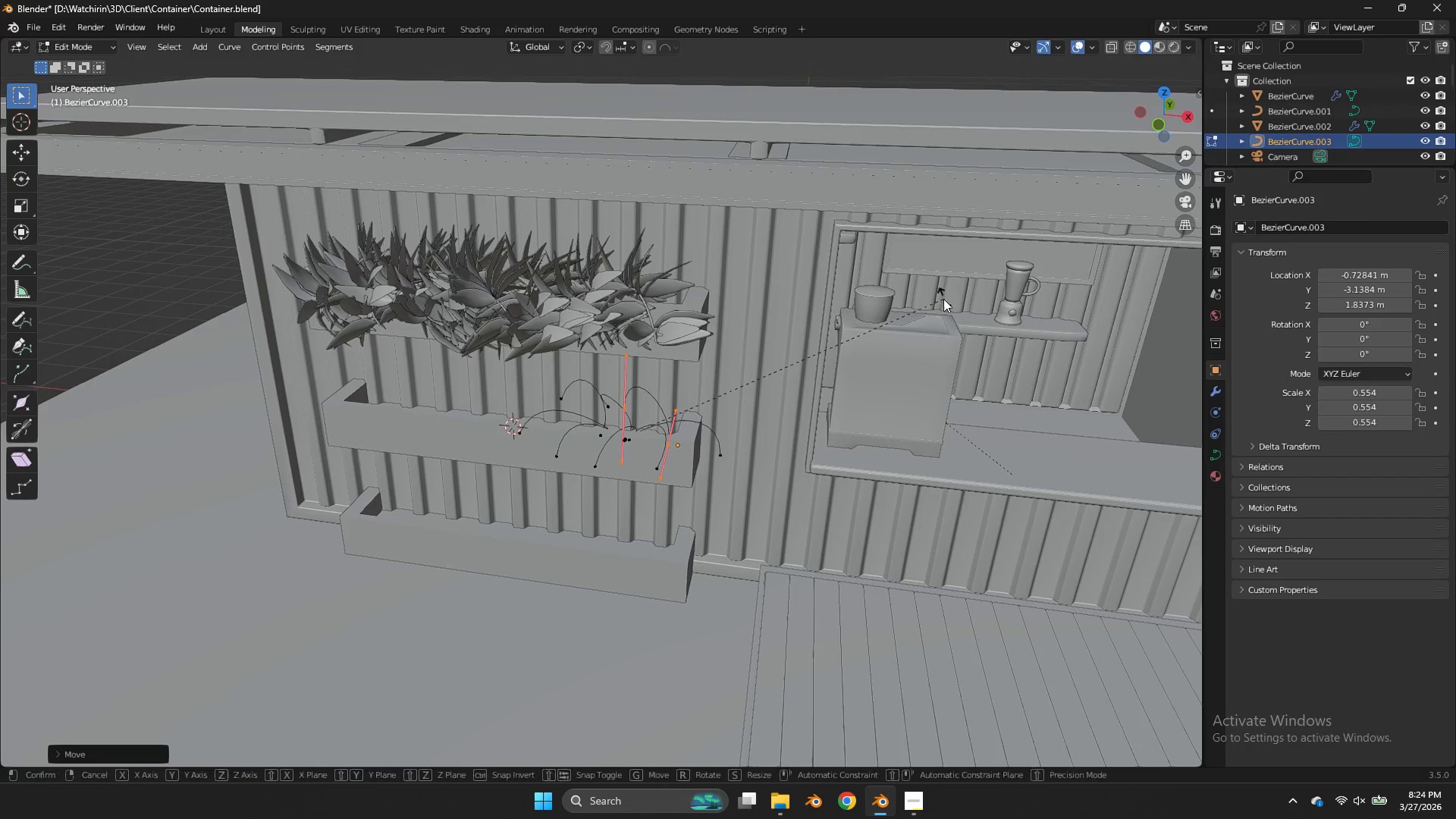 
type(rz)
 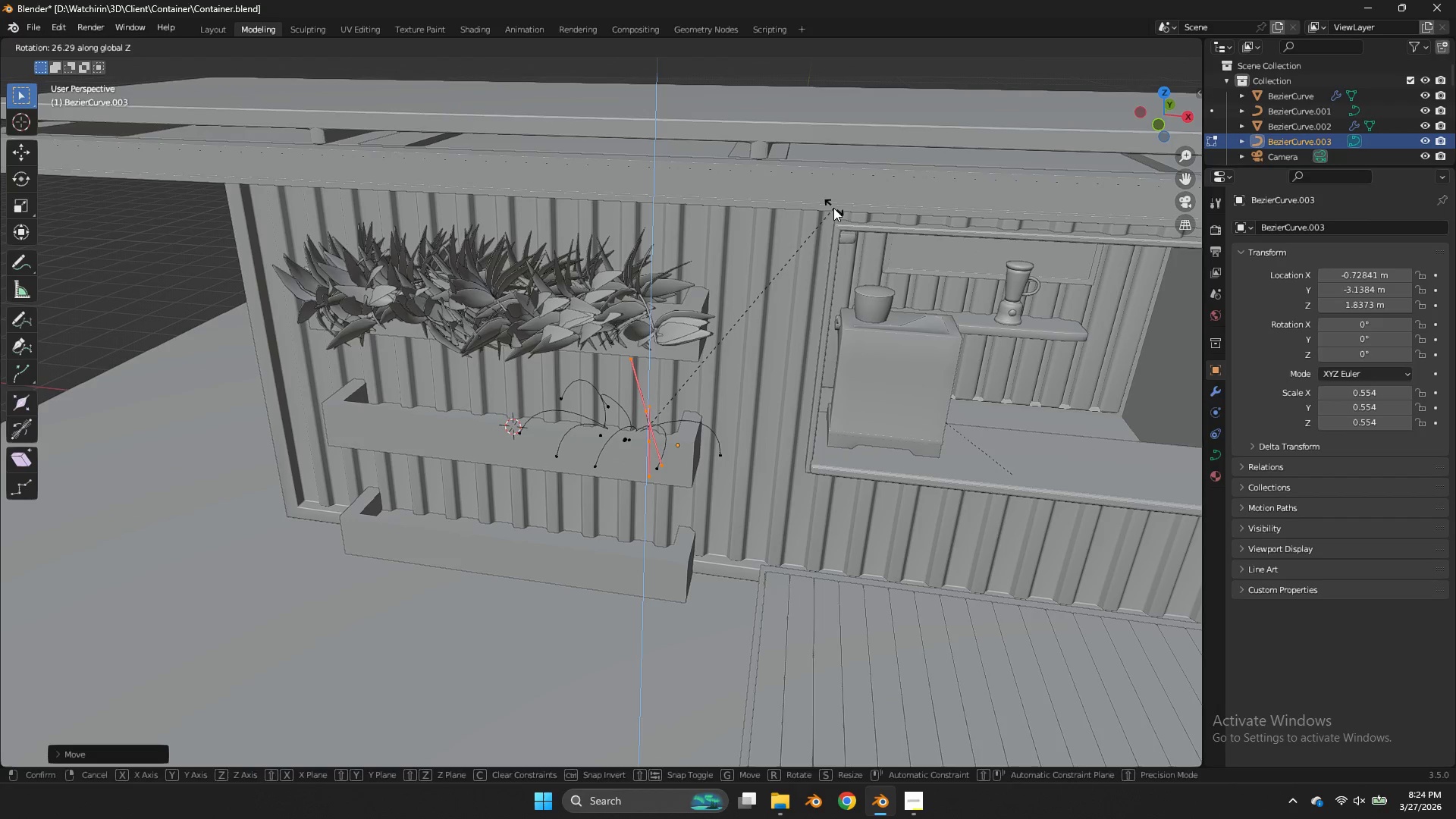 
left_click([833, 208])
 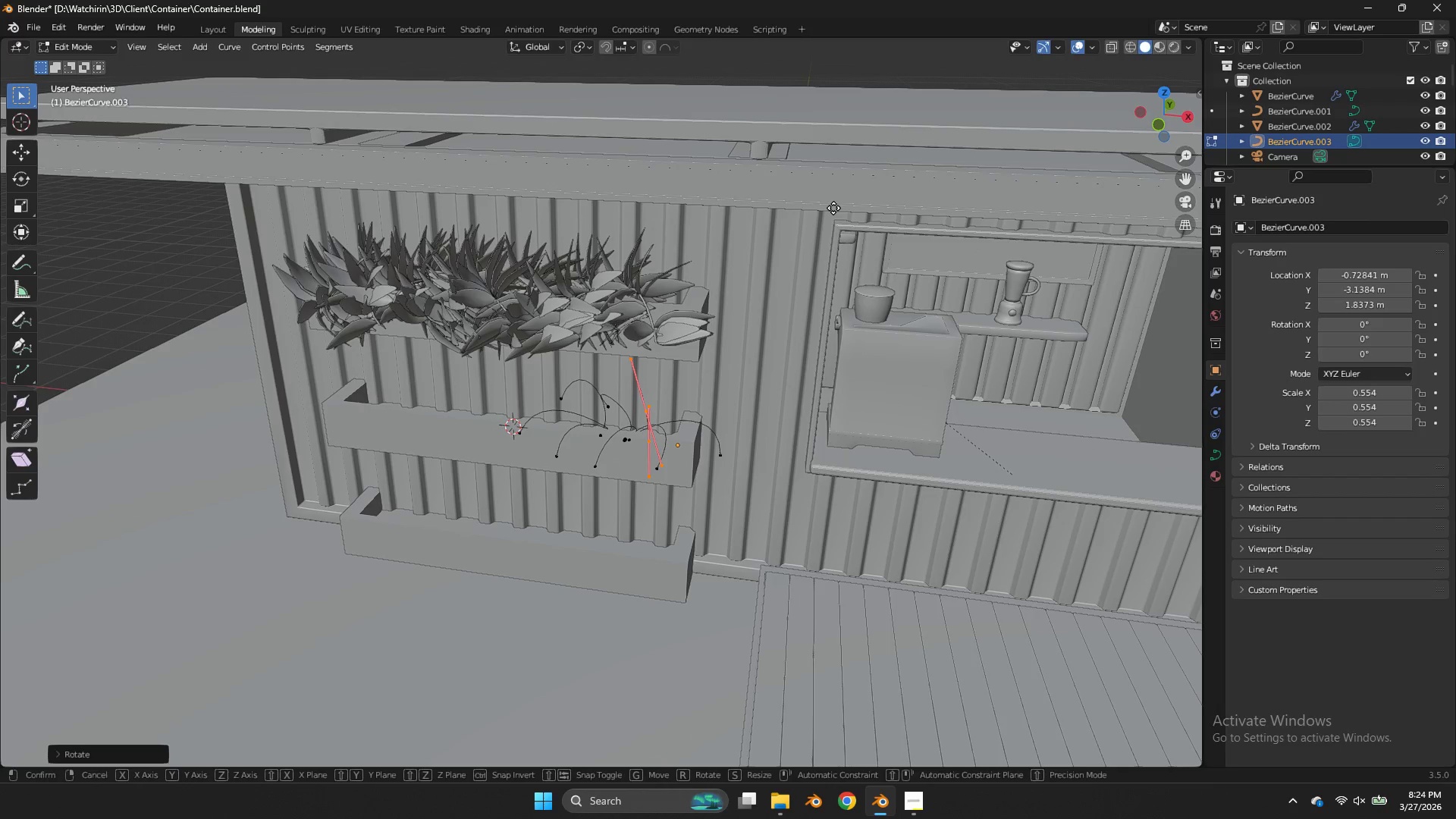 
key(G)
 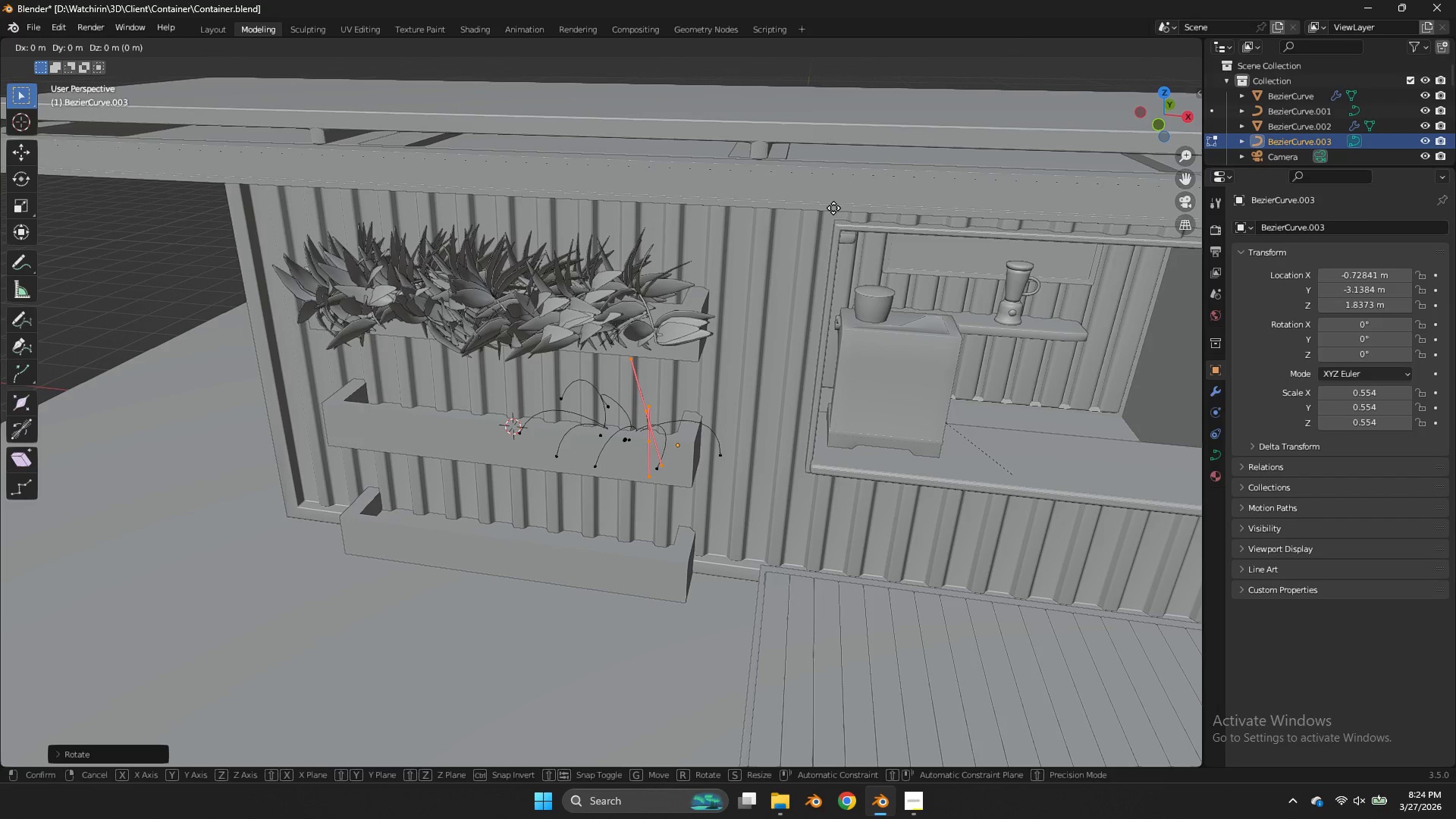 
double_click([833, 208])
 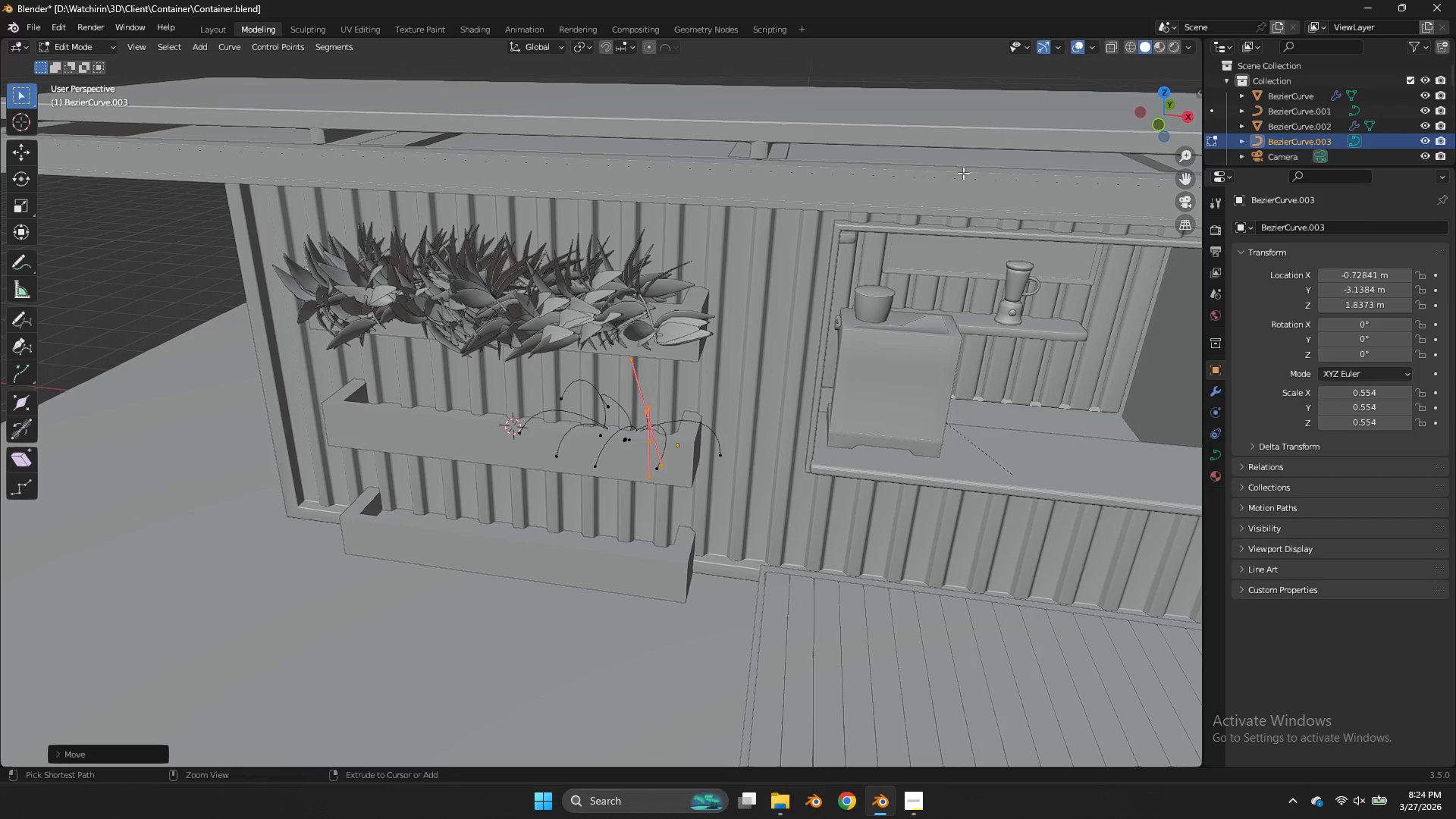 
key(Control+ControlLeft)
 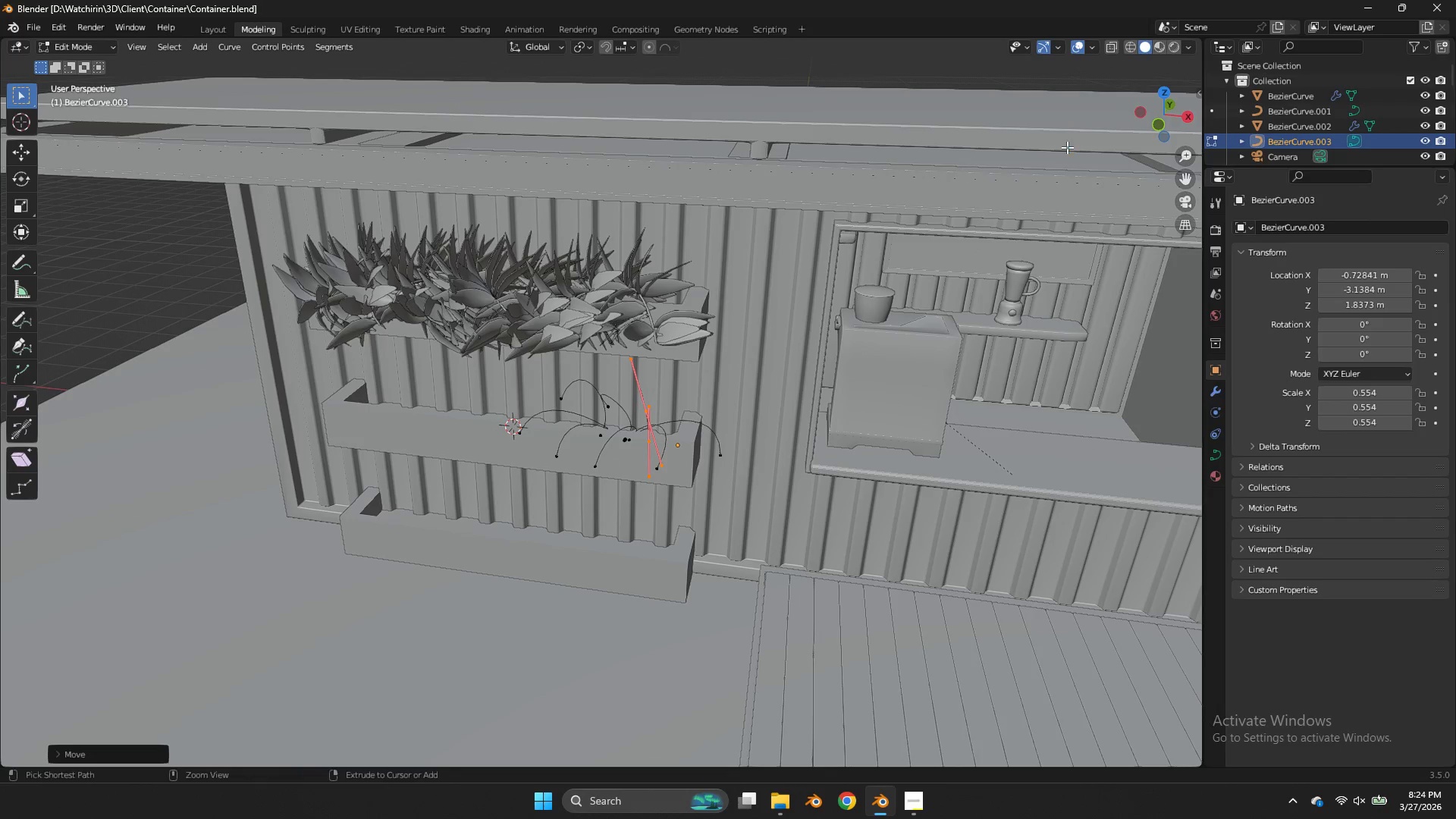 
key(Control+S)
 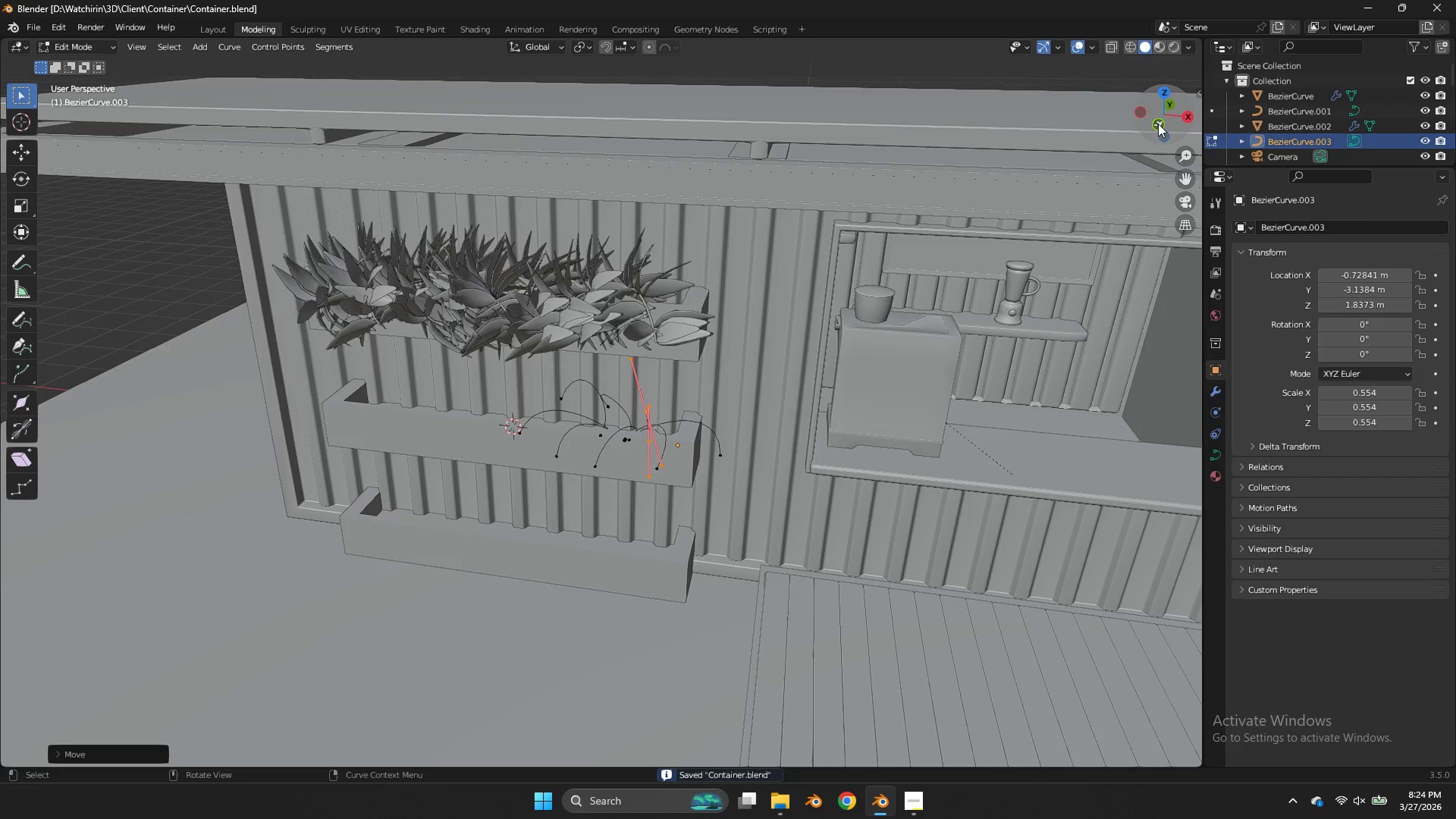 
left_click_drag(start_coordinate=[1161, 123], to_coordinate=[1175, 121])
 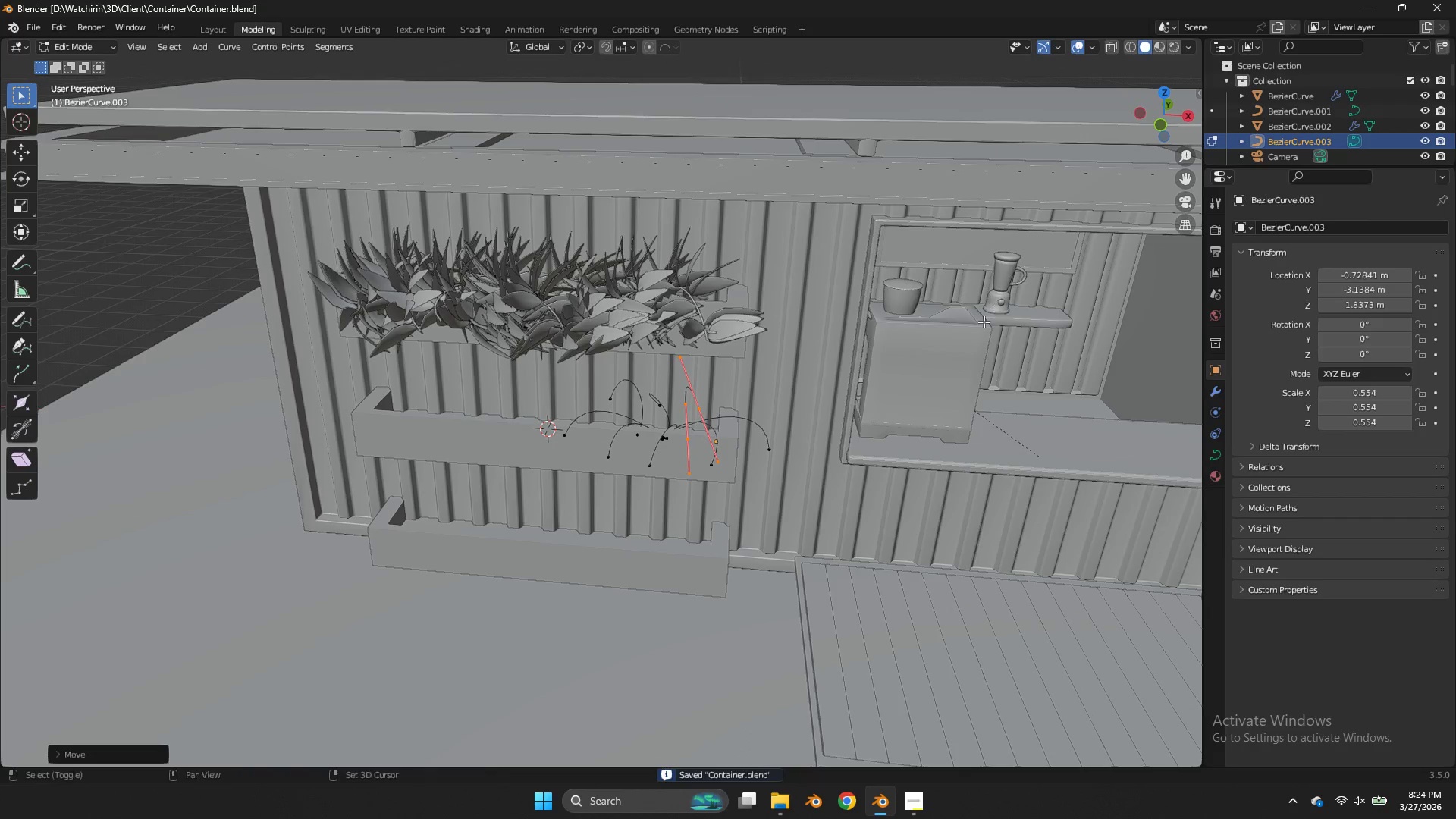 
key(Shift+ShiftLeft)
 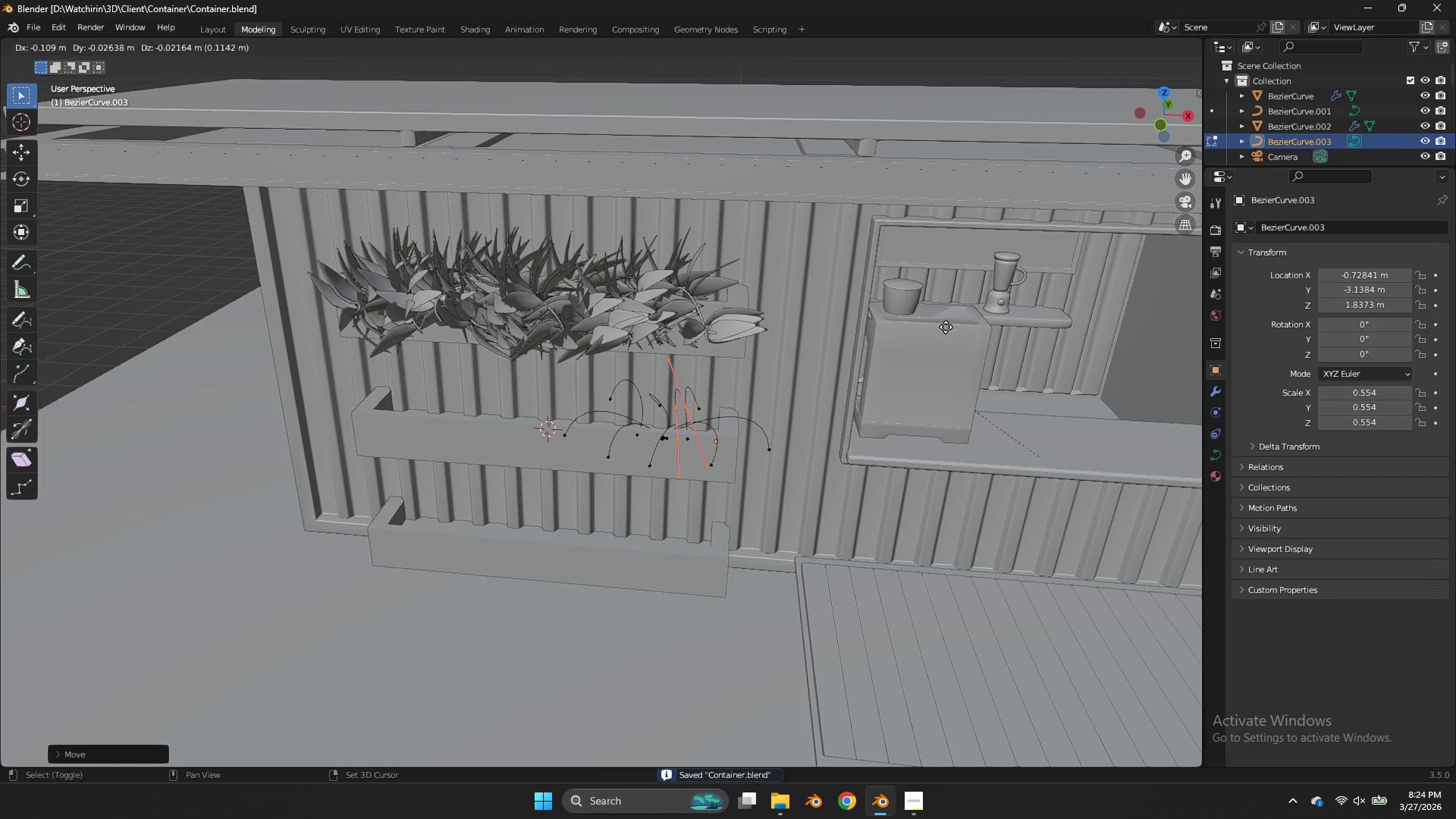 
key(Shift+D)
 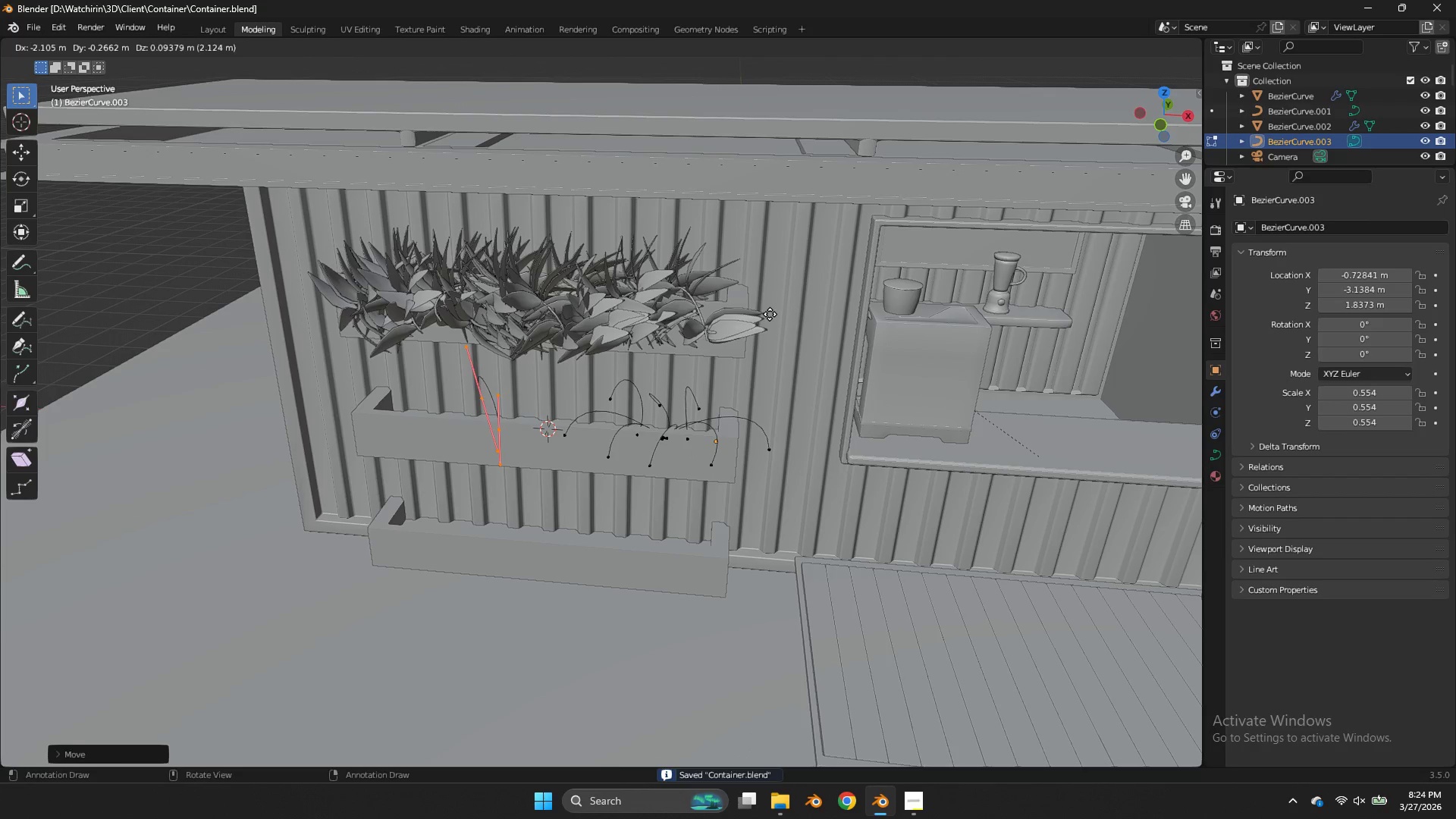 
left_click([770, 313])
 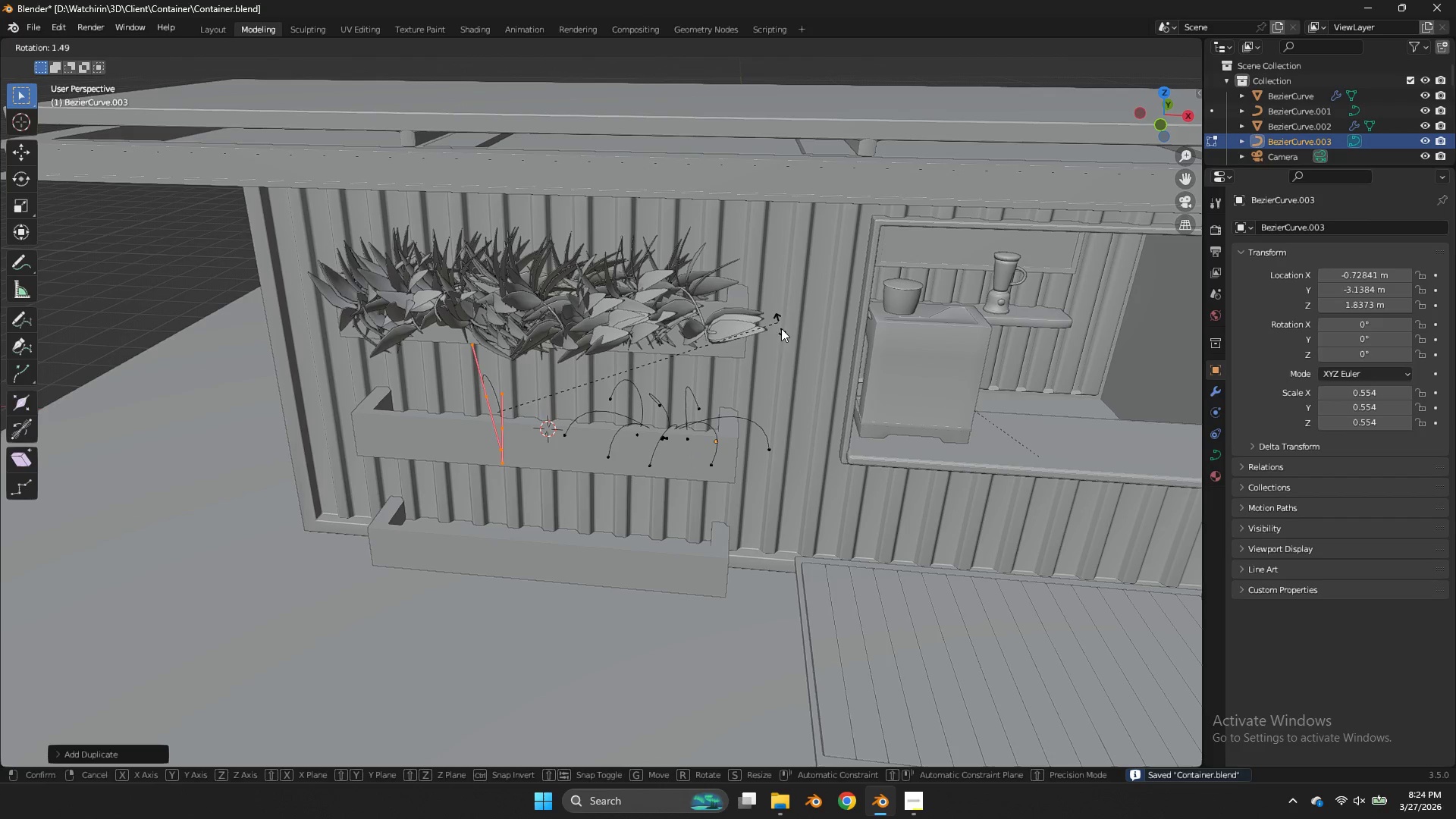 
type(rg)
 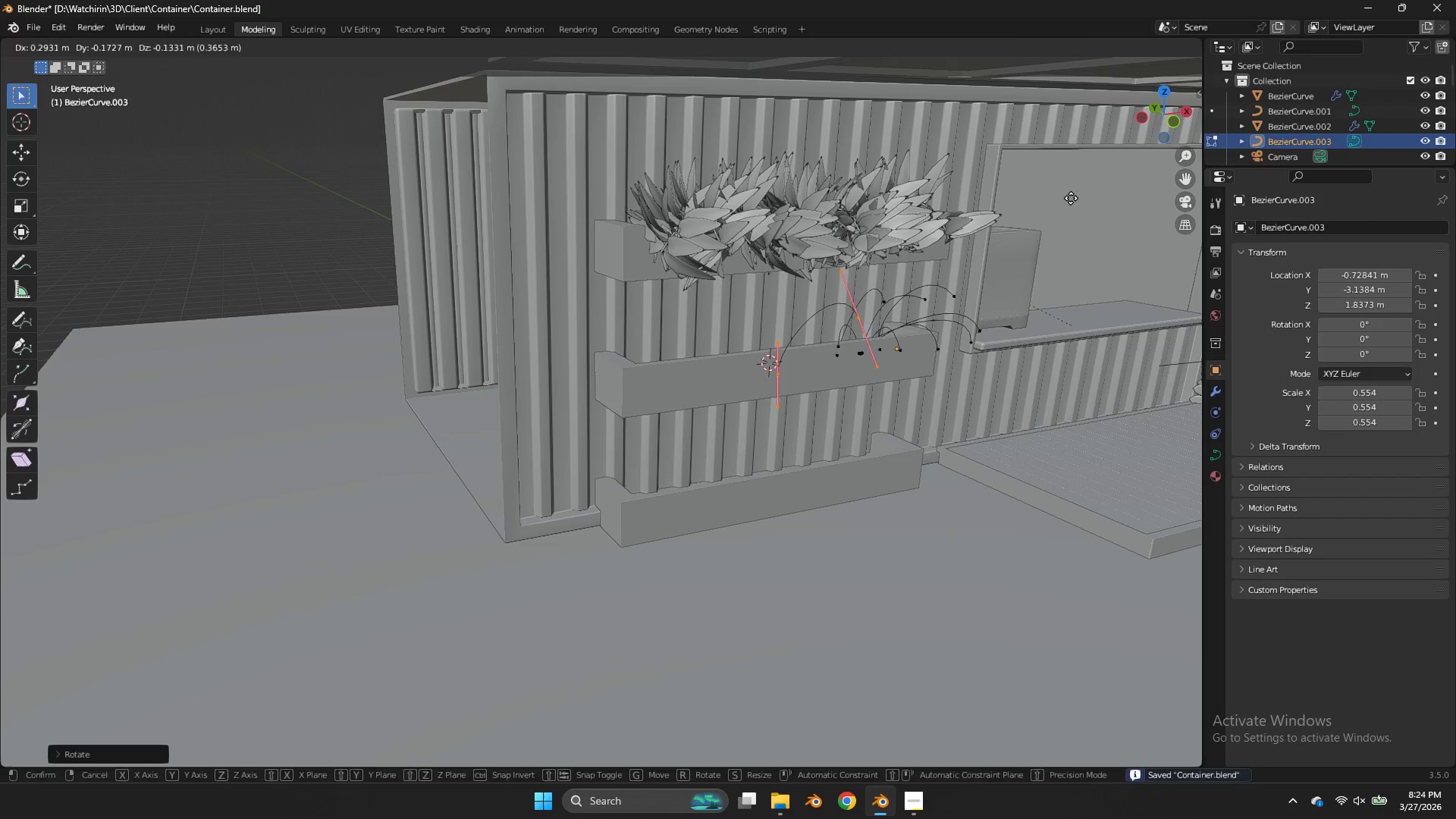 
left_click_drag(start_coordinate=[1150, 115], to_coordinate=[21, 102])
 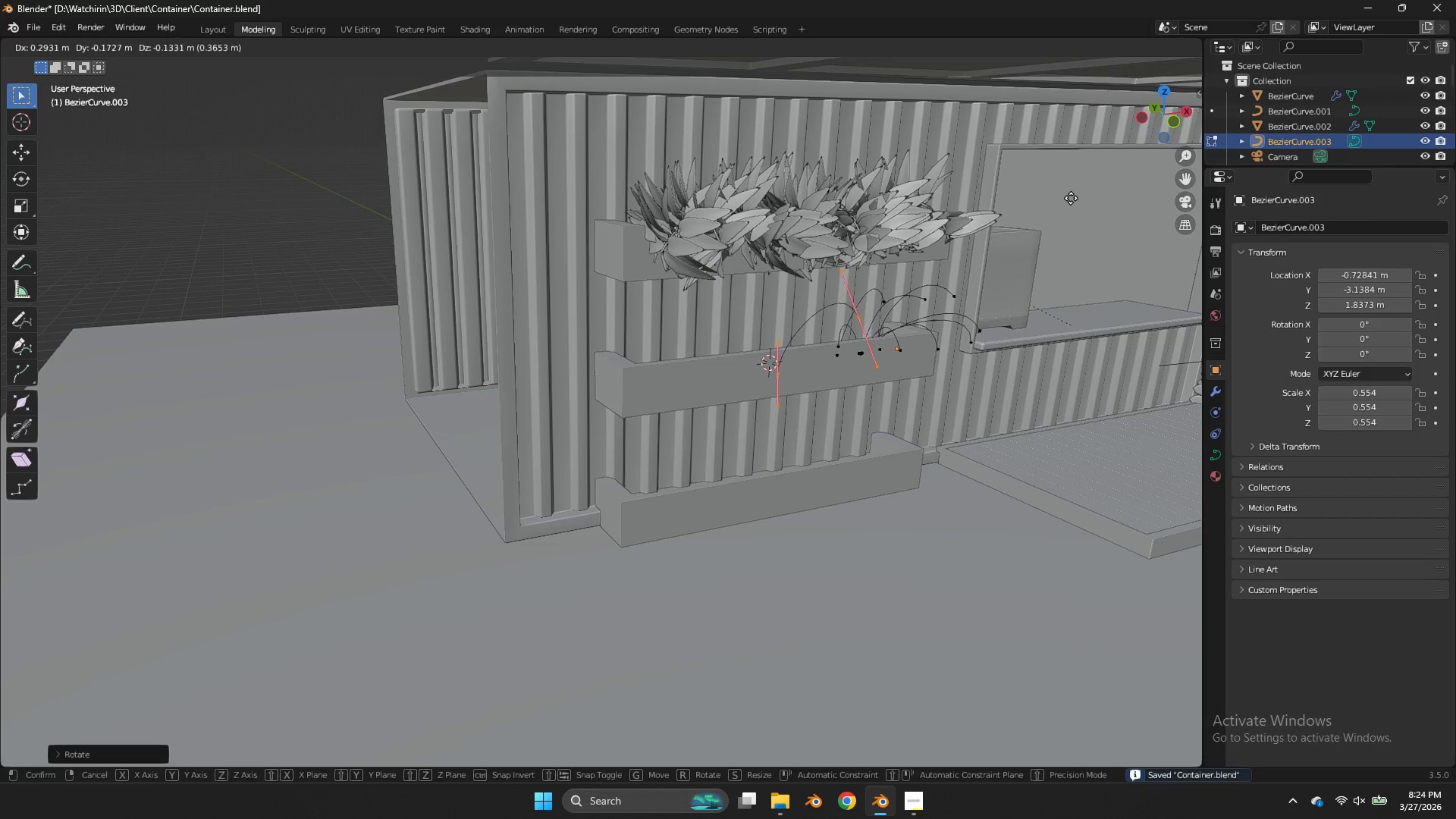 
left_click([1068, 202])
 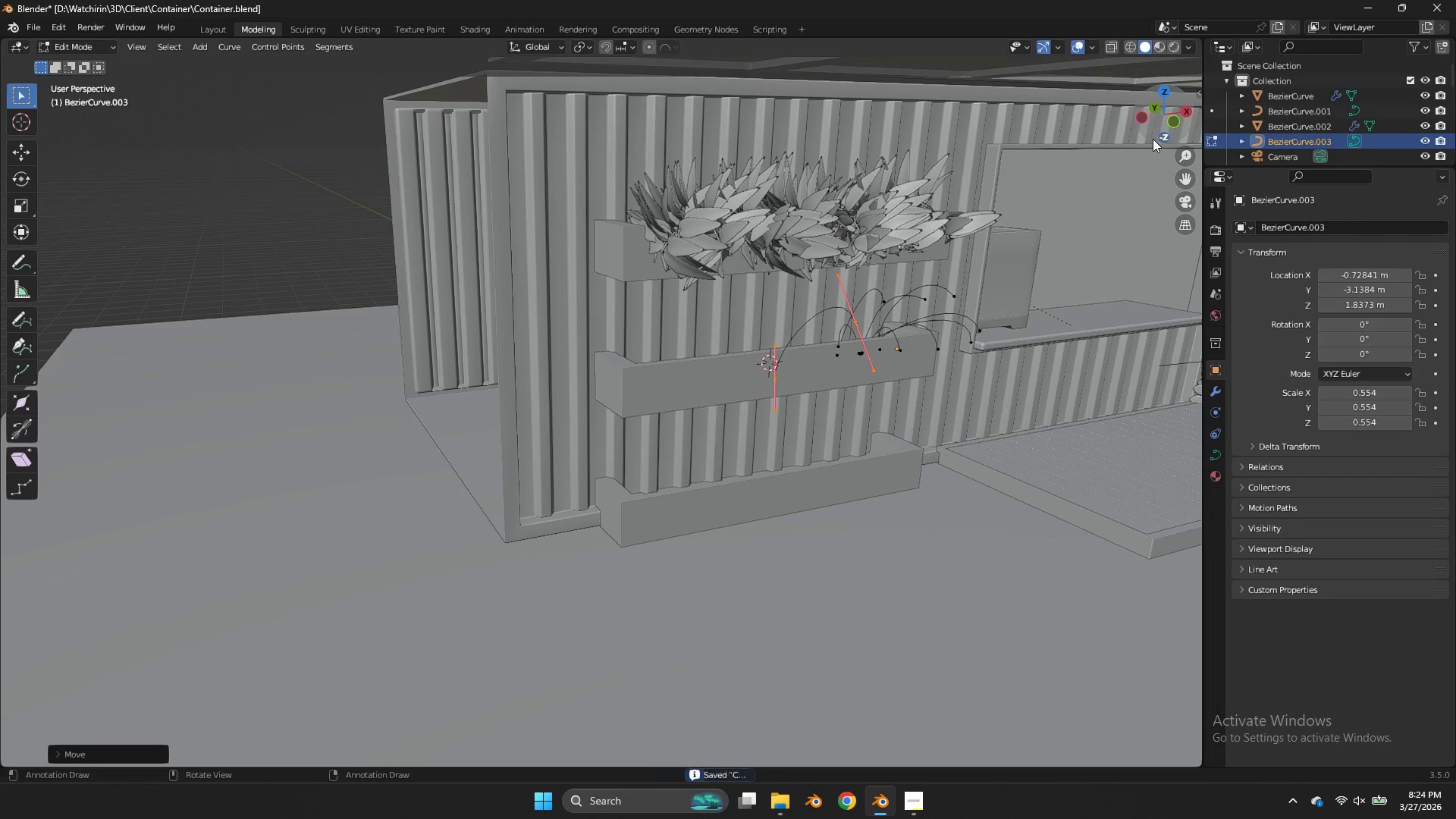 
left_click_drag(start_coordinate=[1154, 138], to_coordinate=[1124, 155])
 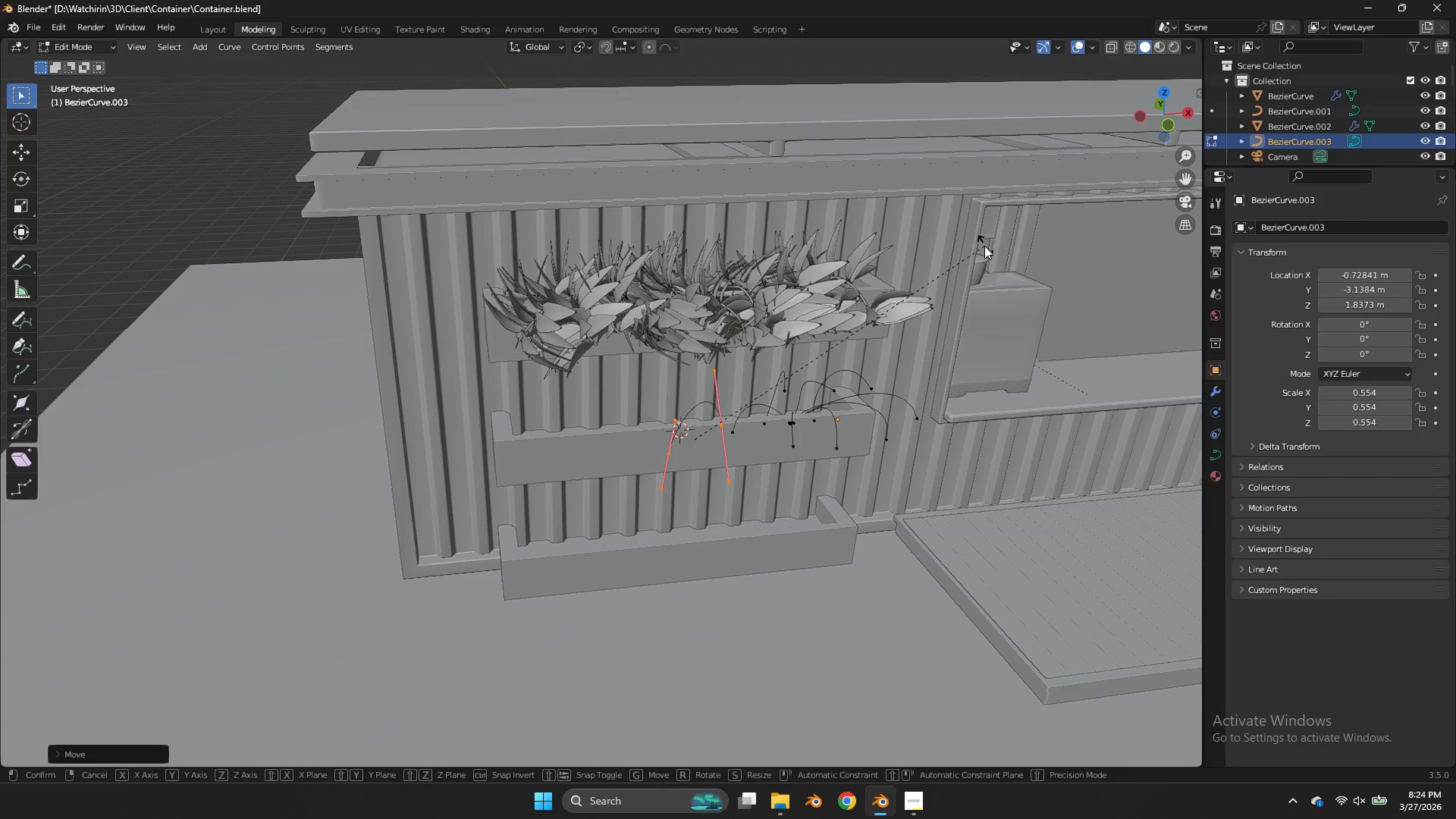 
type(rz)
 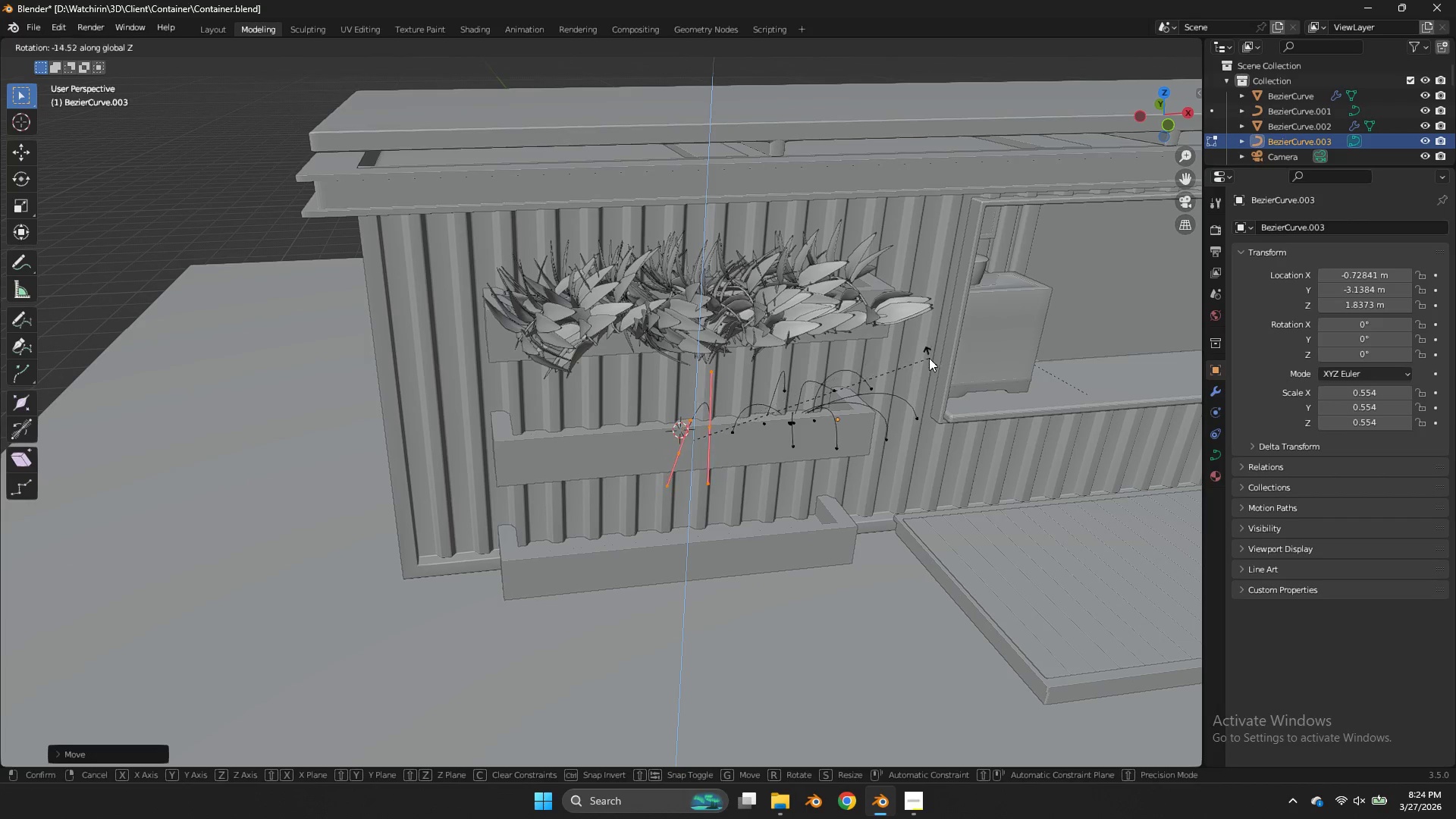 
left_click([929, 358])
 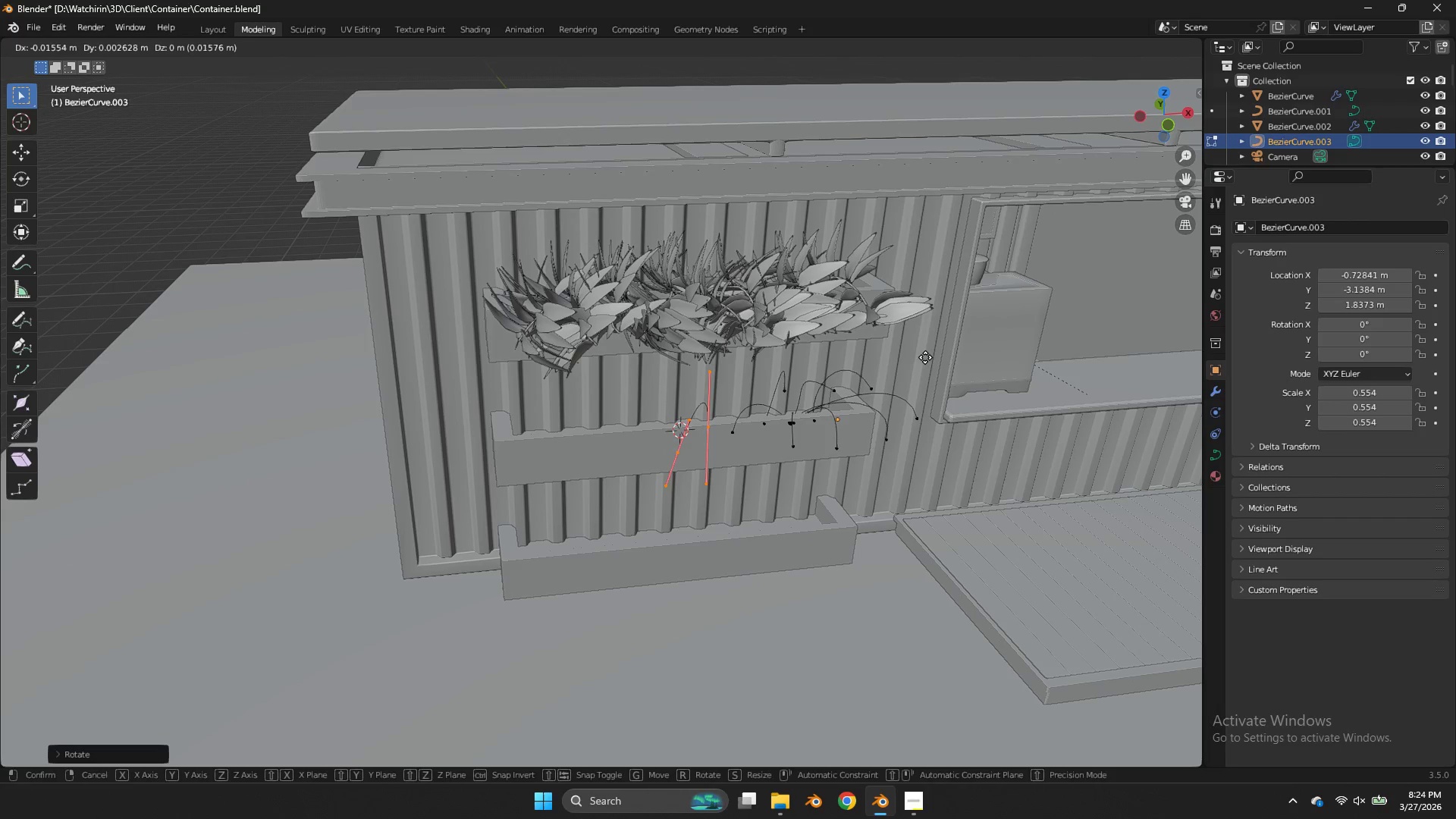 
key(G)
 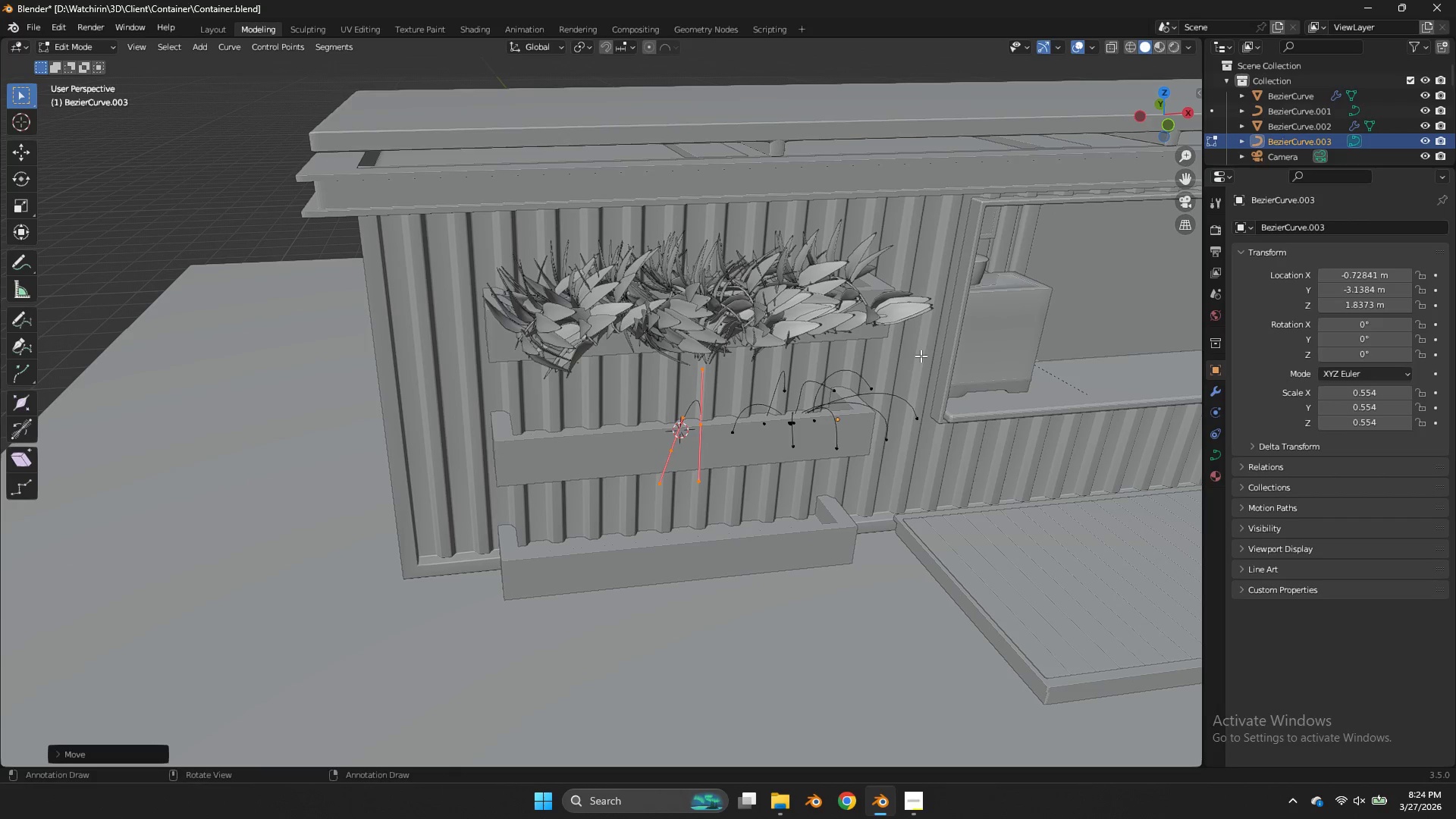 
double_click([921, 356])
 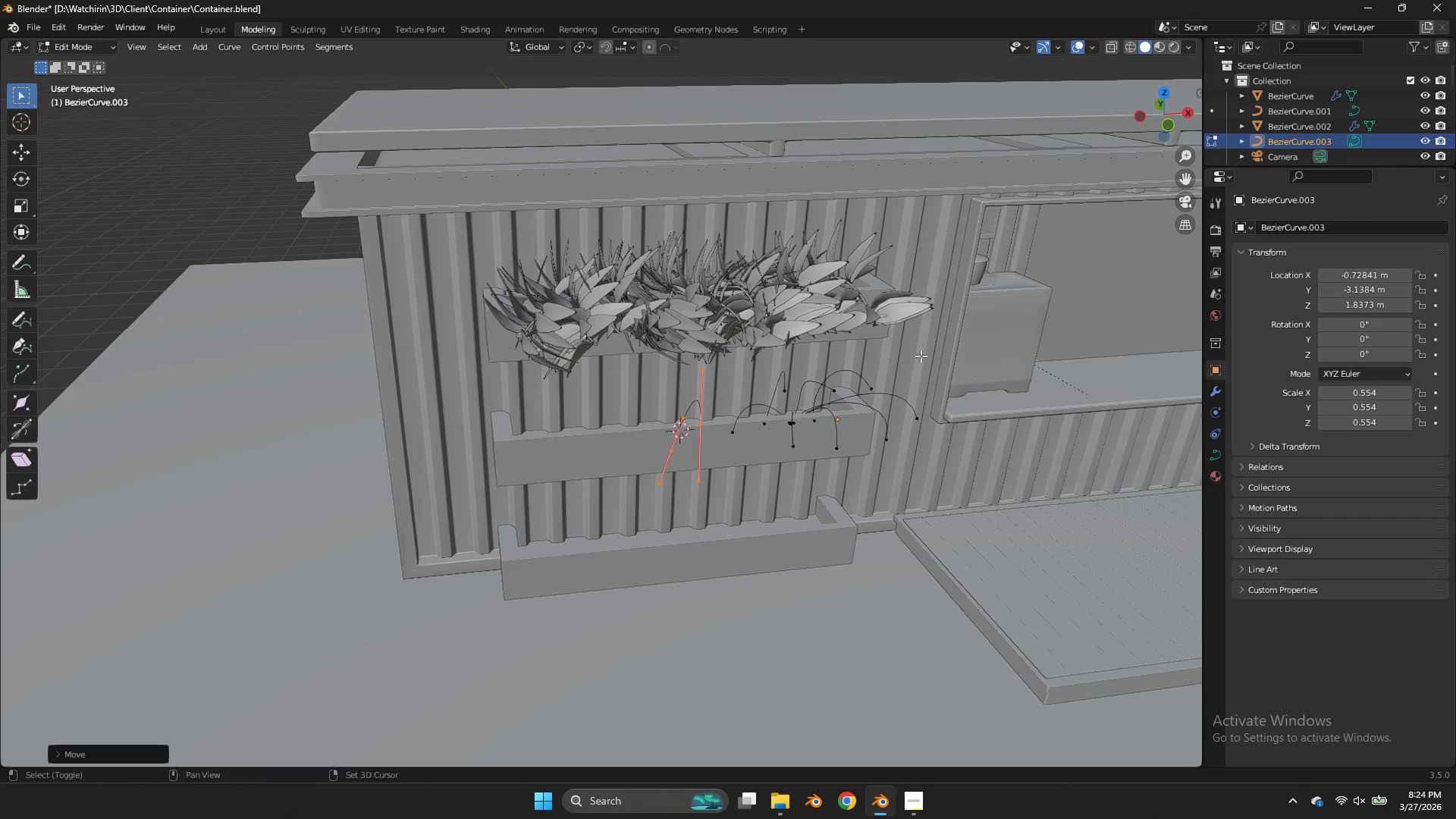 
key(Shift+ShiftLeft)
 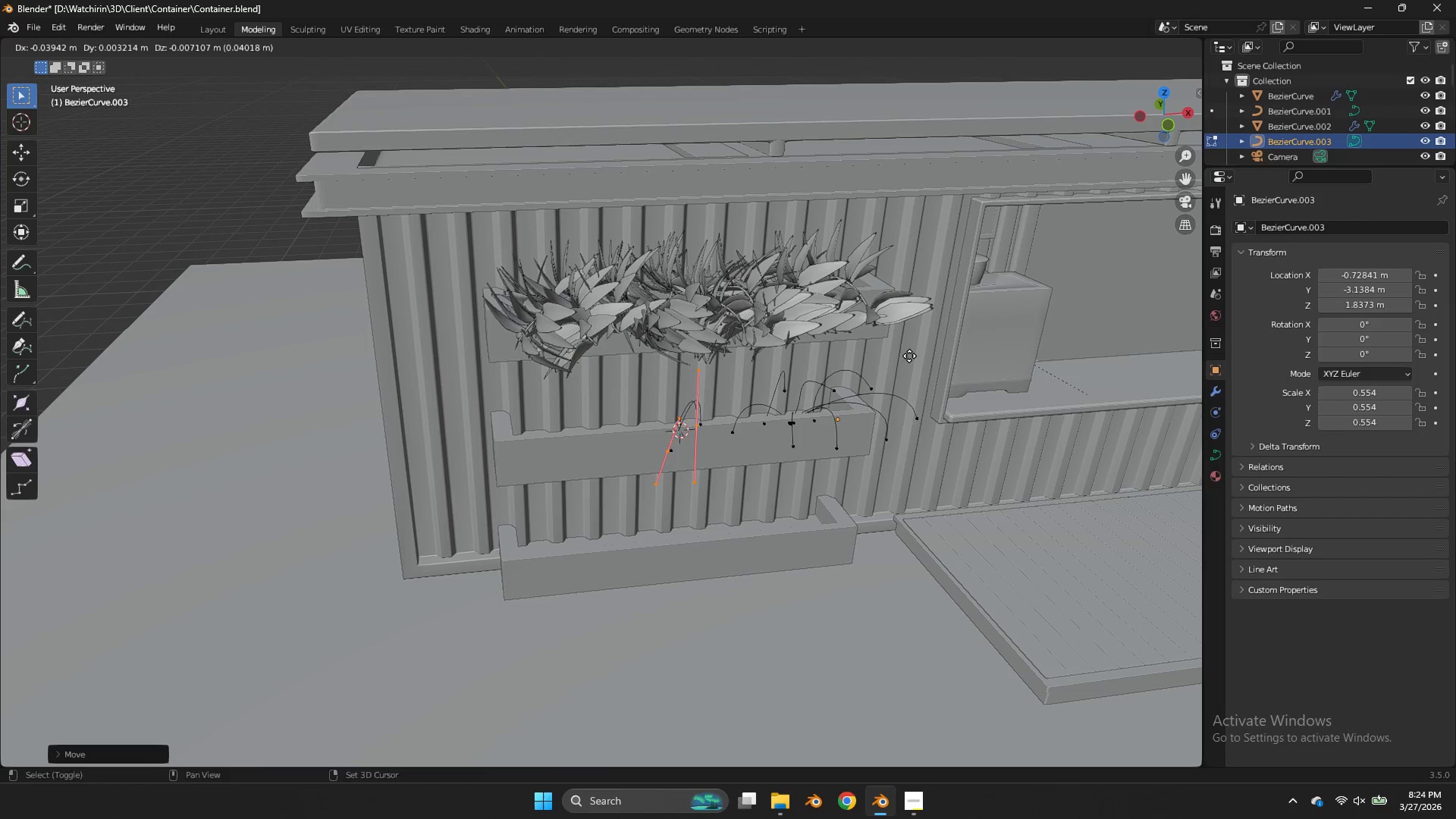 
key(Shift+D)
 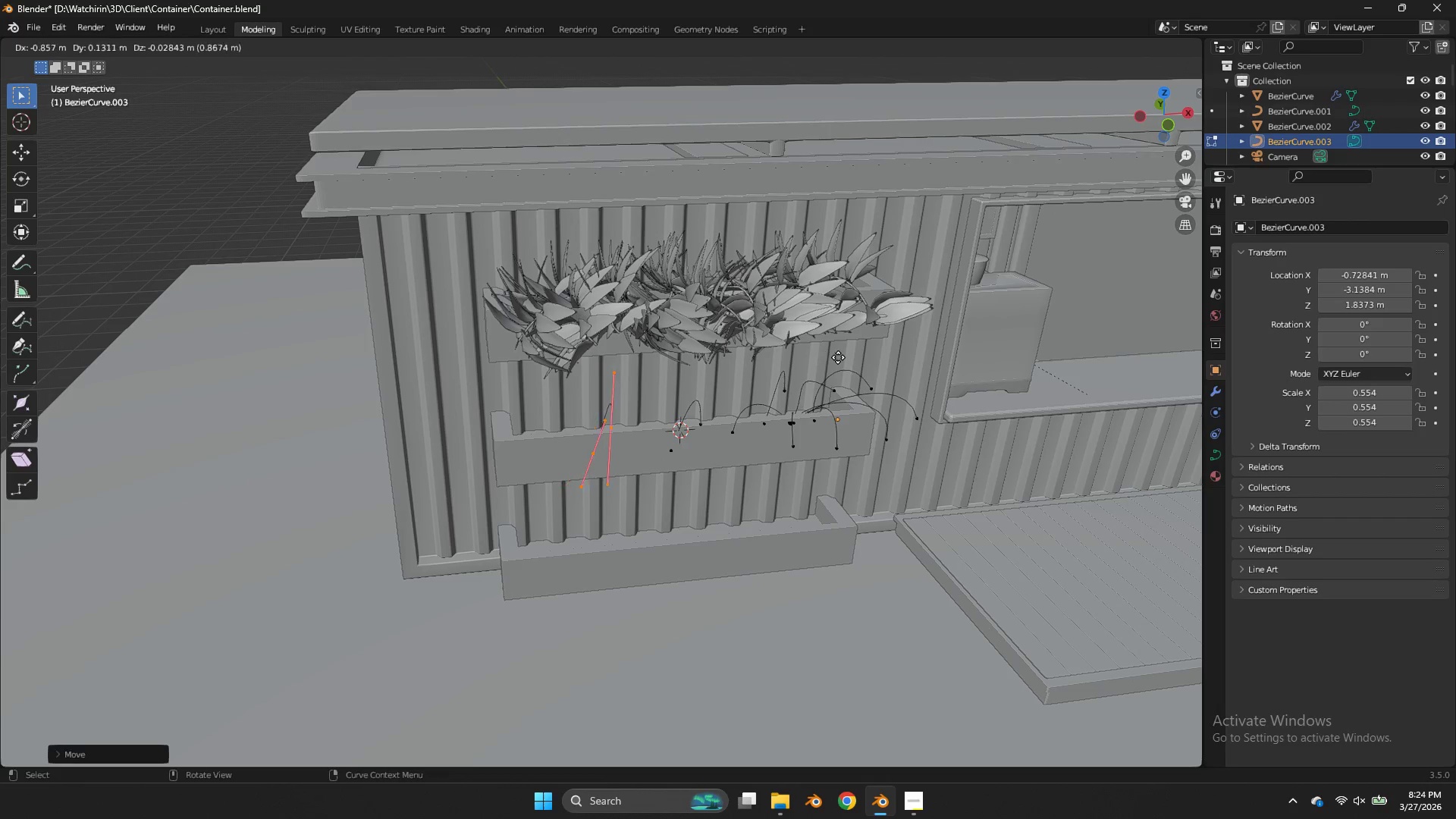 
left_click([839, 358])
 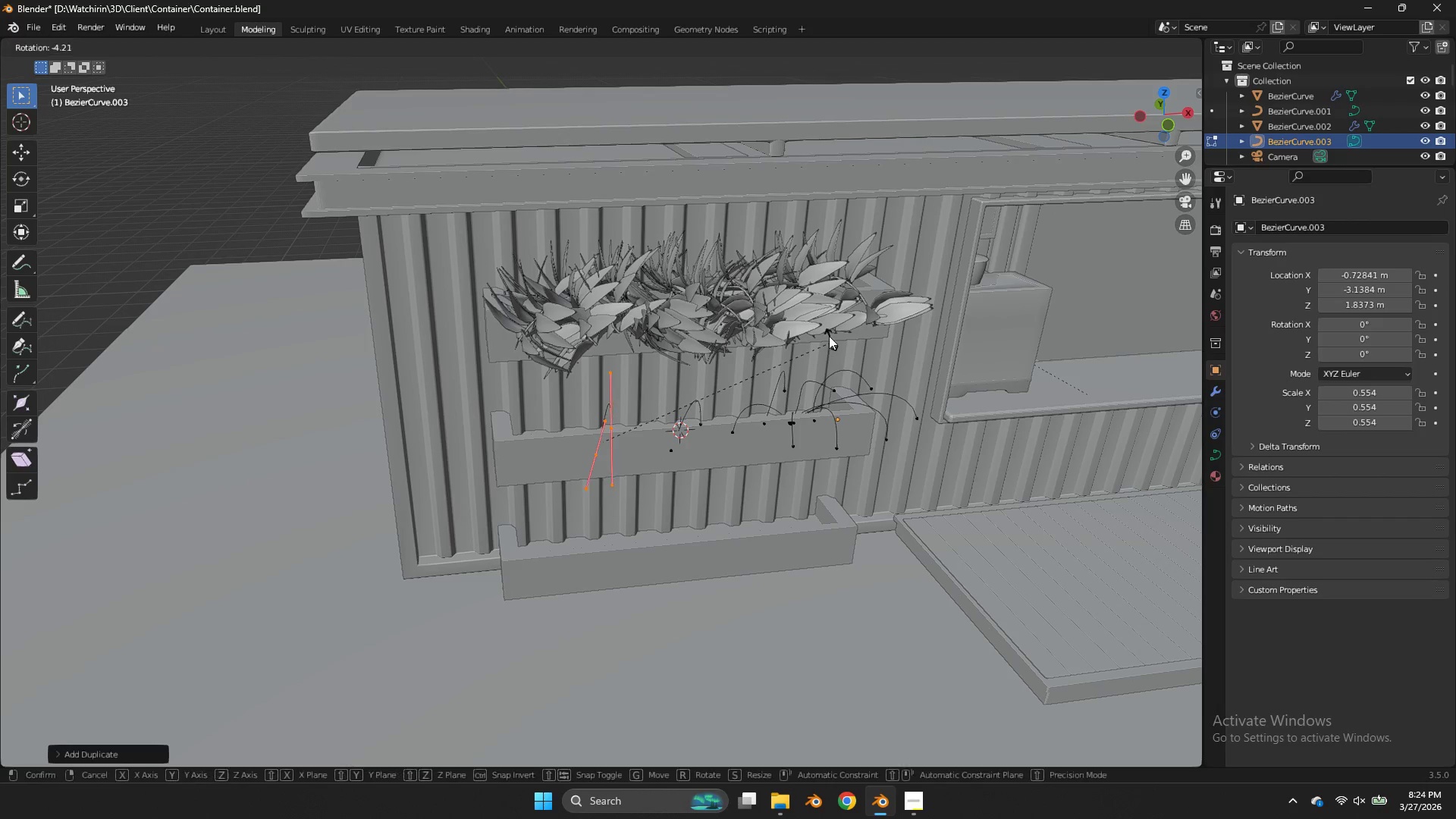 
type(rx)
 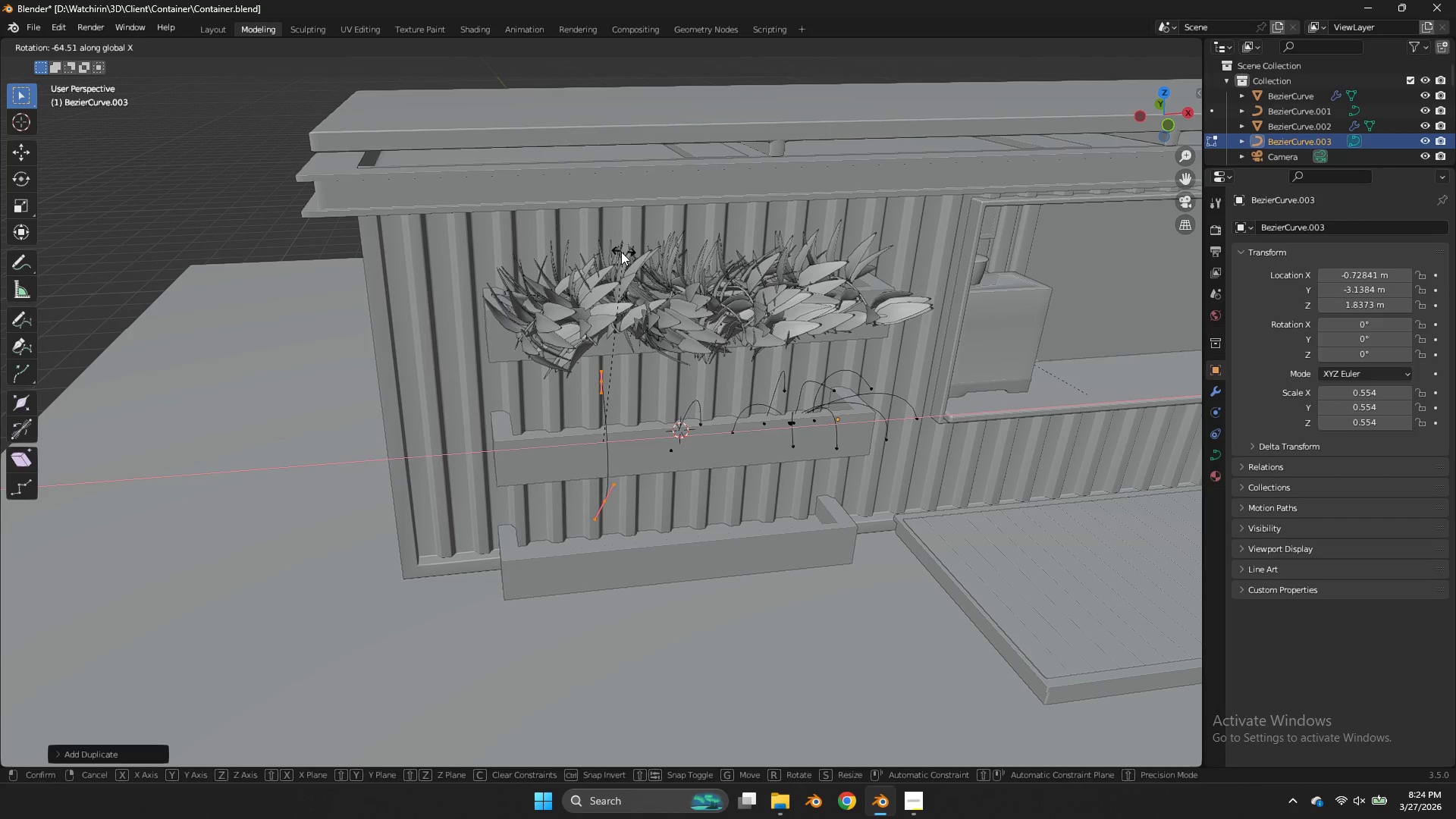 
right_click([616, 253])
 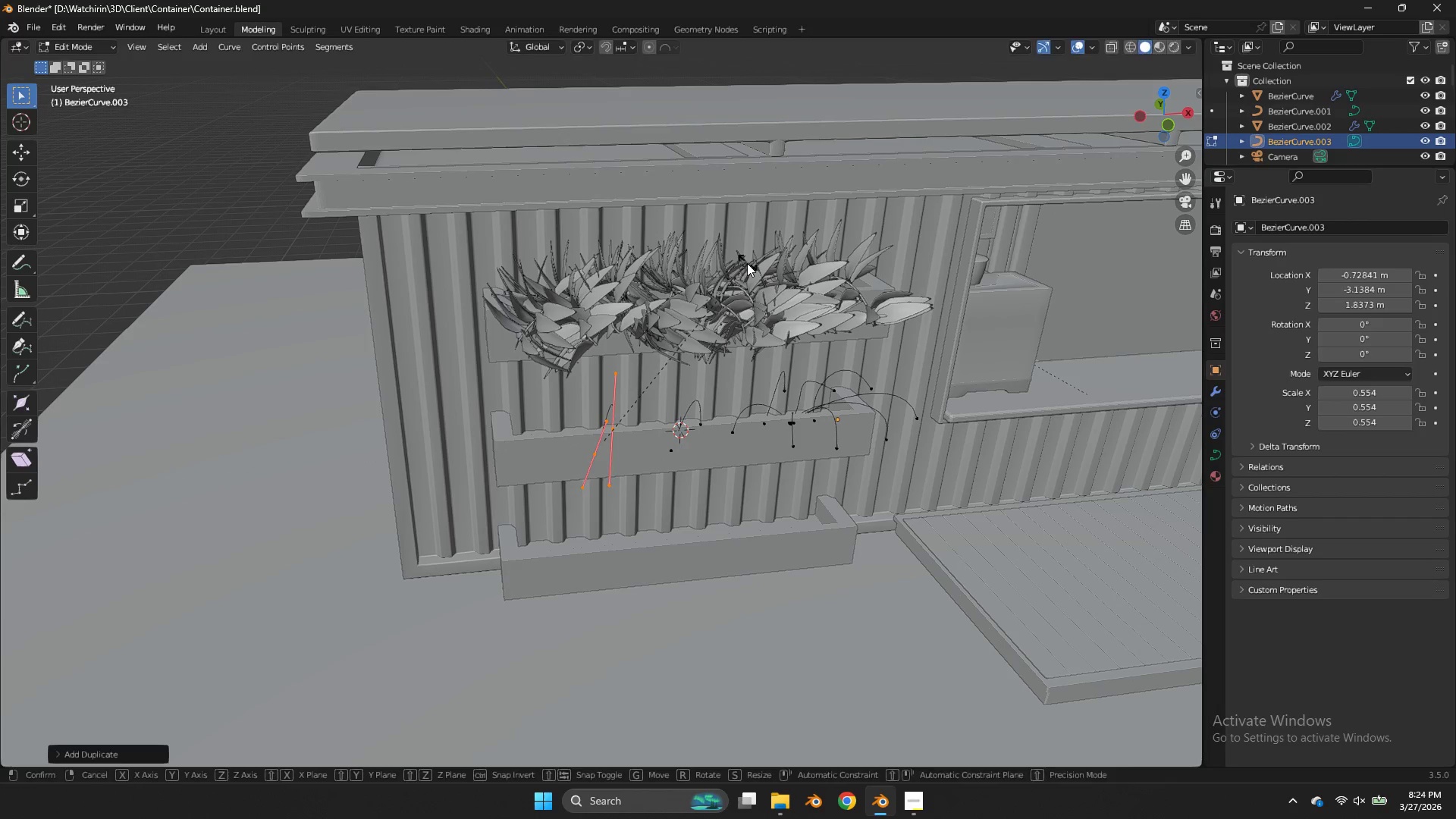 
type(rz)
 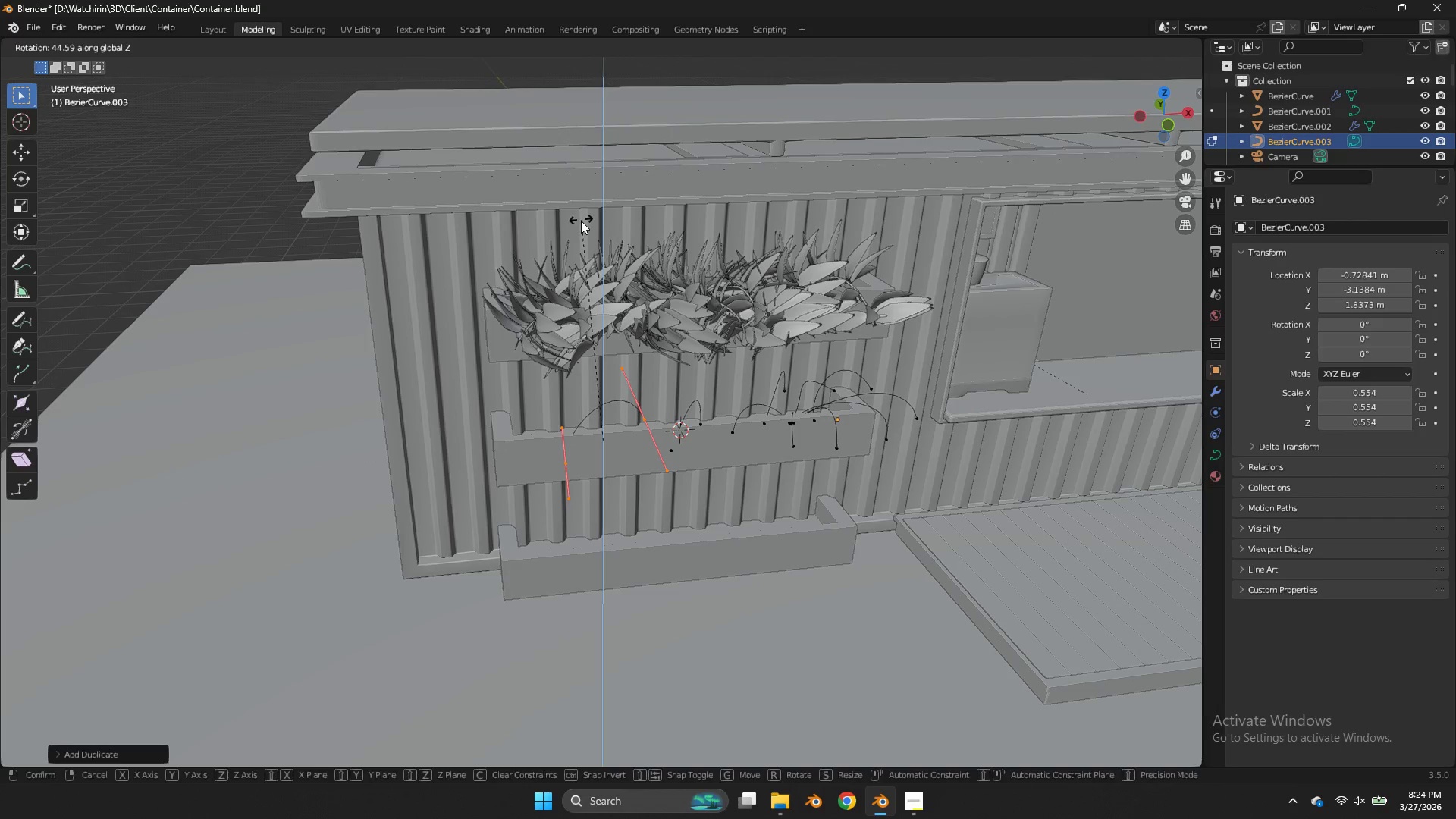 
left_click([581, 221])
 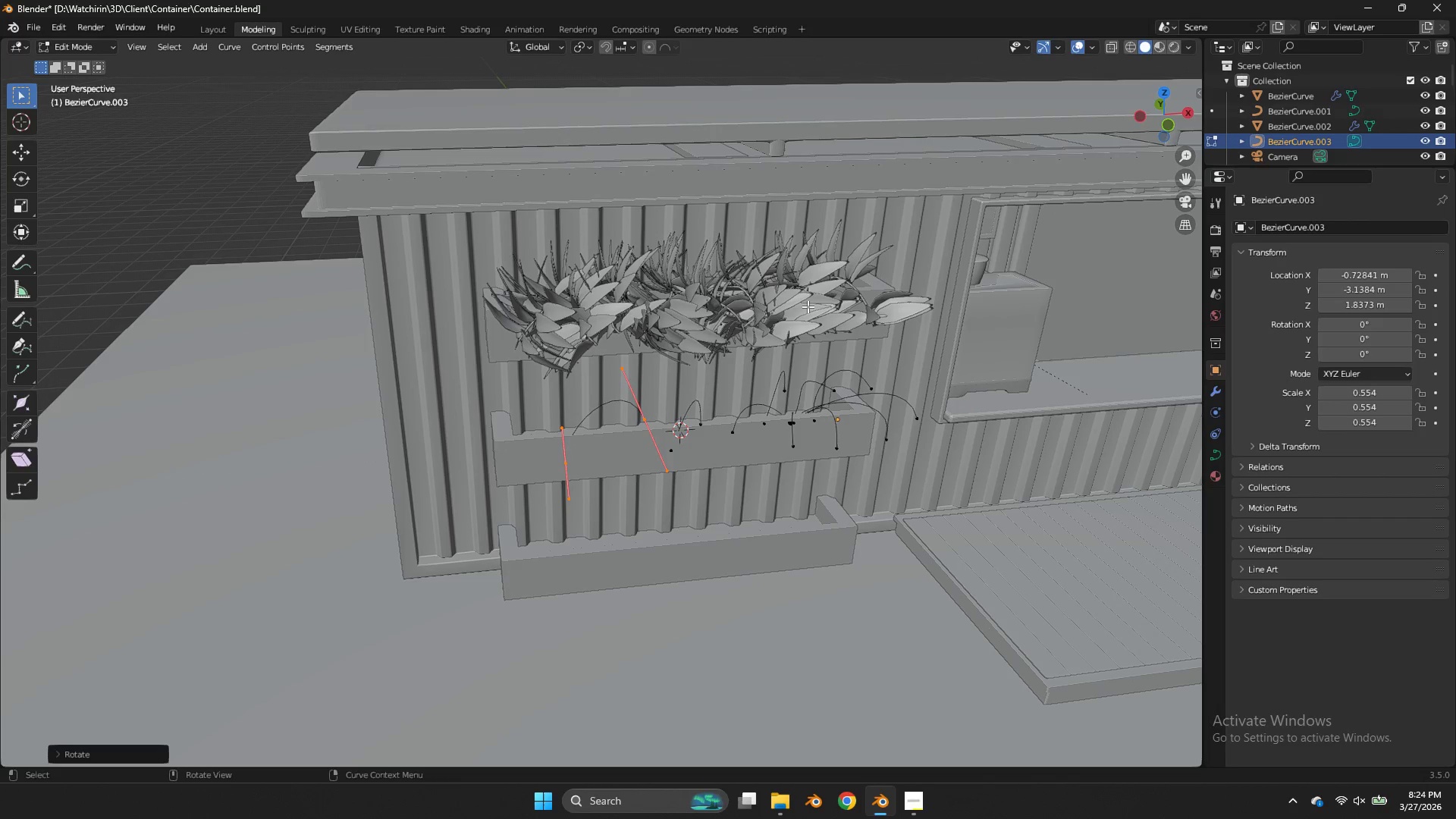 
key(G)
 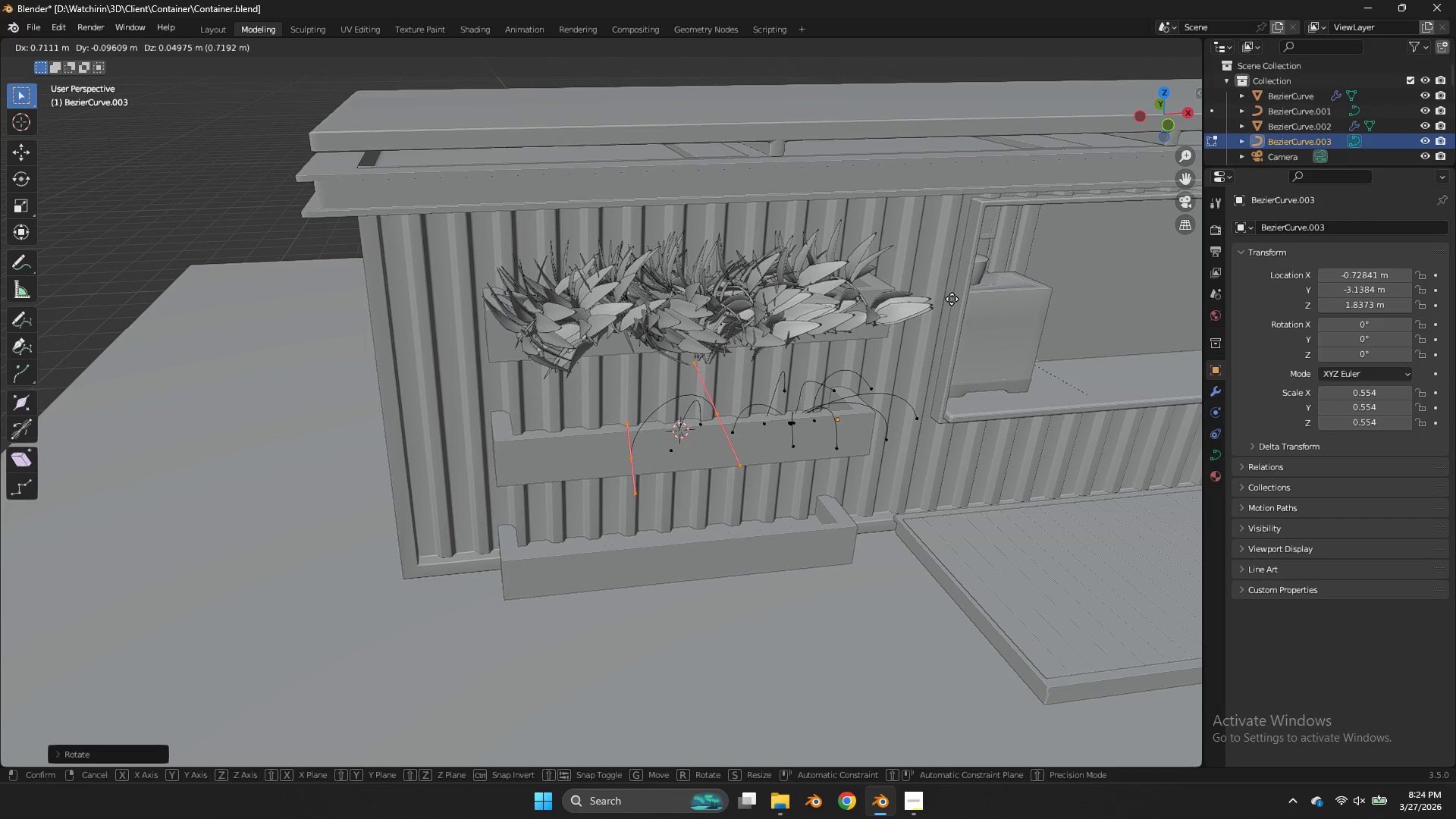 
left_click([964, 294])
 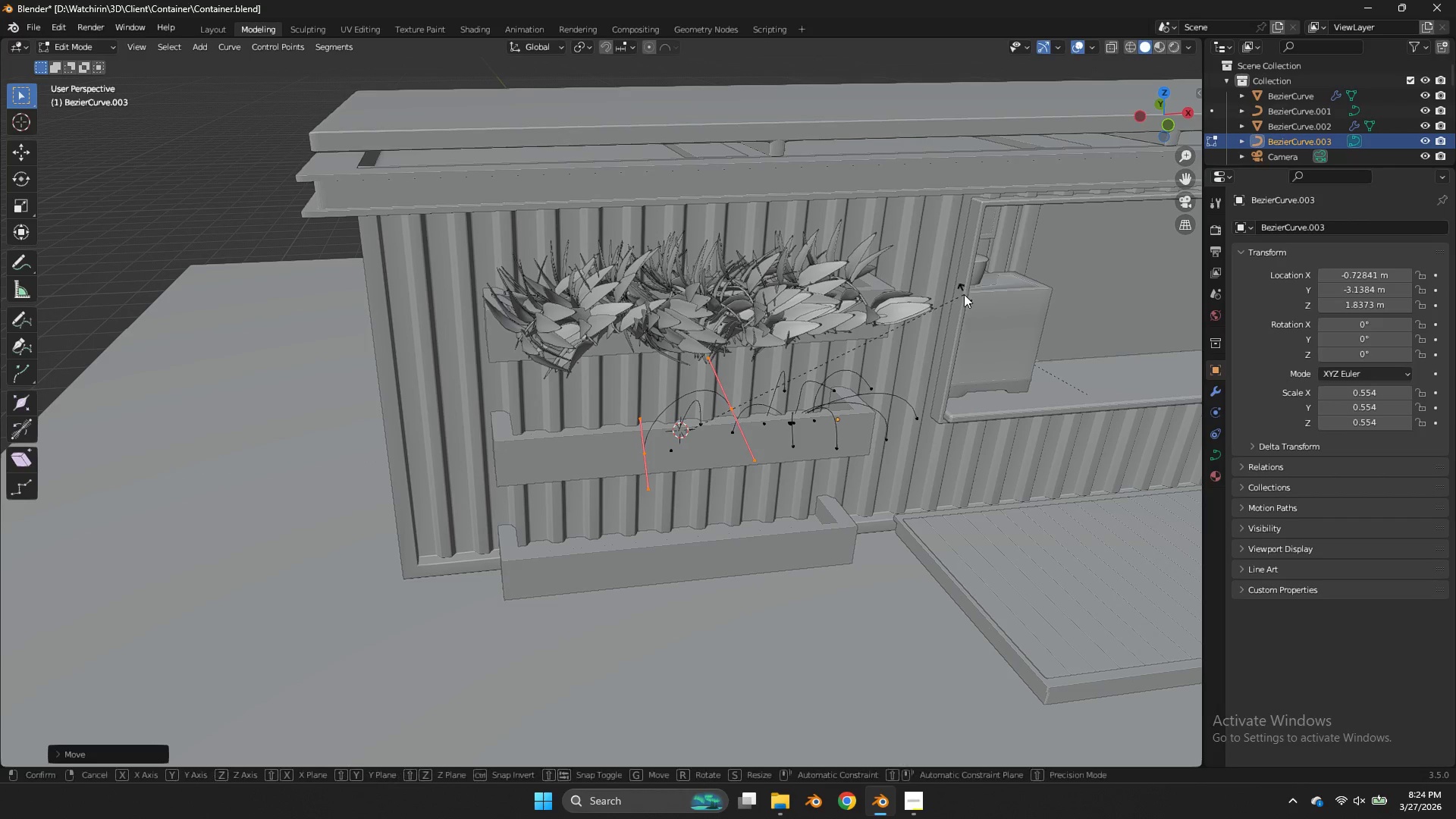 
type(rz)
 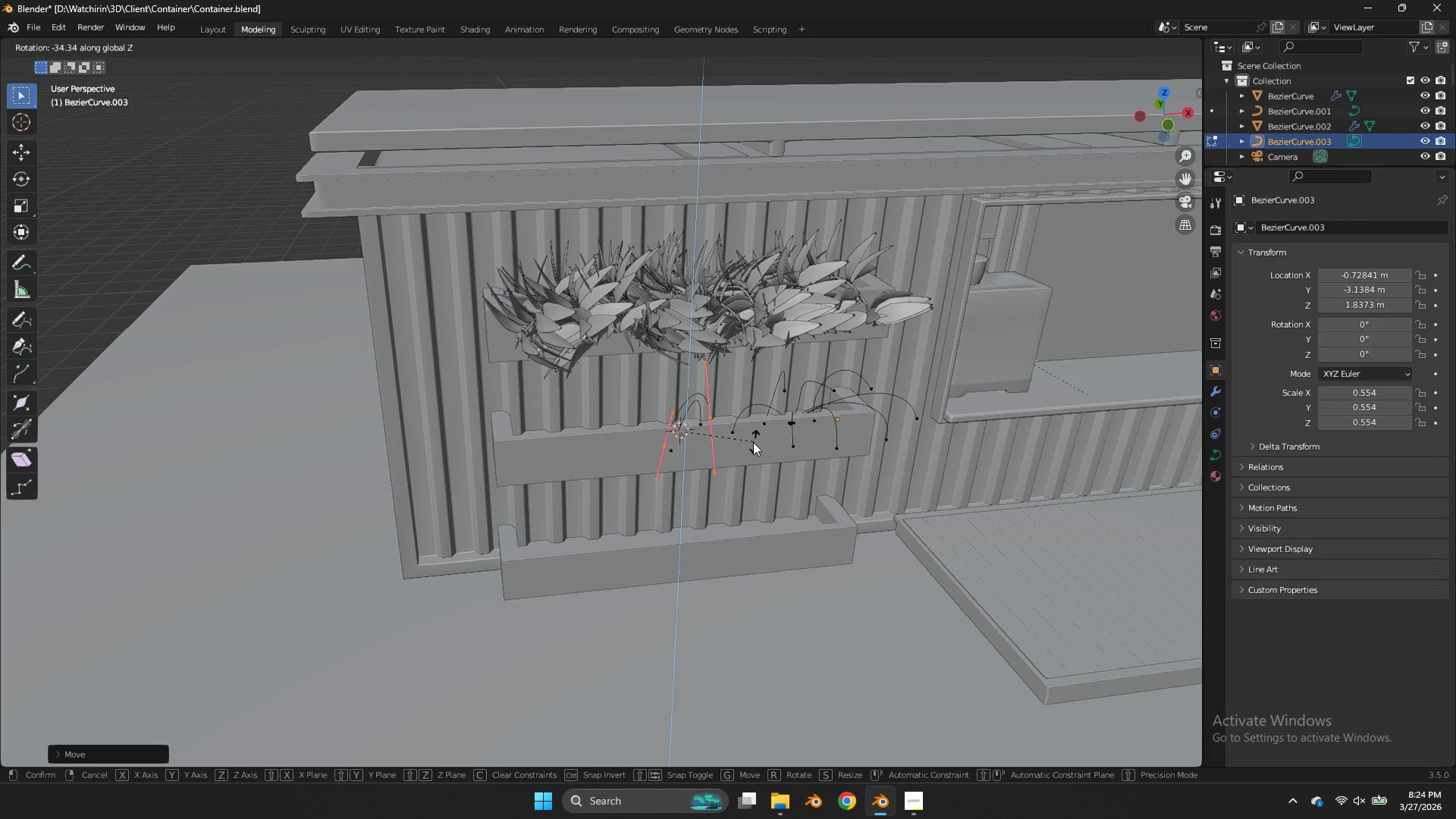 
left_click([744, 449])
 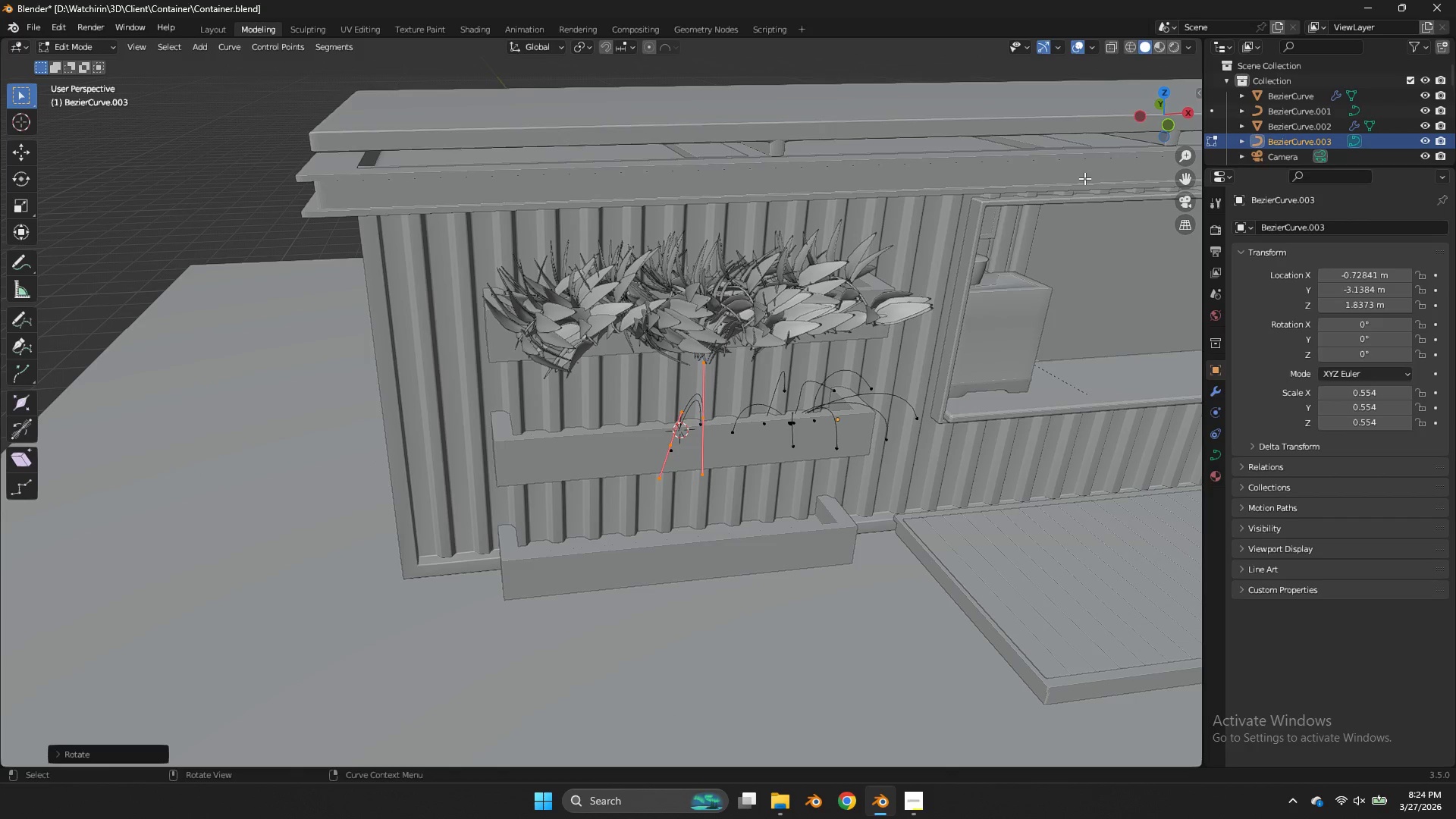 
left_click_drag(start_coordinate=[1157, 121], to_coordinate=[1144, 118])
 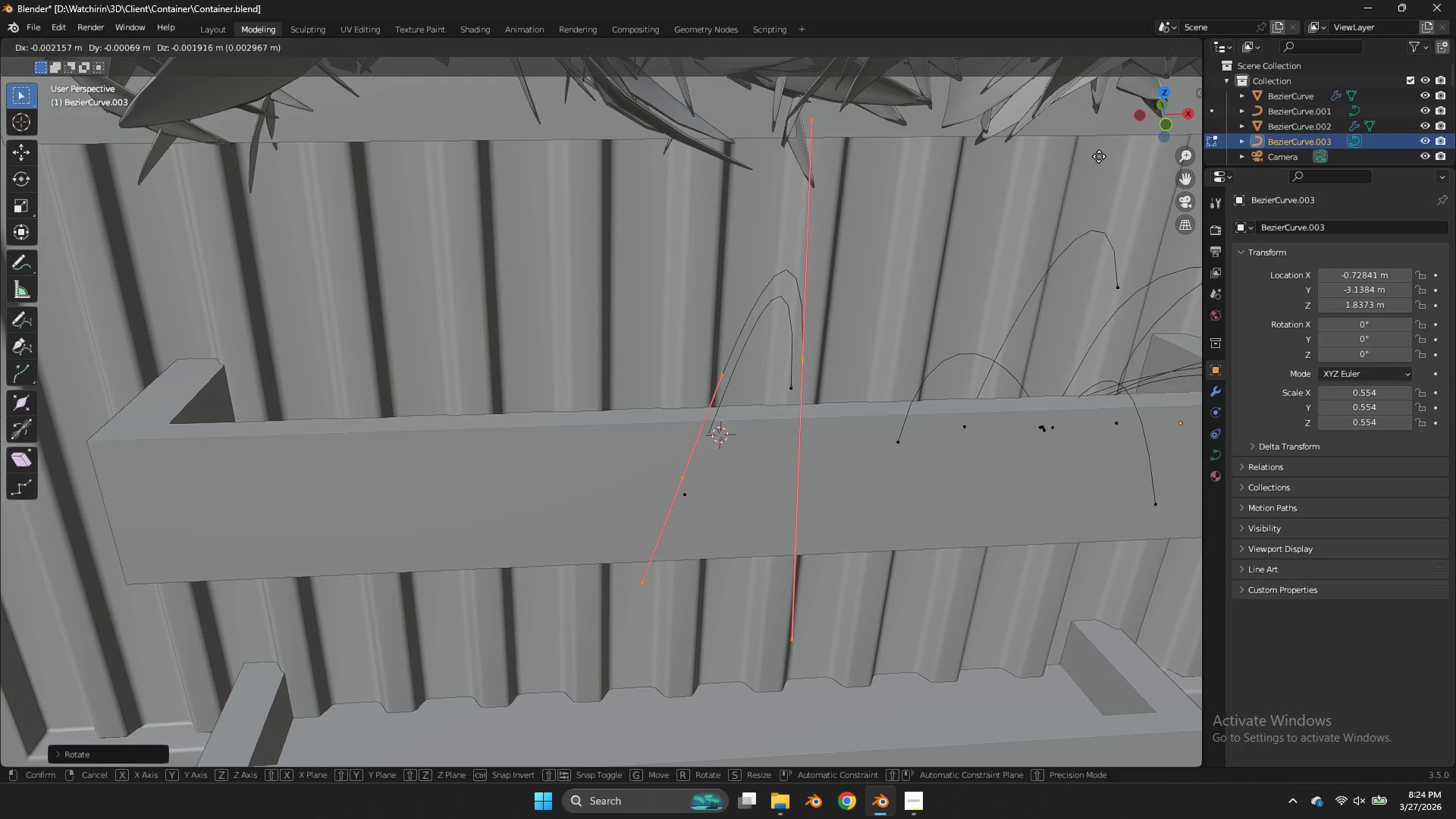 
scroll: coordinate [1132, 171], scroll_direction: up, amount: 3.0
 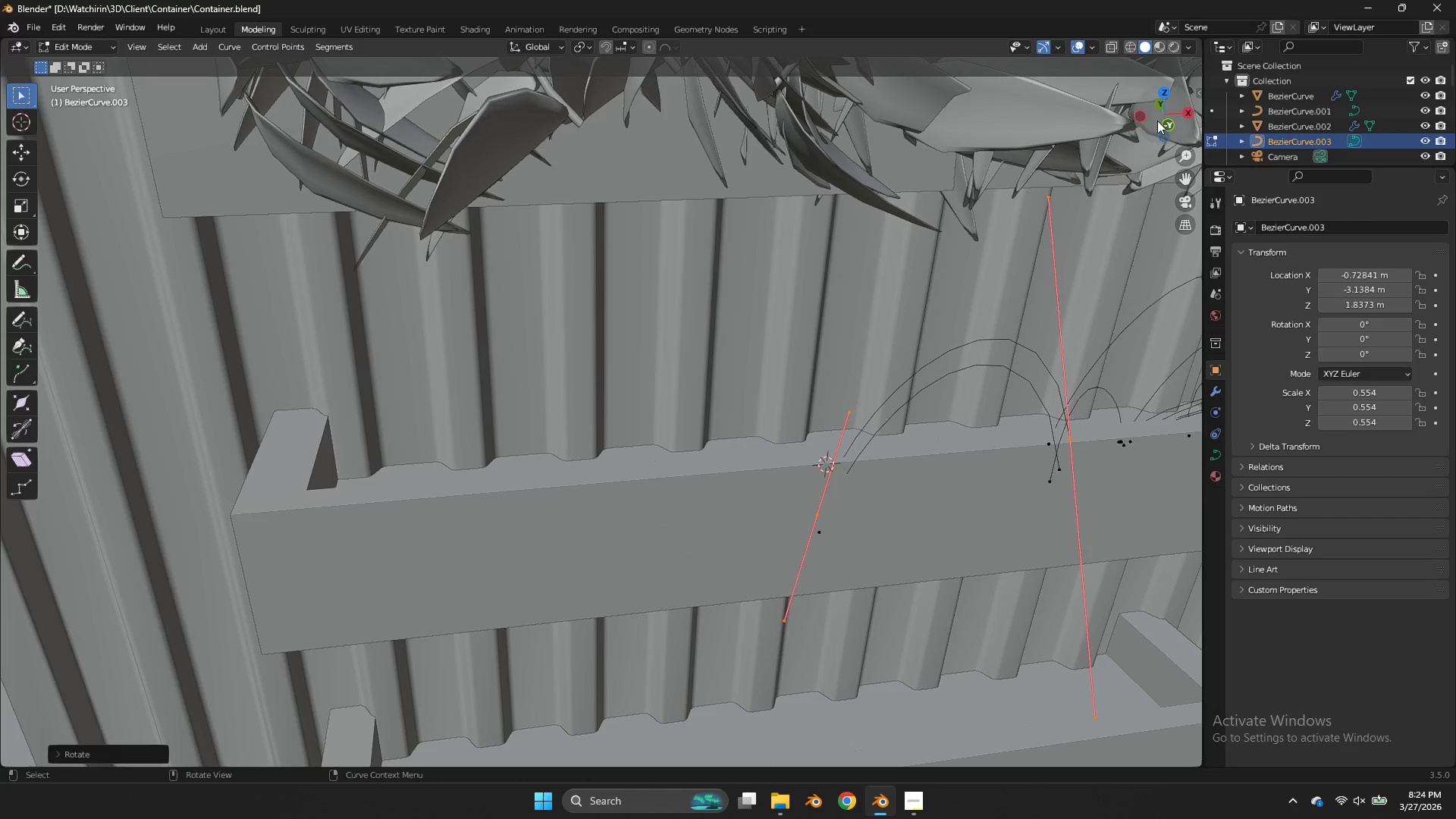 
key(G)
 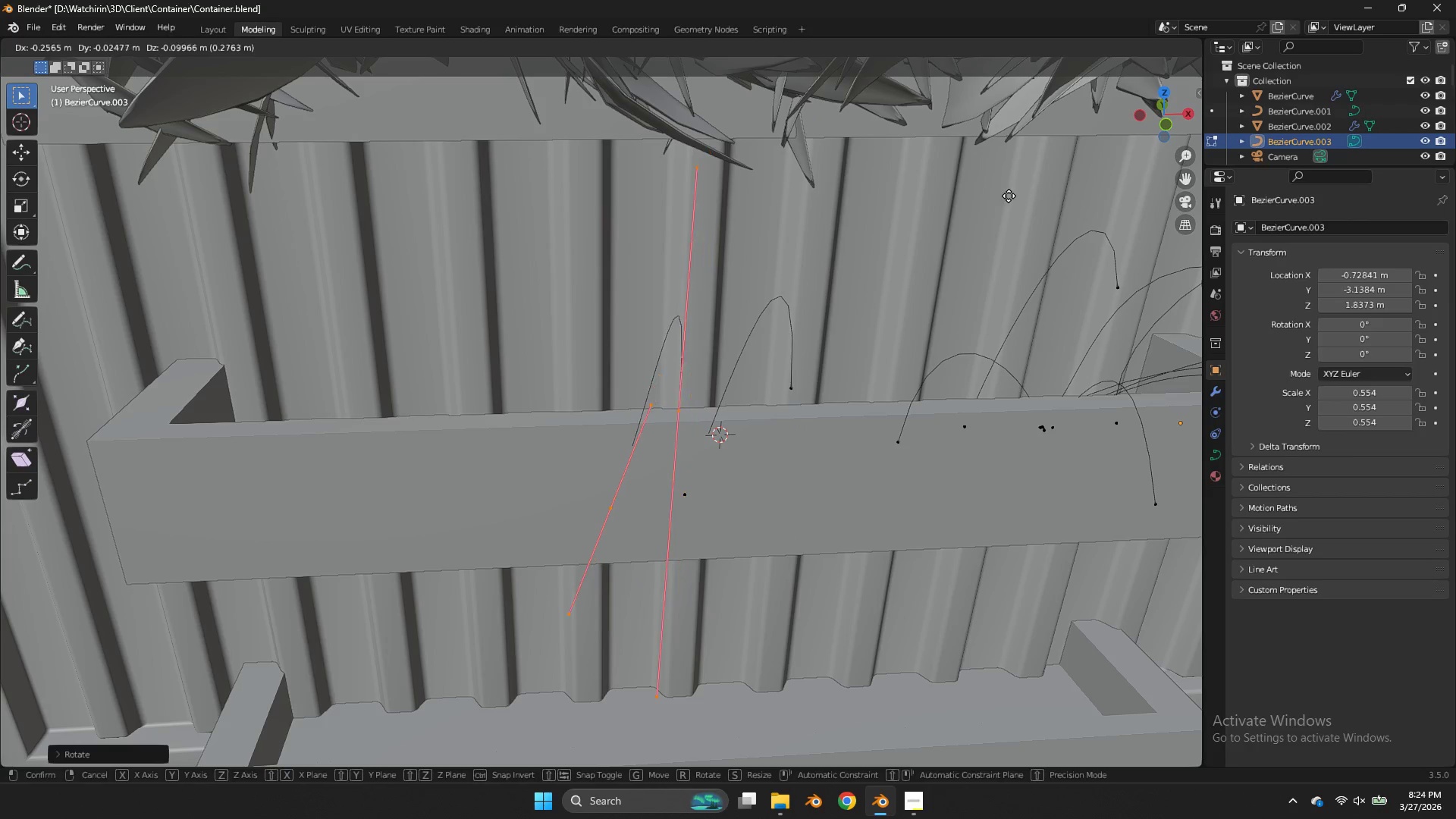 
left_click([1006, 203])
 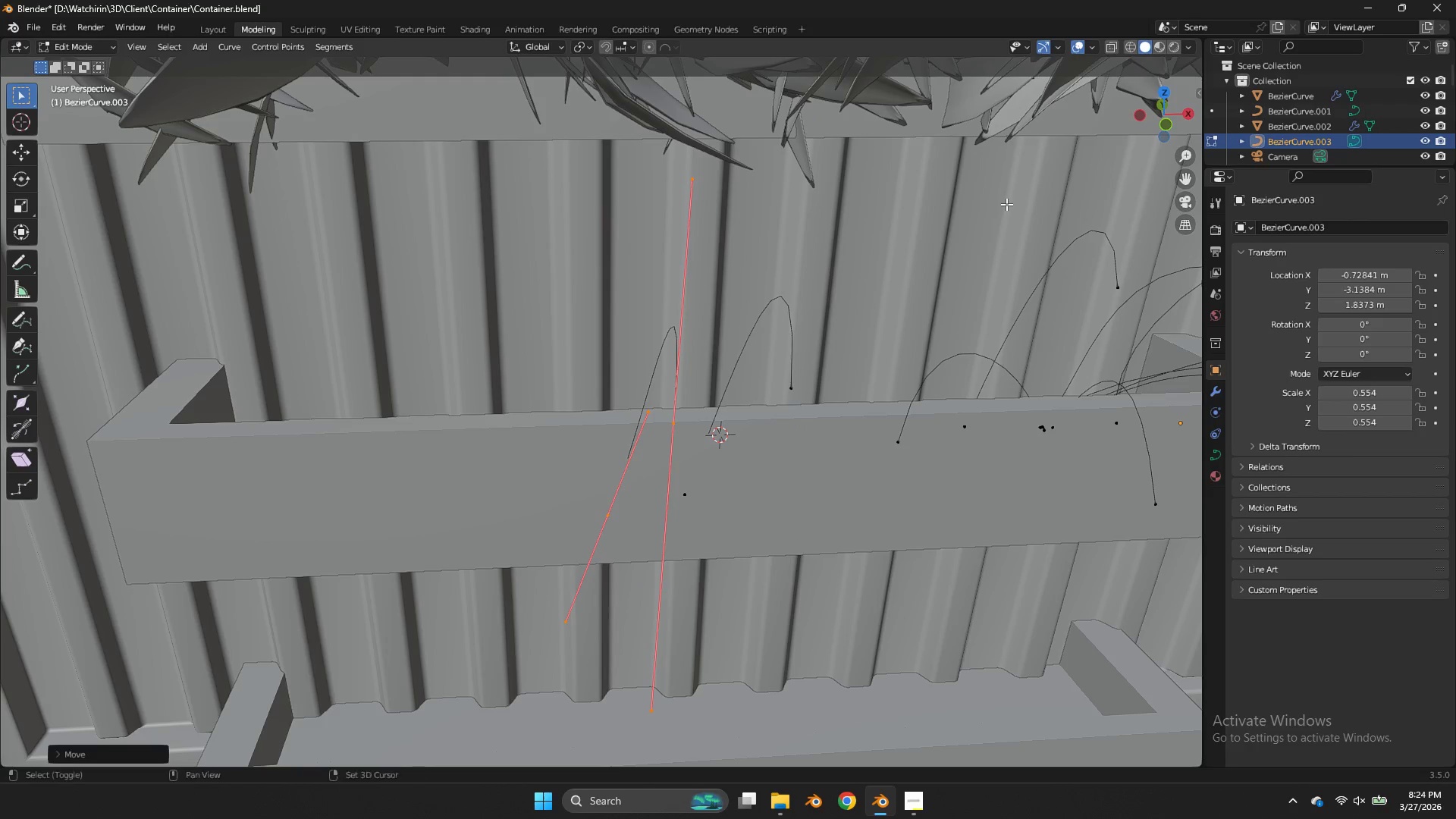 
key(Shift+ShiftLeft)
 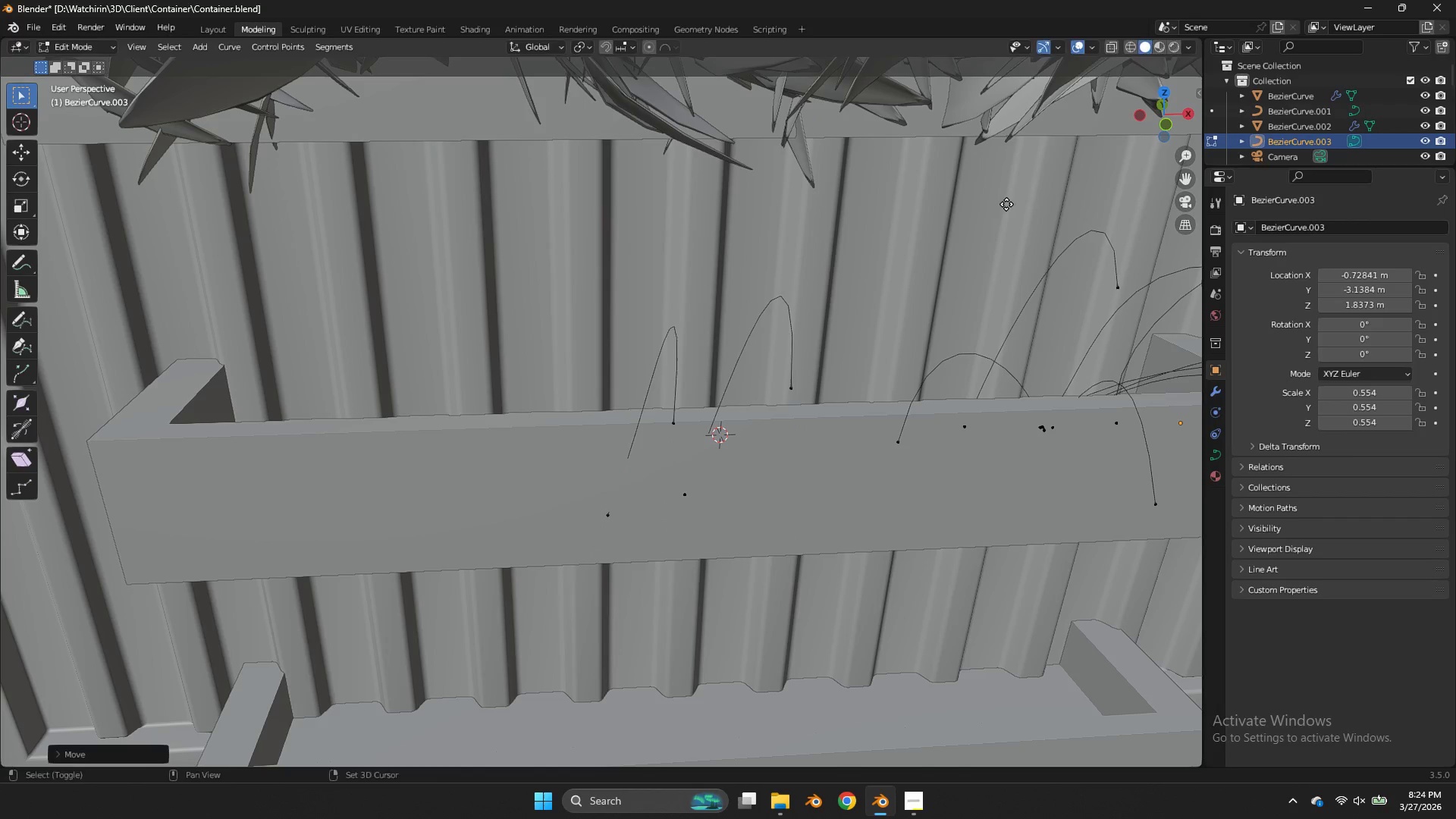 
key(Shift+D)
 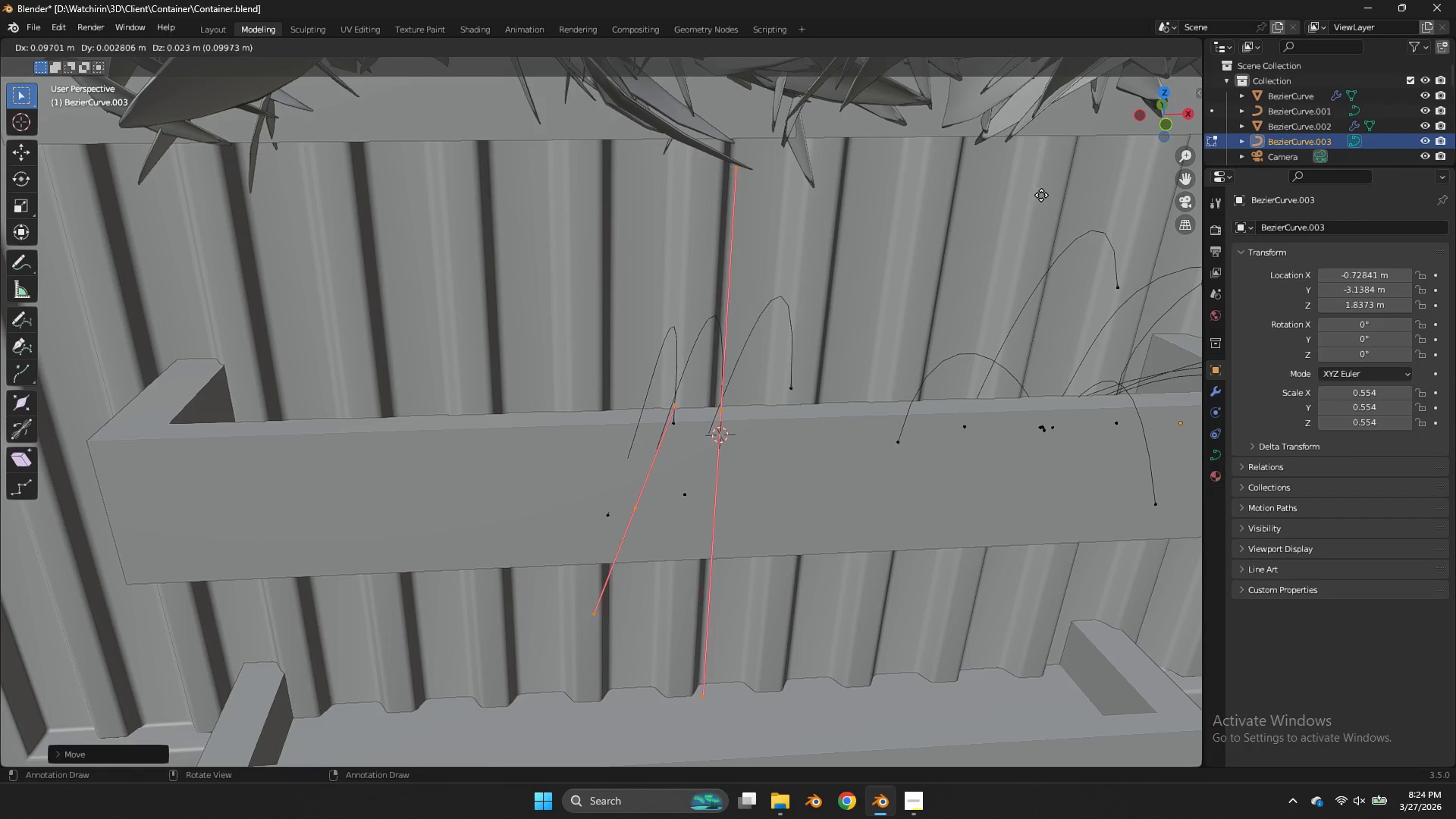 
left_click([1041, 195])
 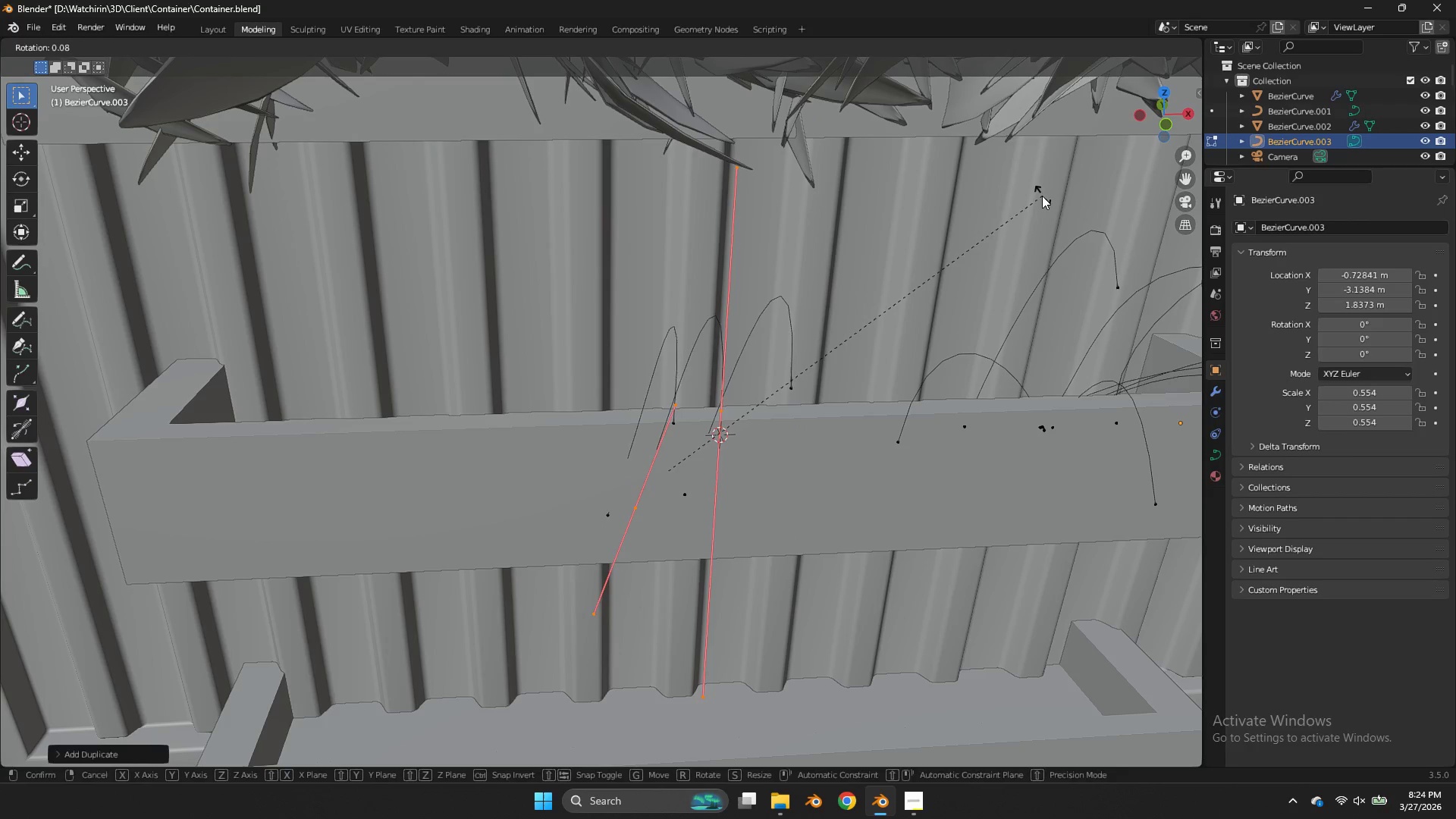 
type(rz)
 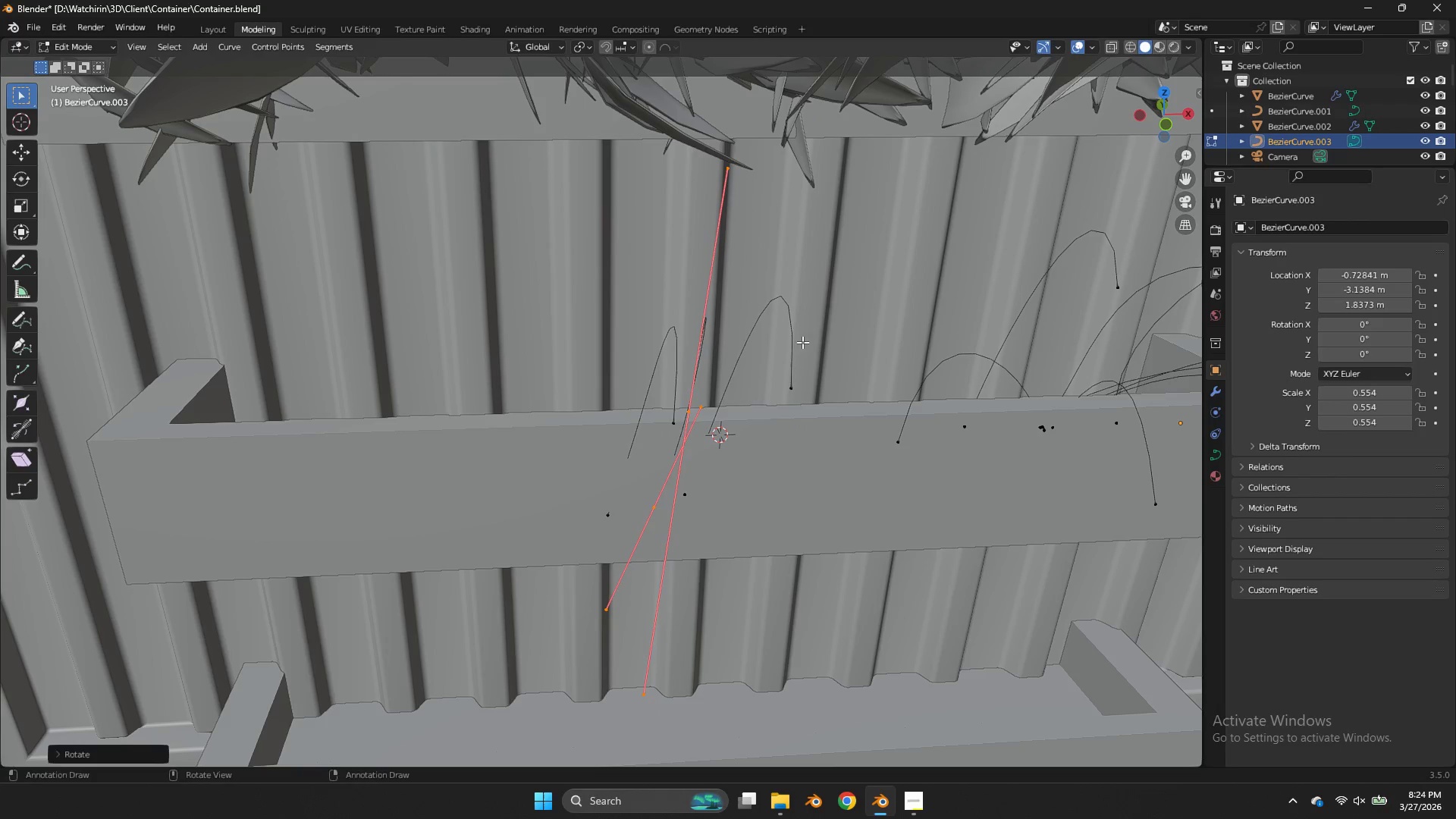 
double_click([685, 424])
 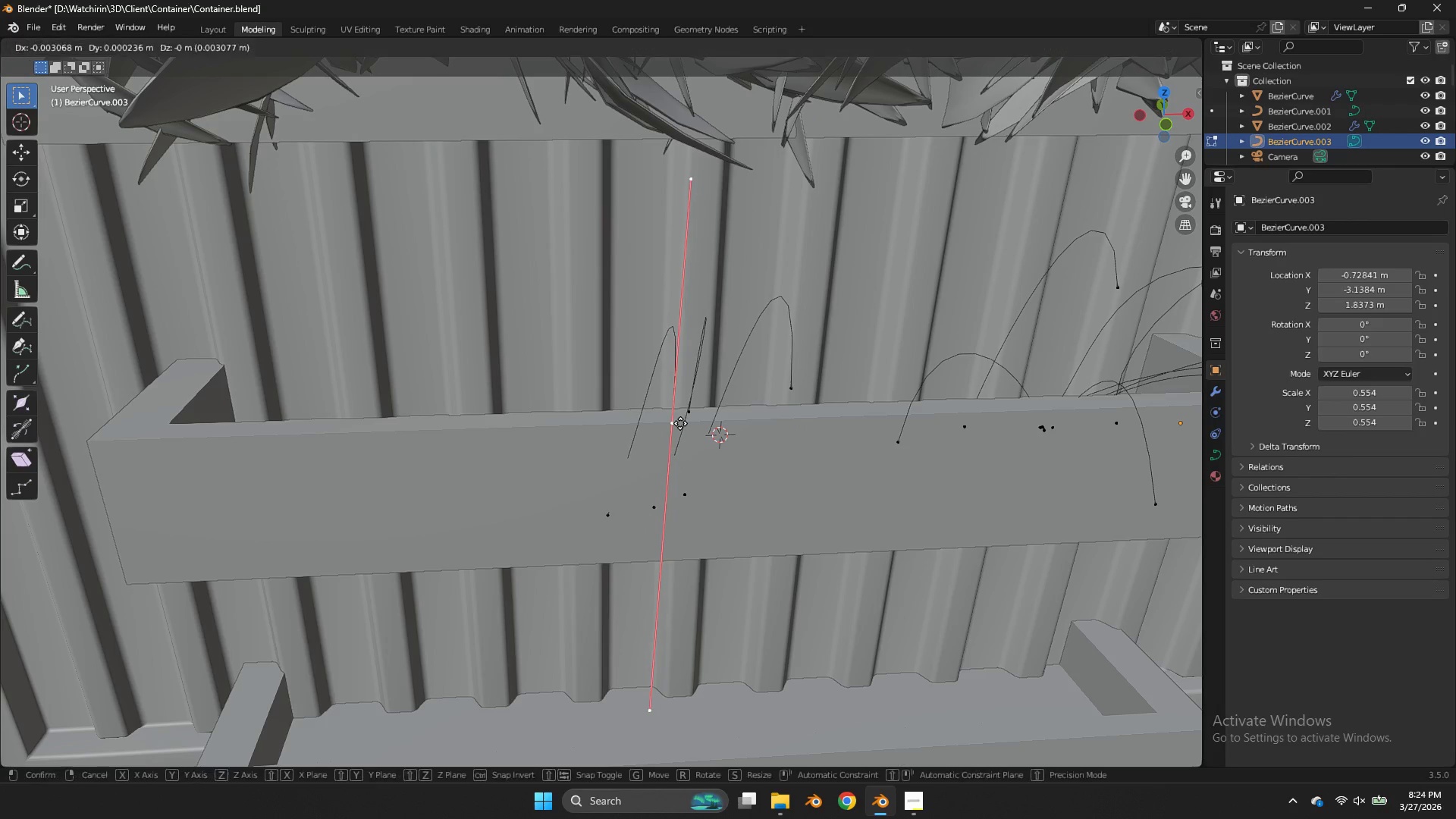 
key(G)
 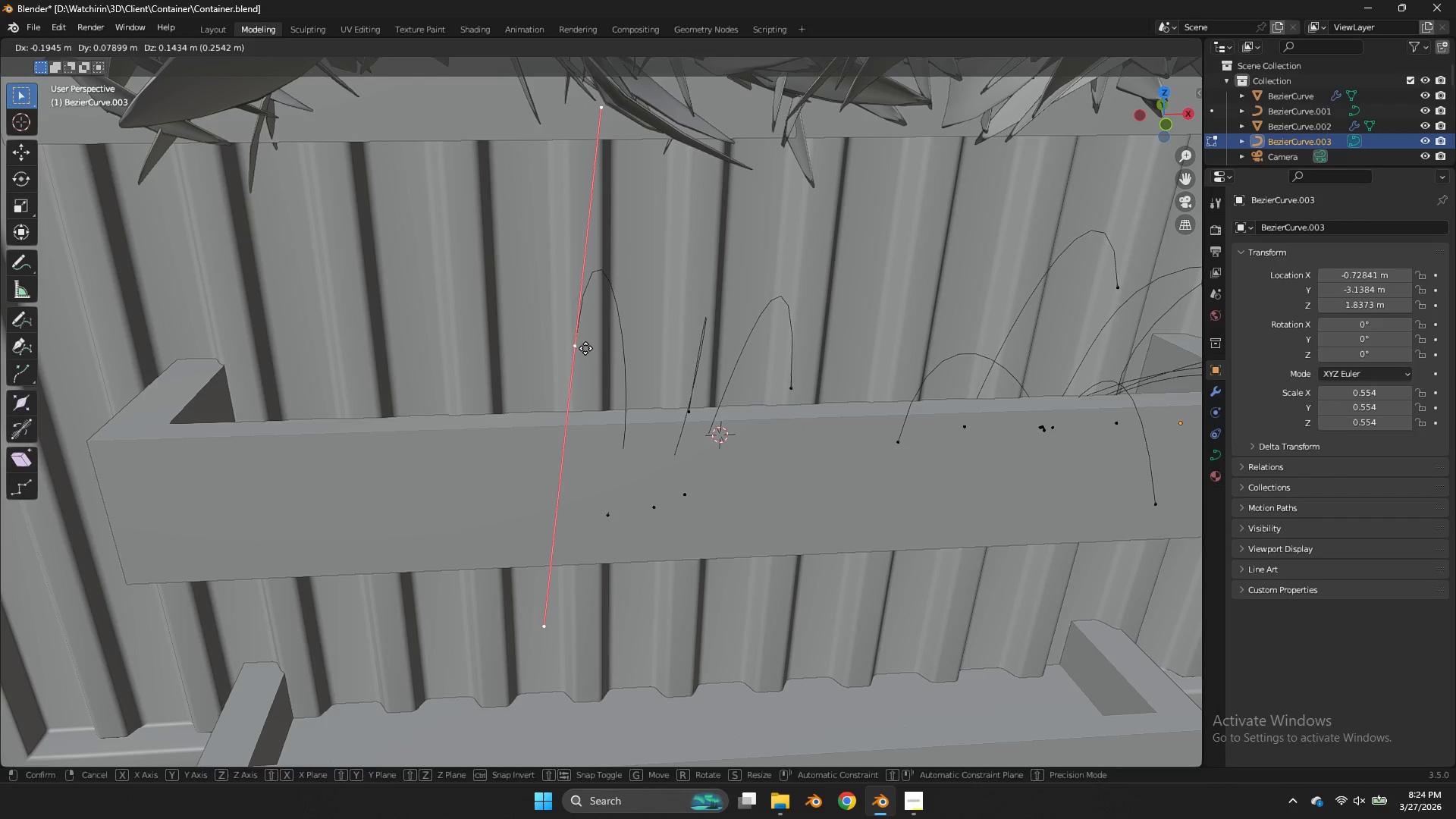 
left_click([585, 348])
 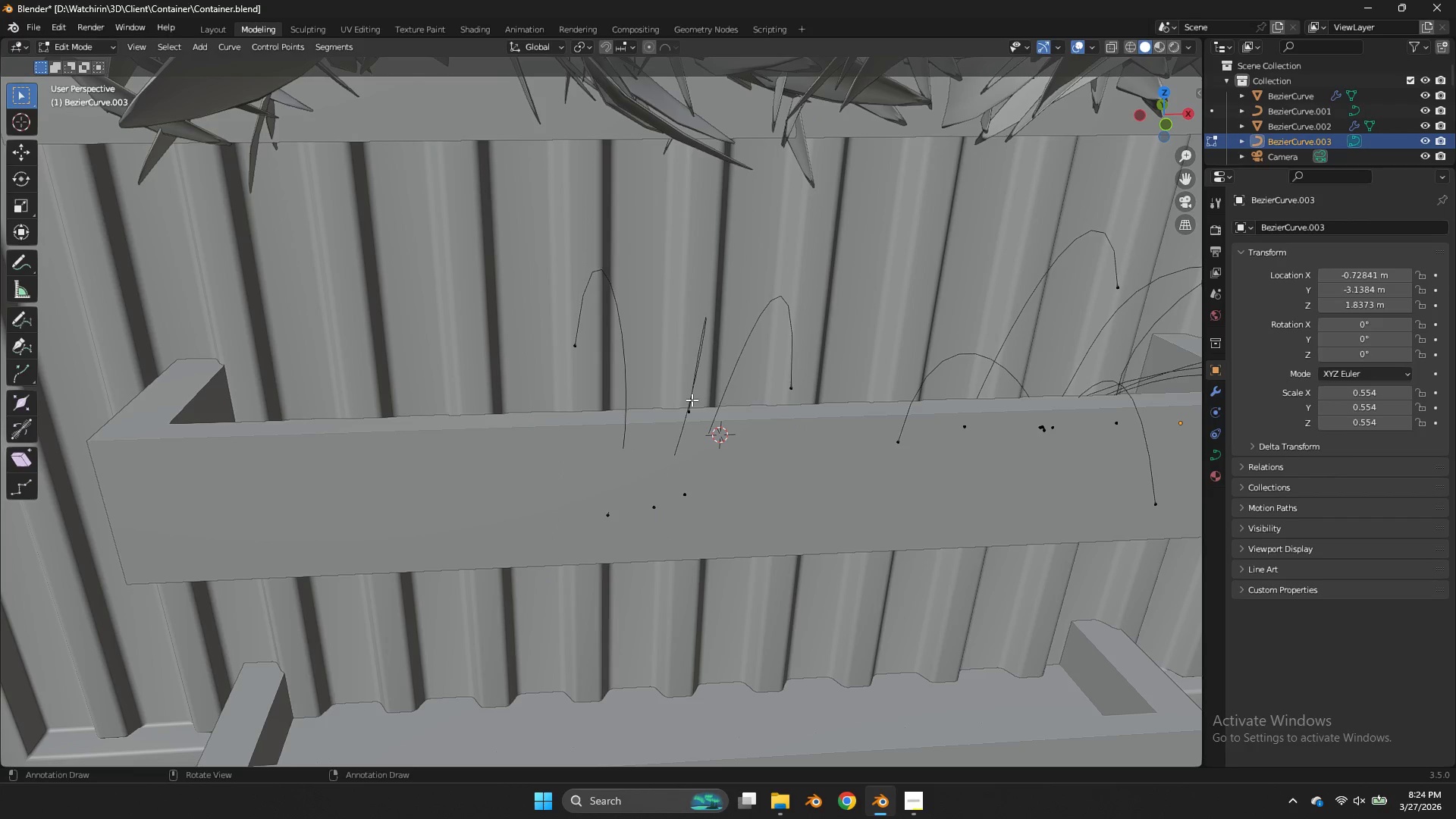 
triple_click([692, 400])
 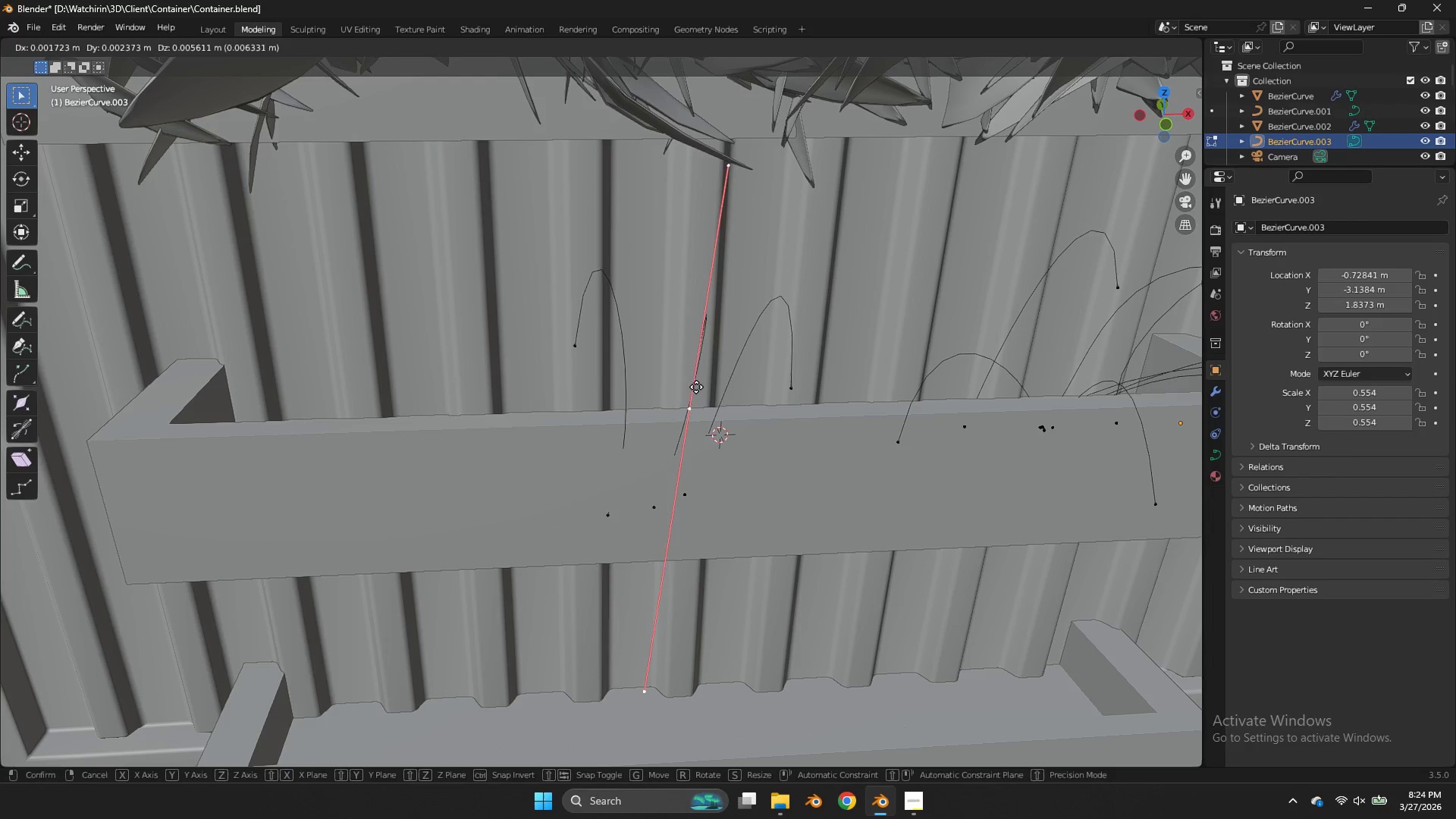 
key(G)
 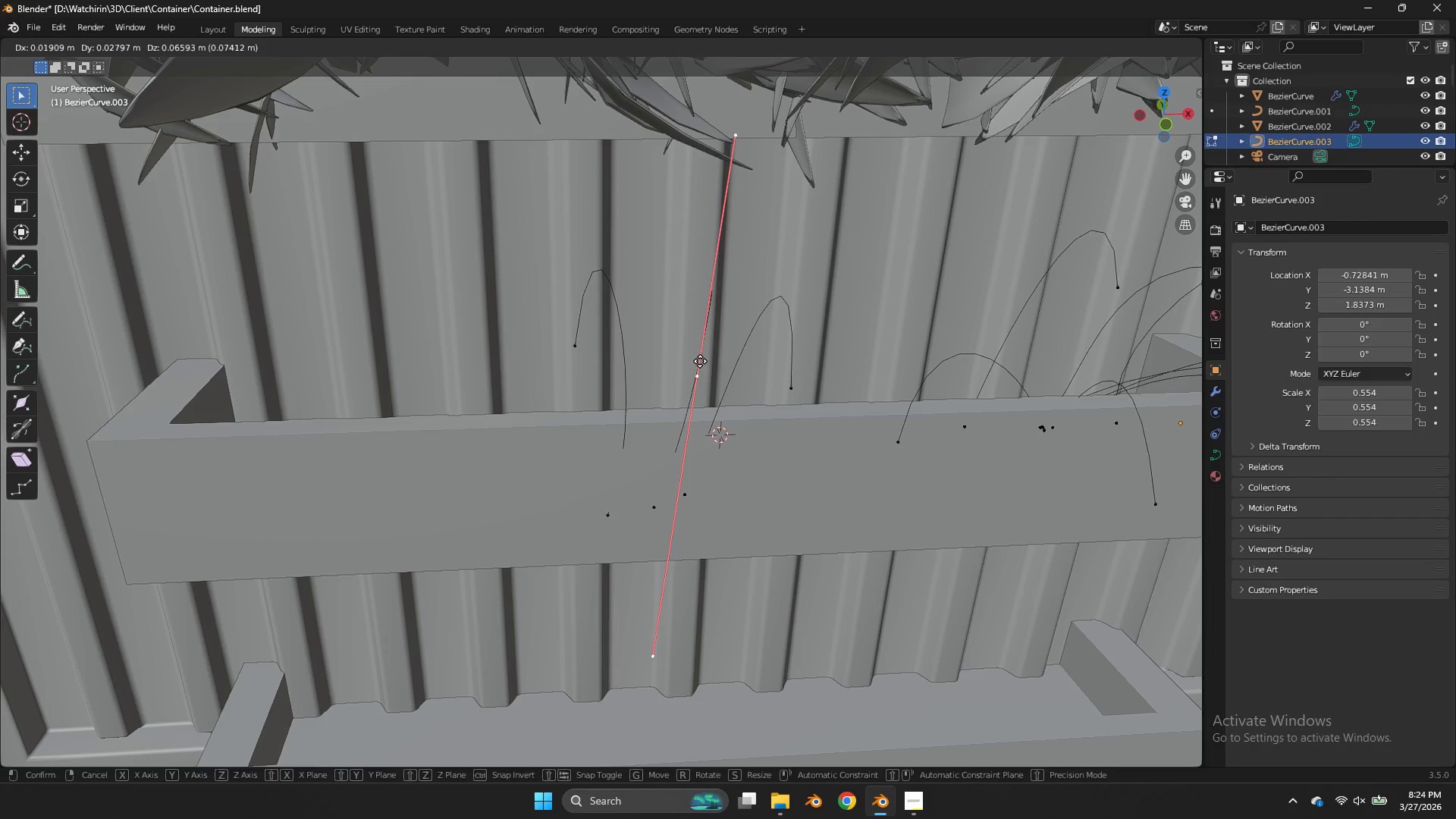 
triple_click([700, 361])
 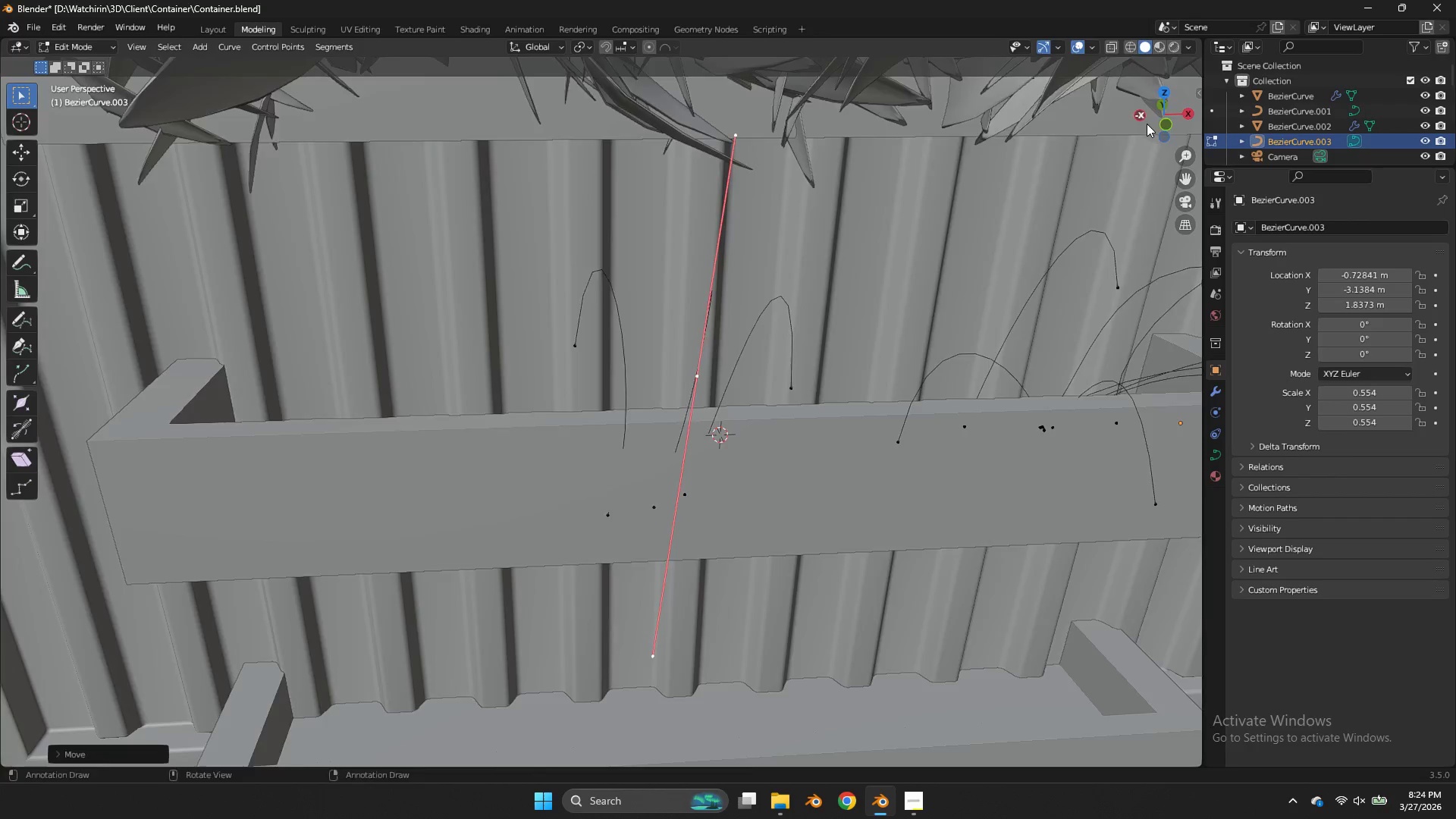 
left_click_drag(start_coordinate=[1147, 125], to_coordinate=[1184, 127])
 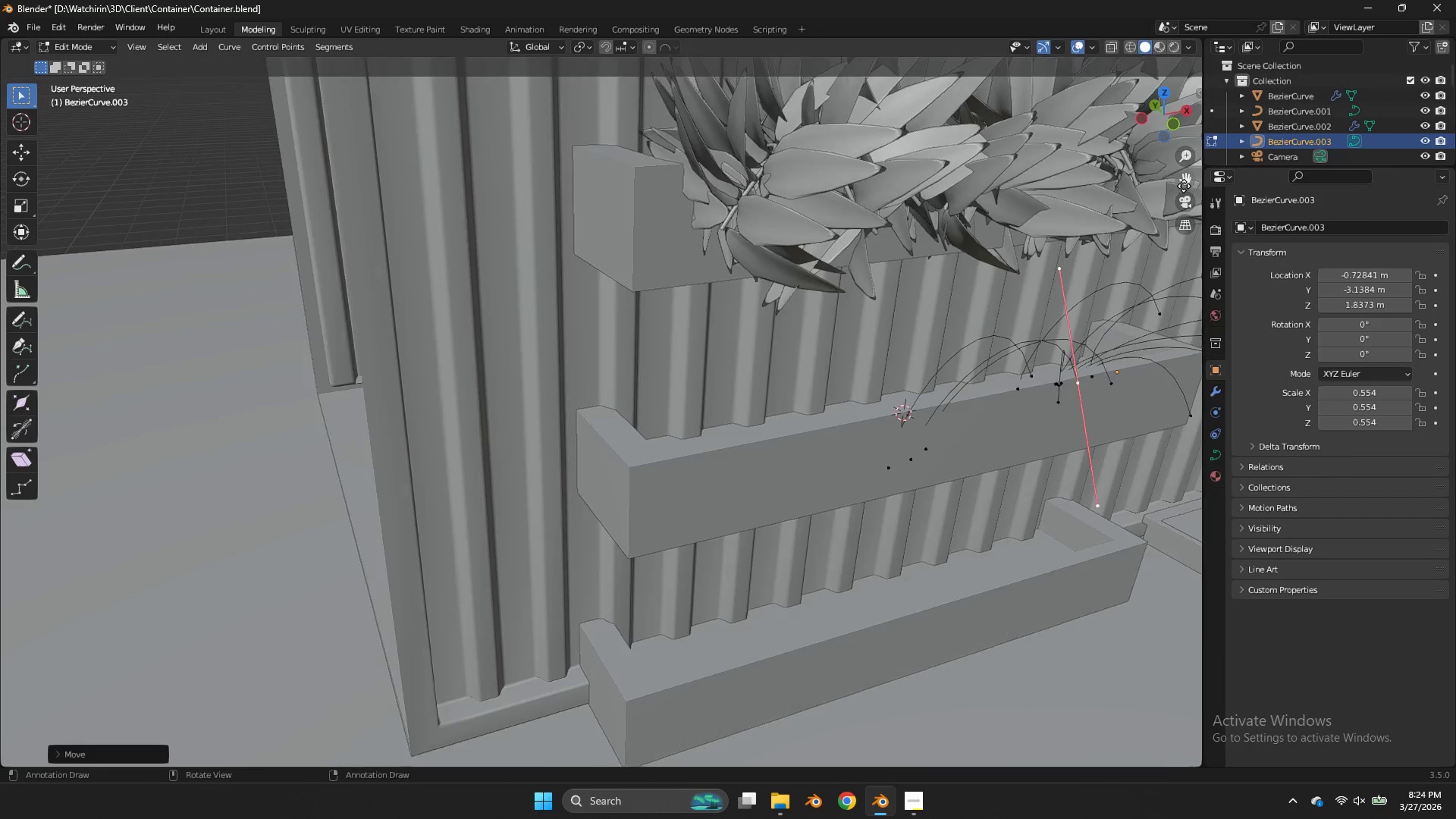 
scroll: coordinate [1183, 184], scroll_direction: down, amount: 1.0
 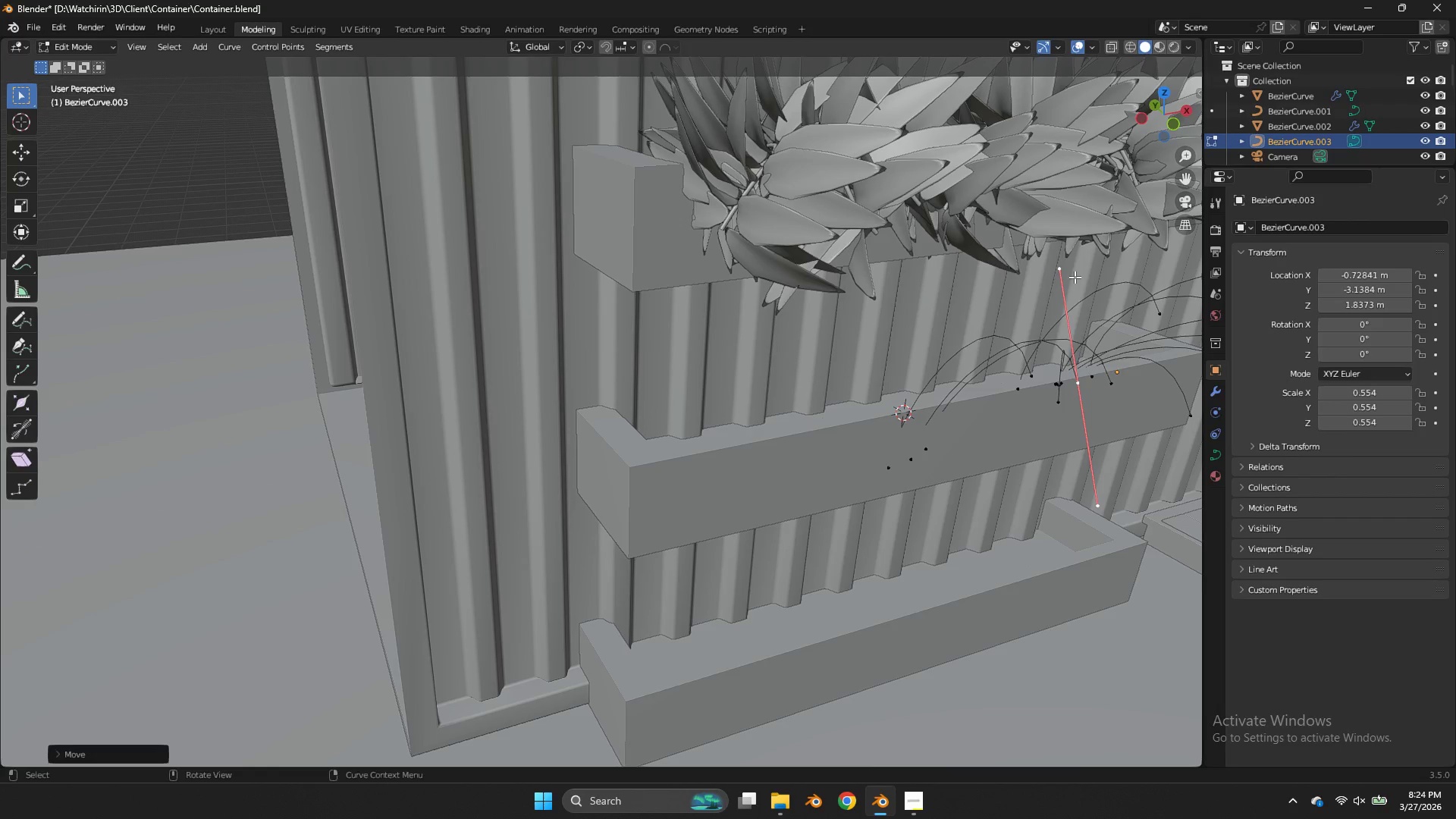 
key(A)
 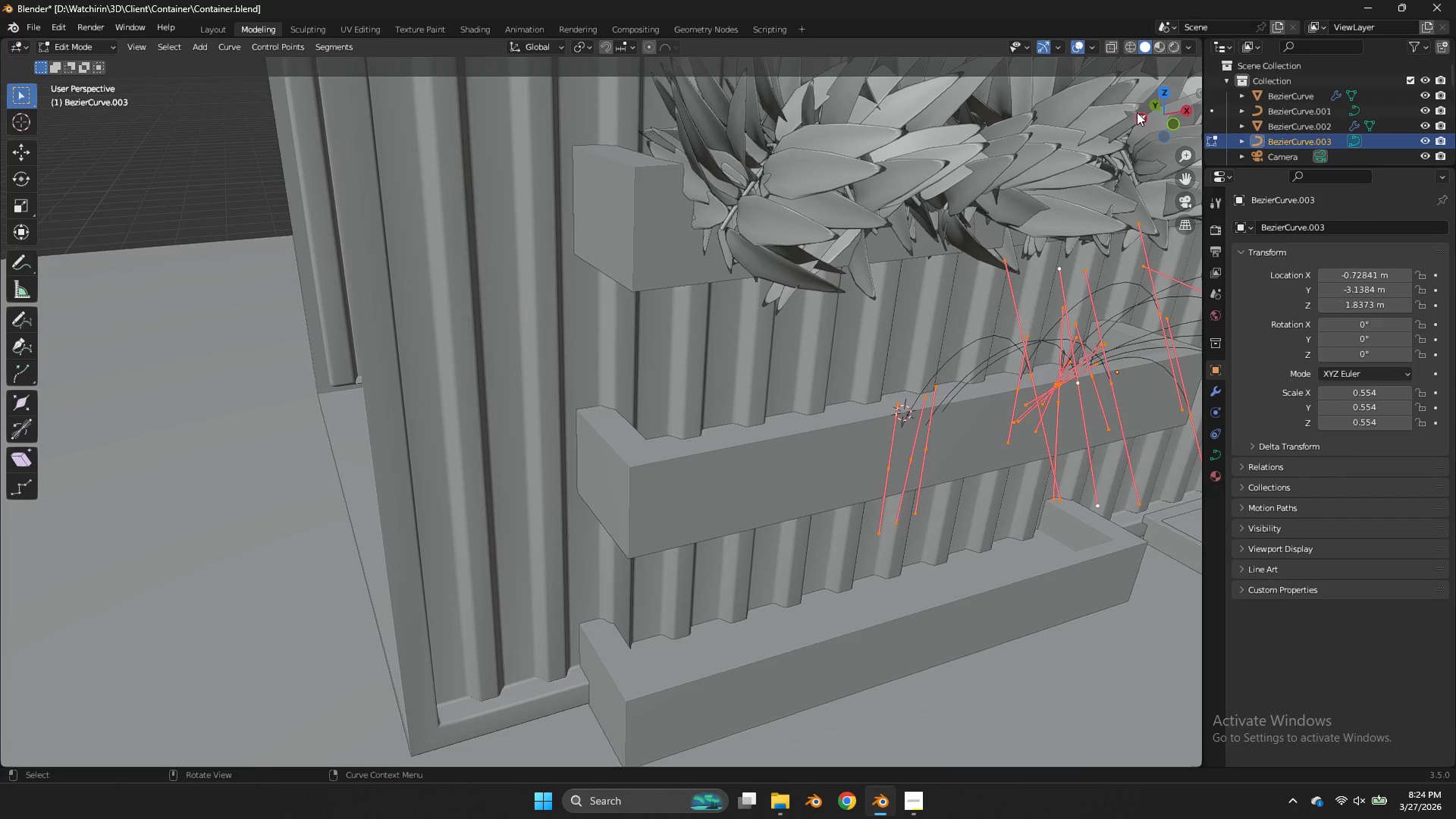 
left_click([1137, 112])
 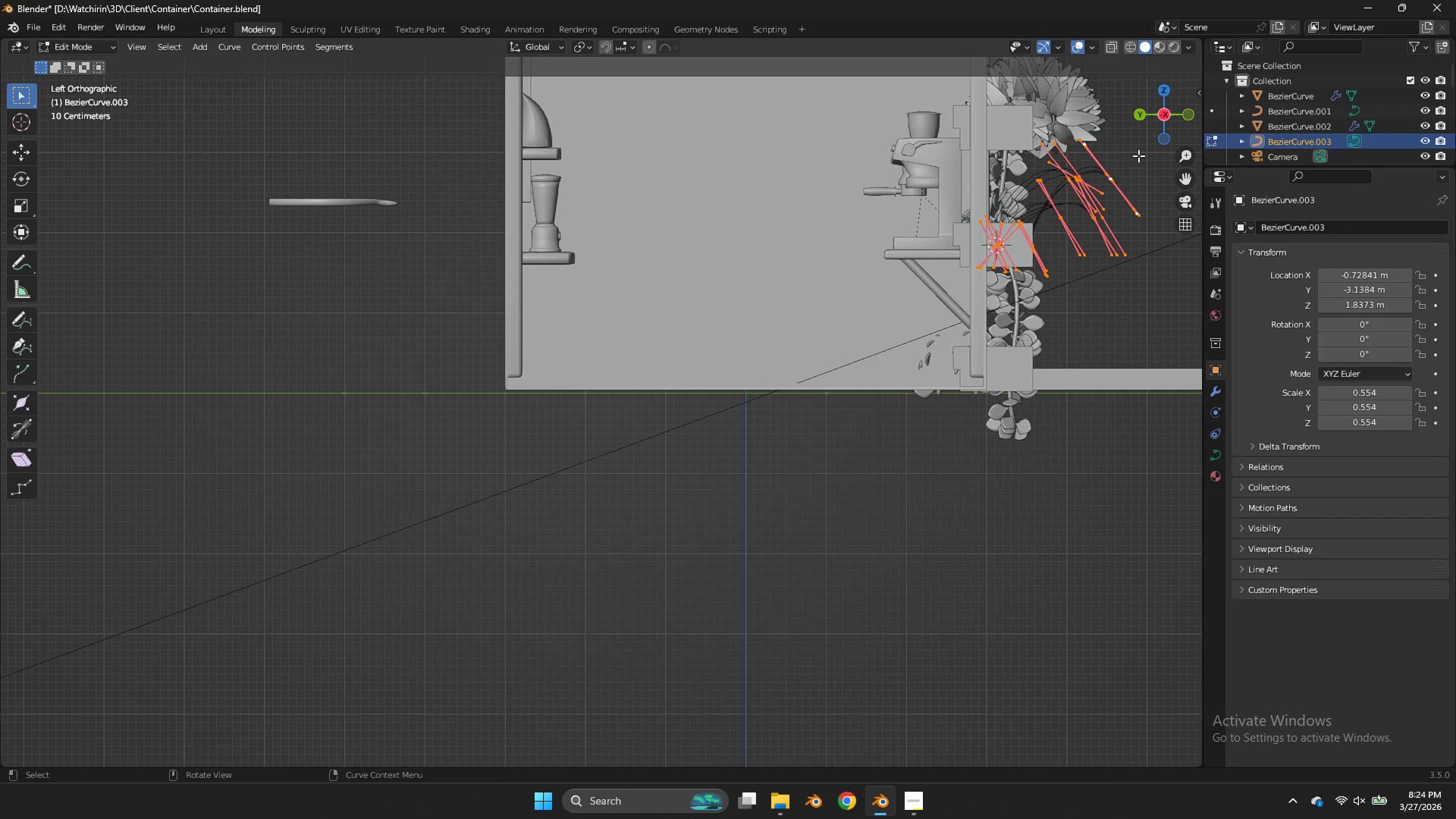 
left_click_drag(start_coordinate=[1174, 112], to_coordinate=[1060, 157])
 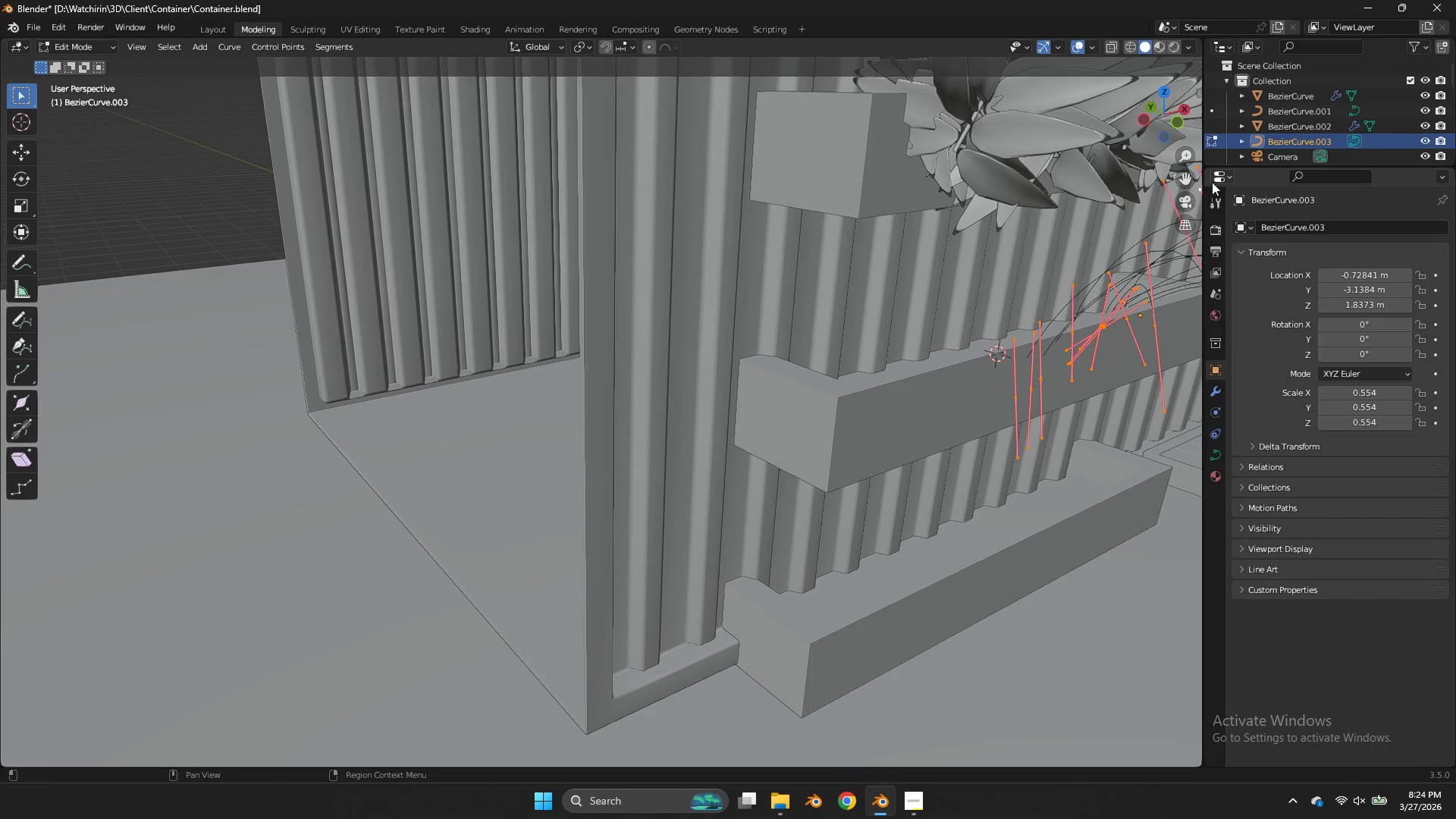 
left_click_drag(start_coordinate=[1173, 140], to_coordinate=[1118, 140])
 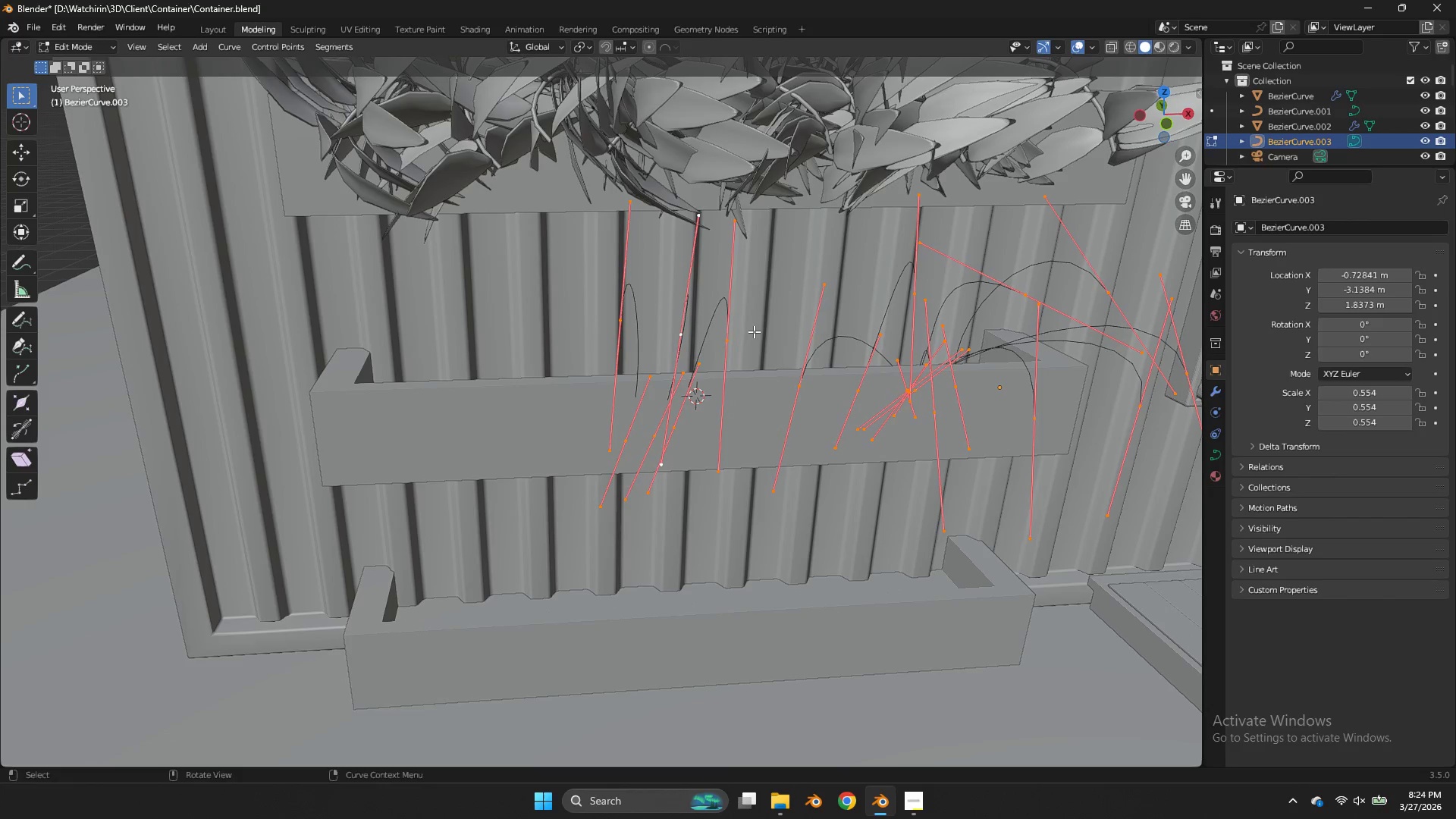 
left_click([742, 333])
 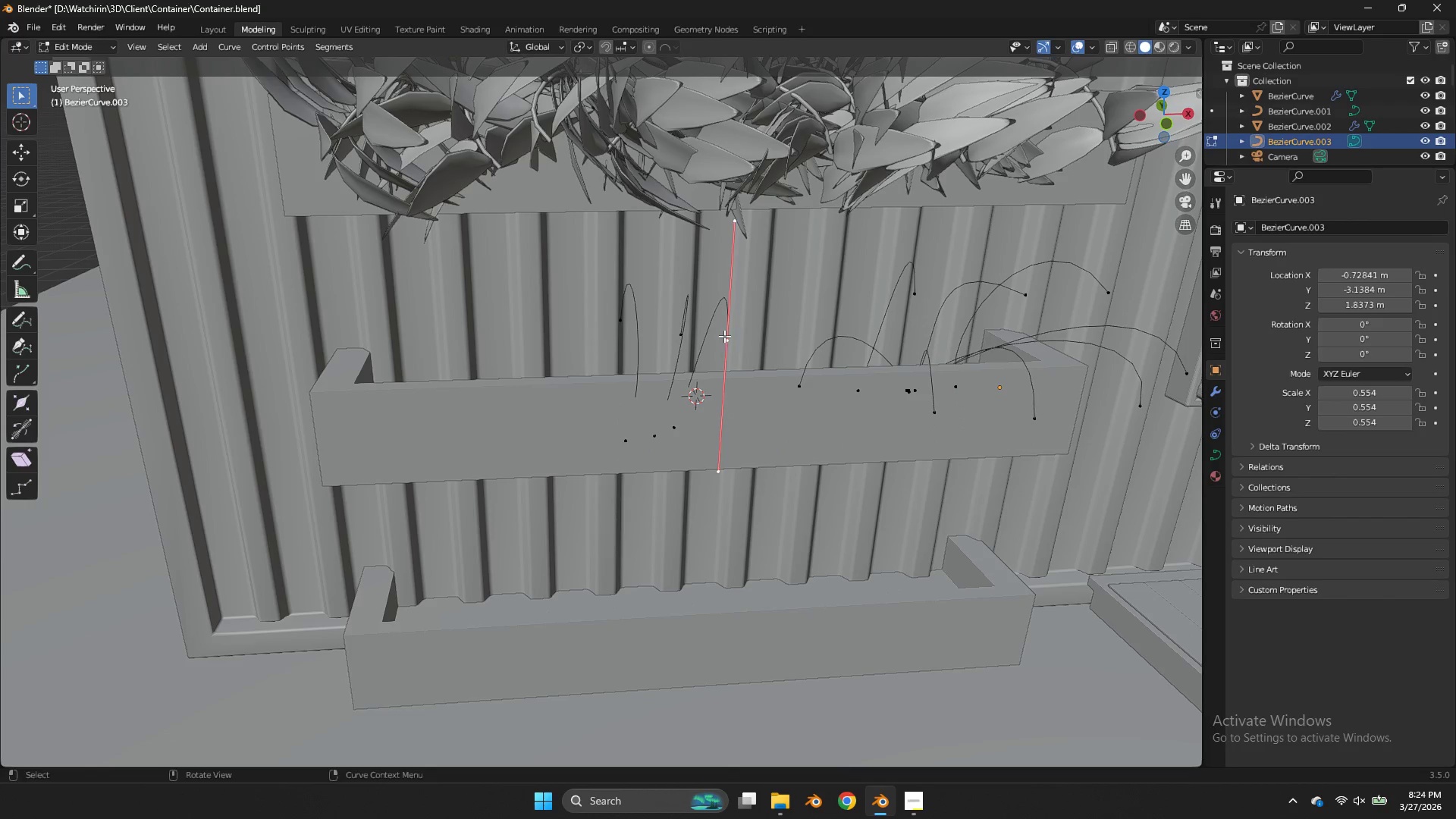 
type(llllgy)
 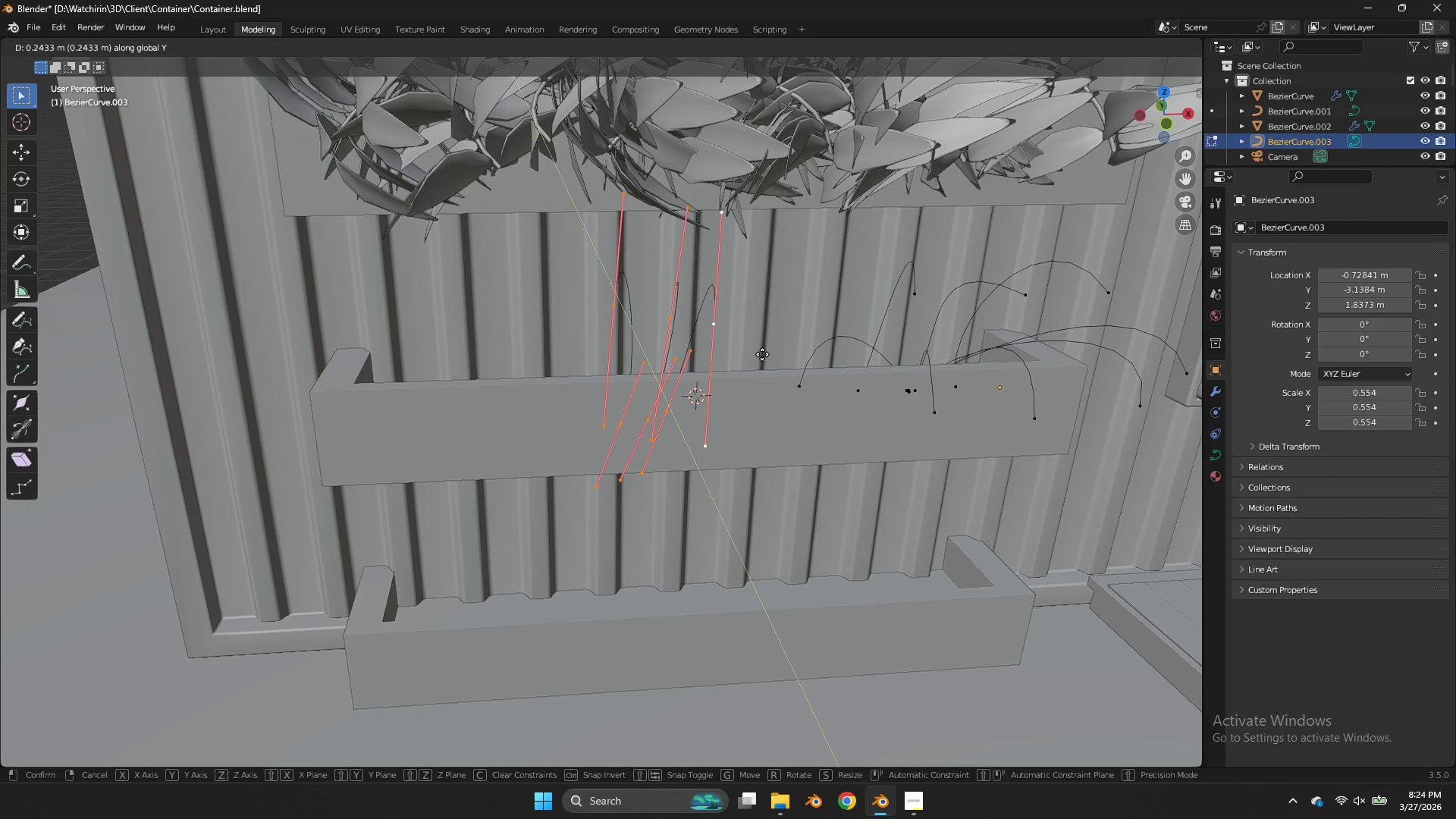 
left_click([762, 354])
 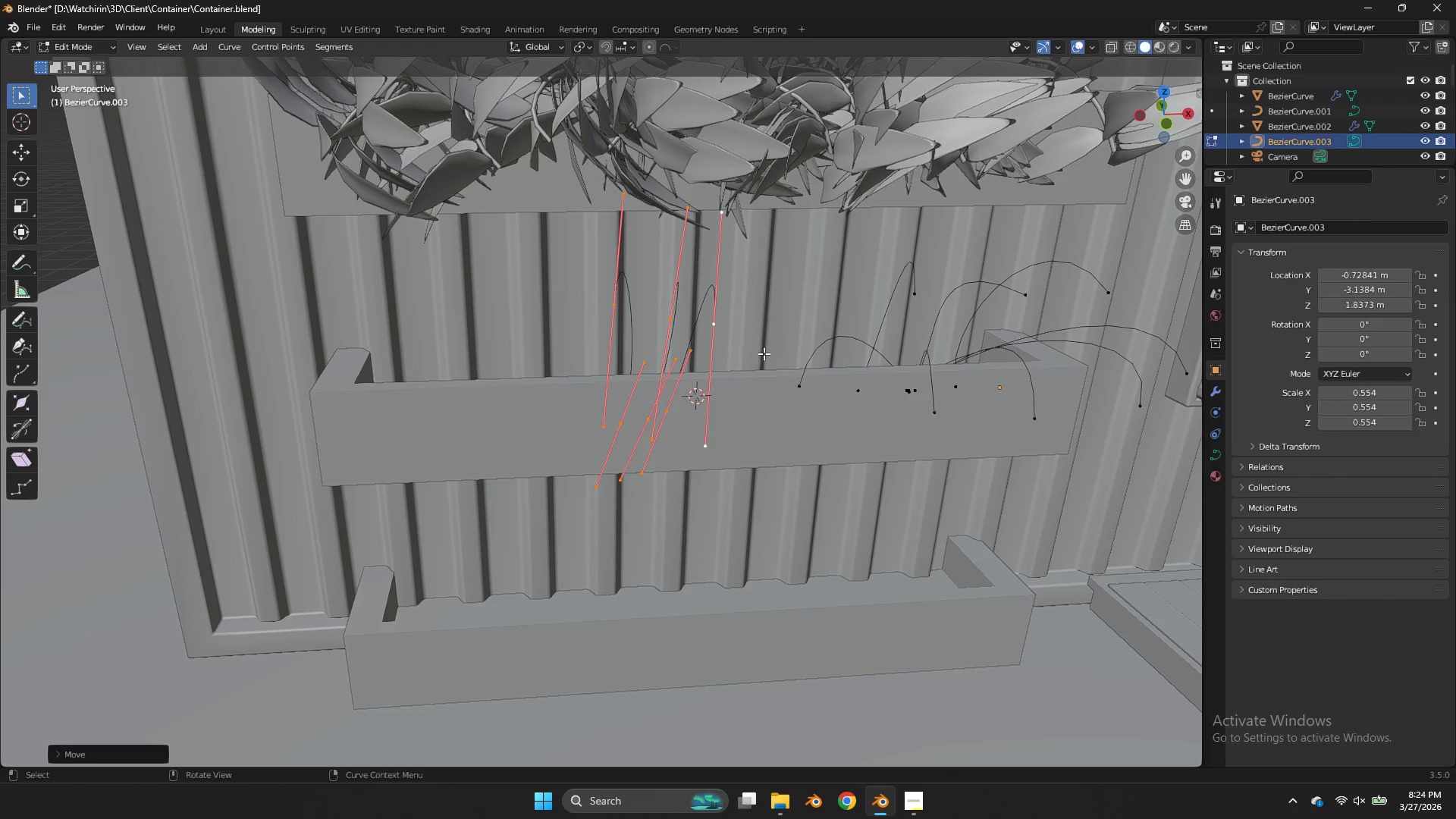 
key(Shift+ShiftLeft)
 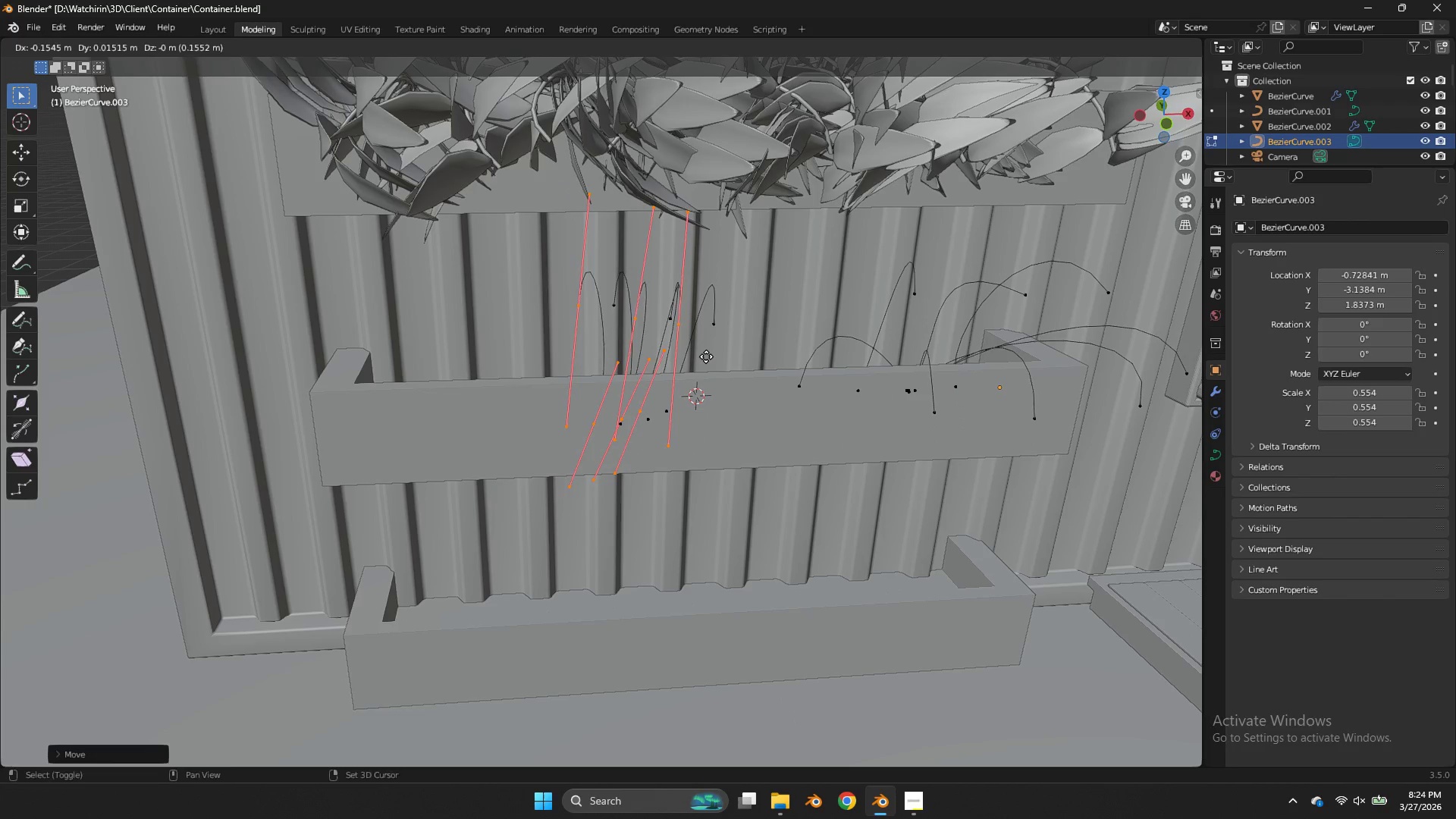 
key(Shift+D)
 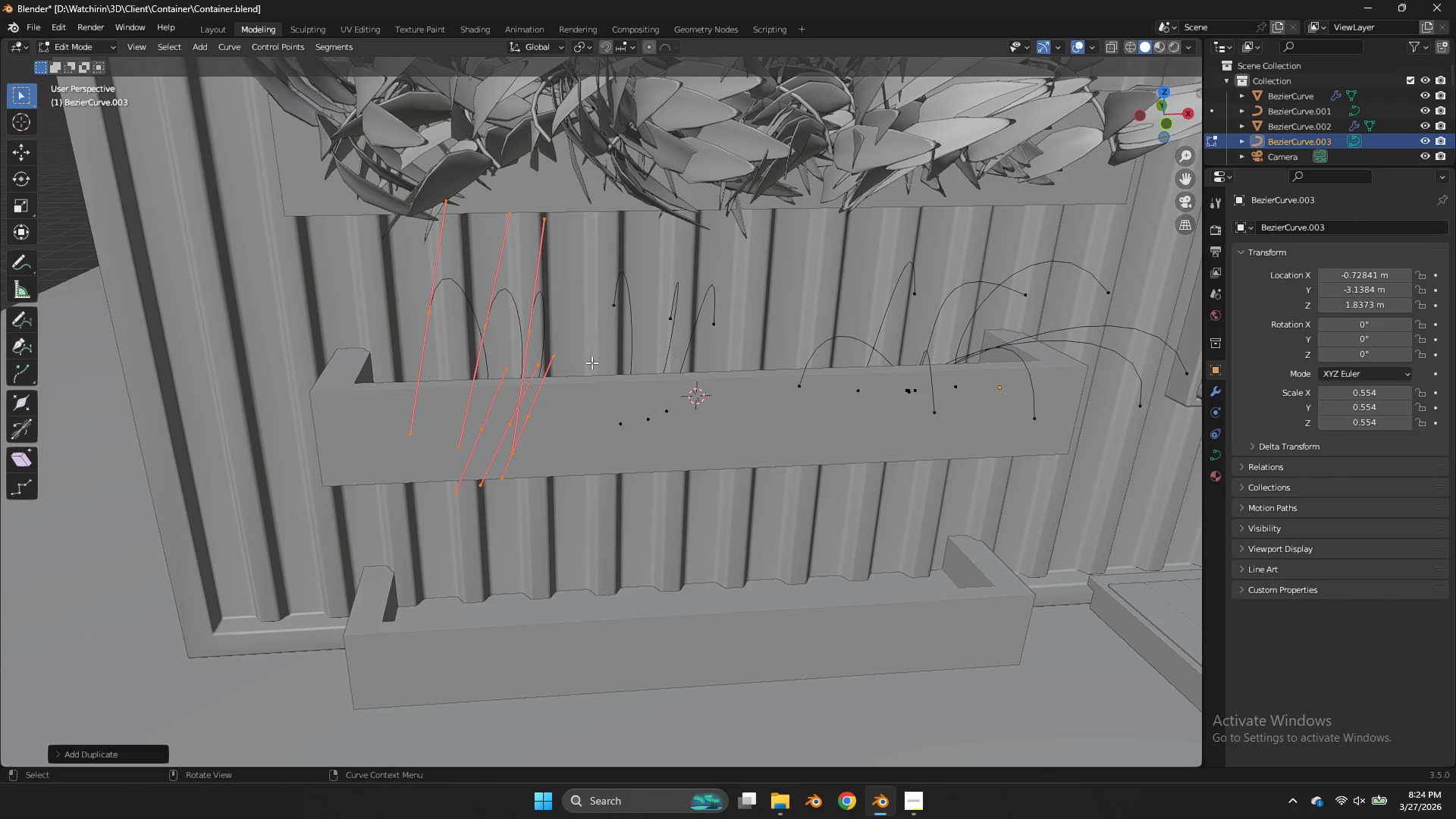 
double_click([520, 314])
 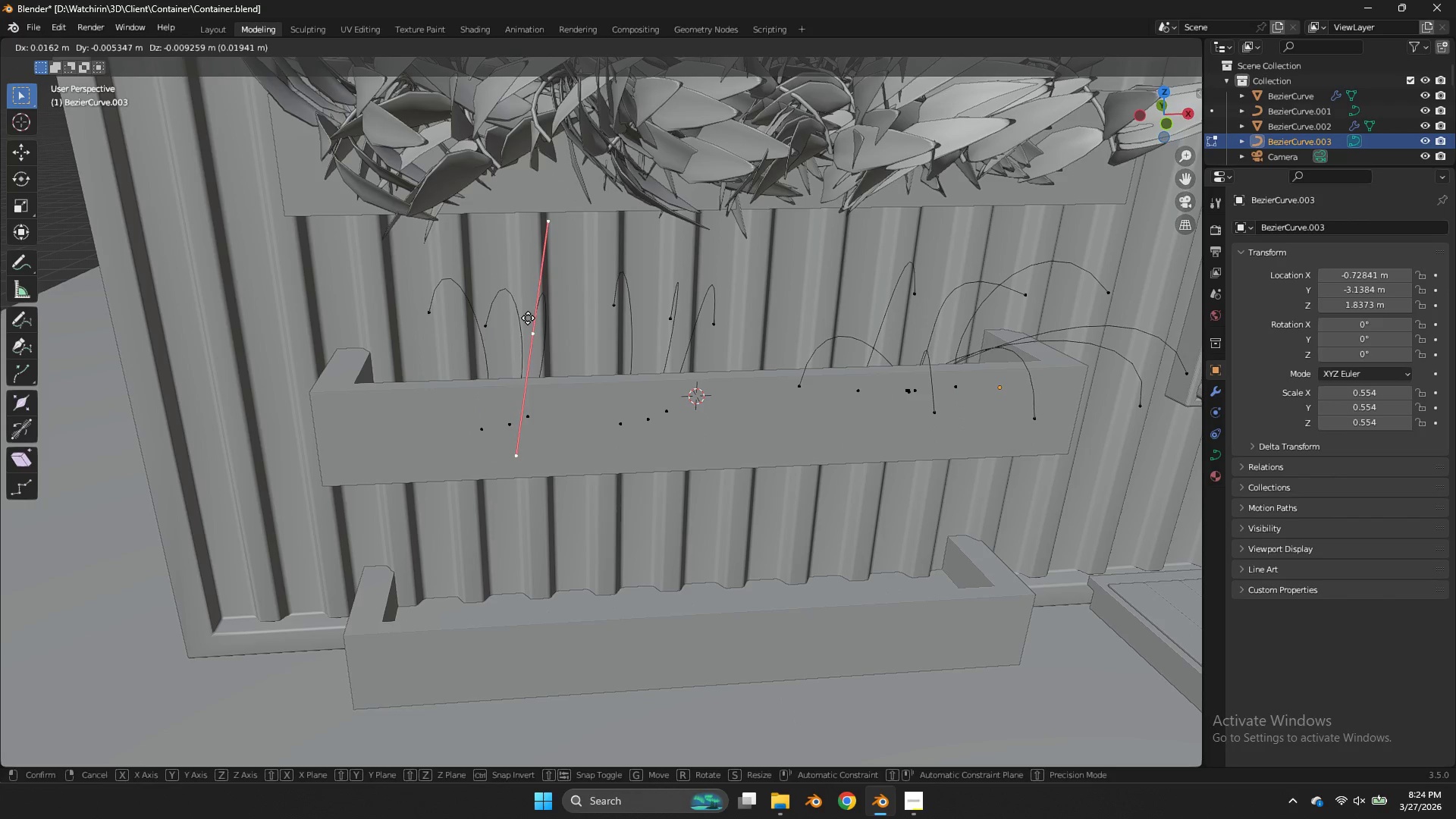 
key(G)
 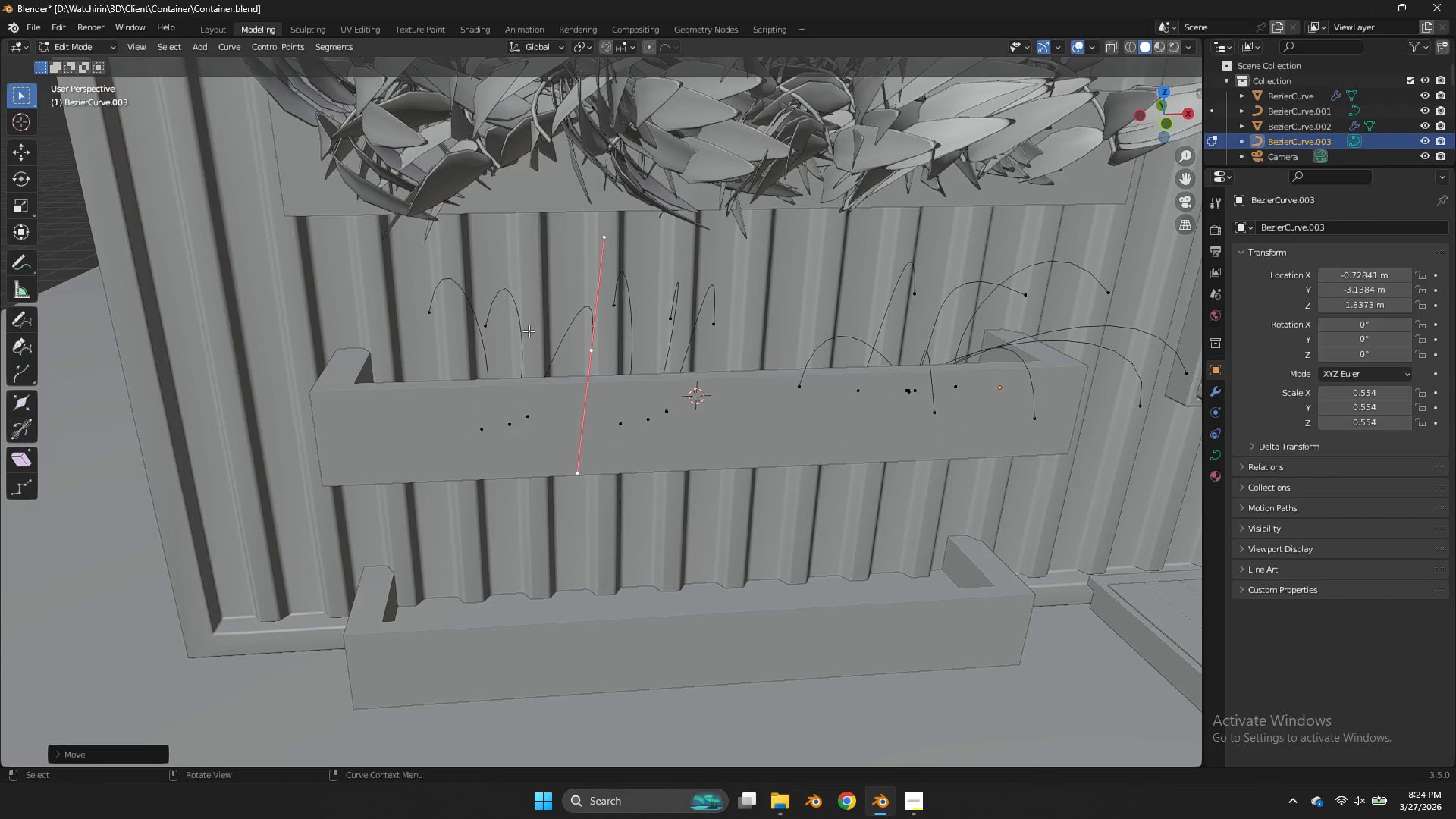 
double_click([487, 312])
 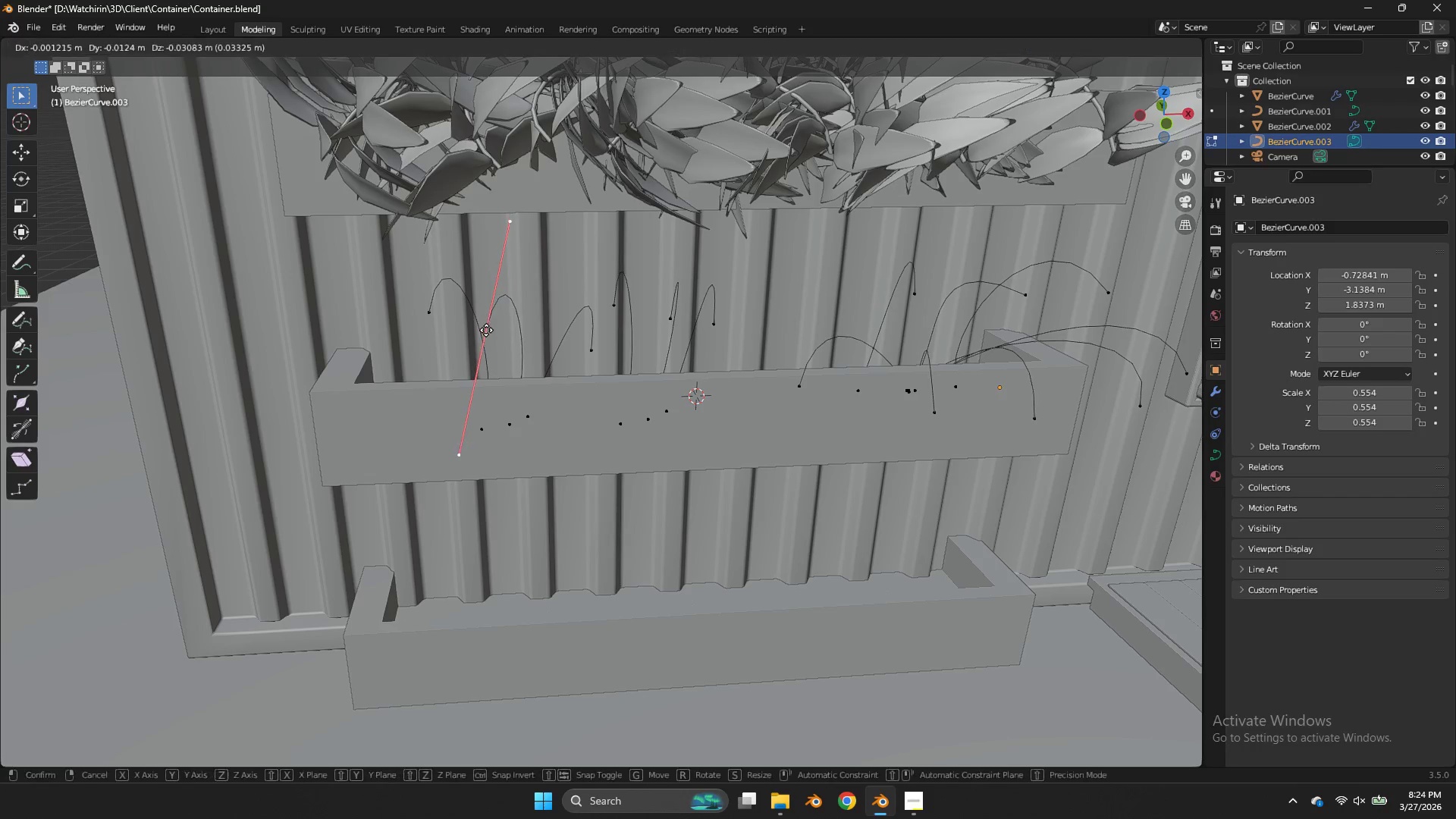 
key(G)
 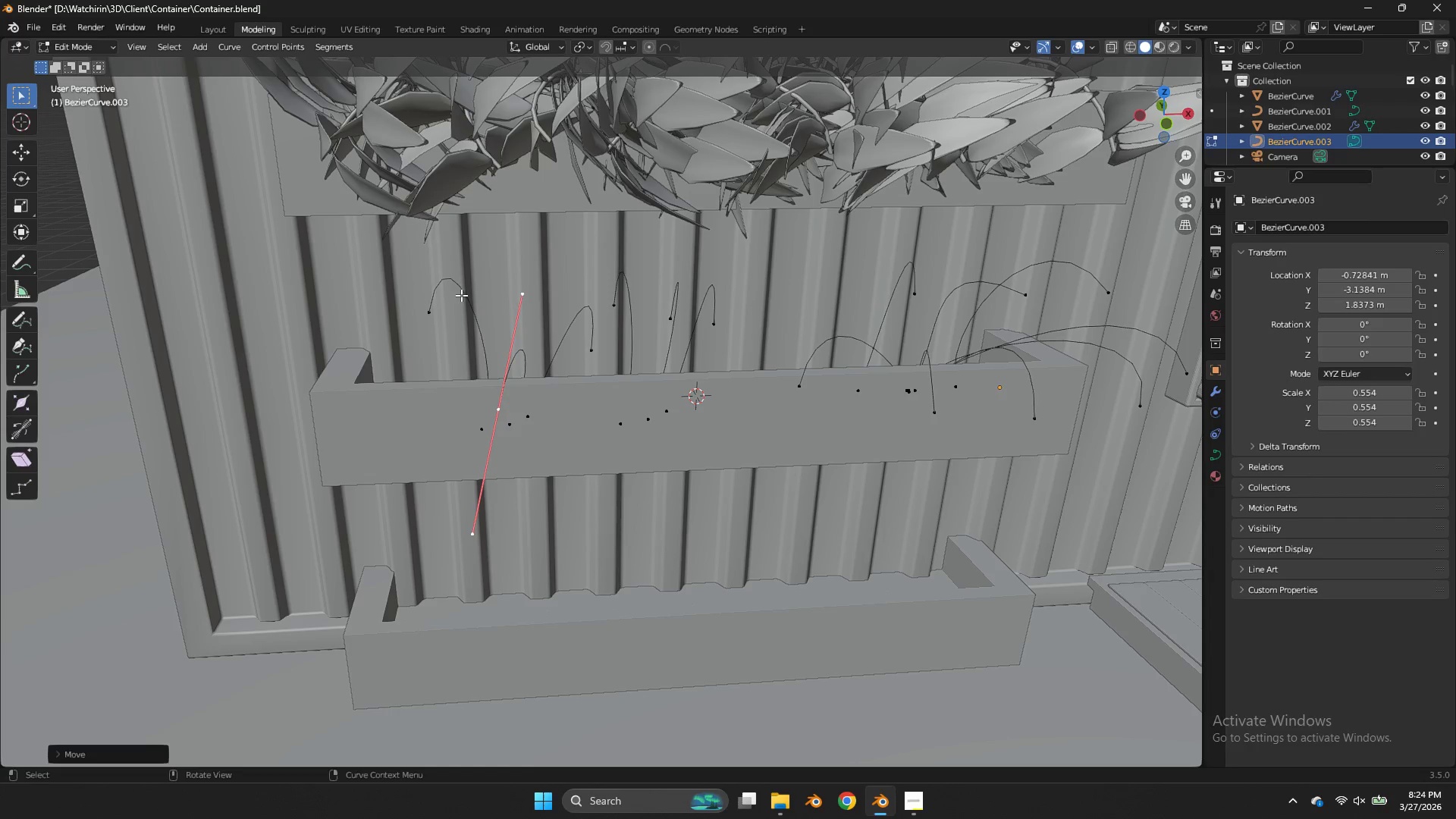 
double_click([449, 287])
 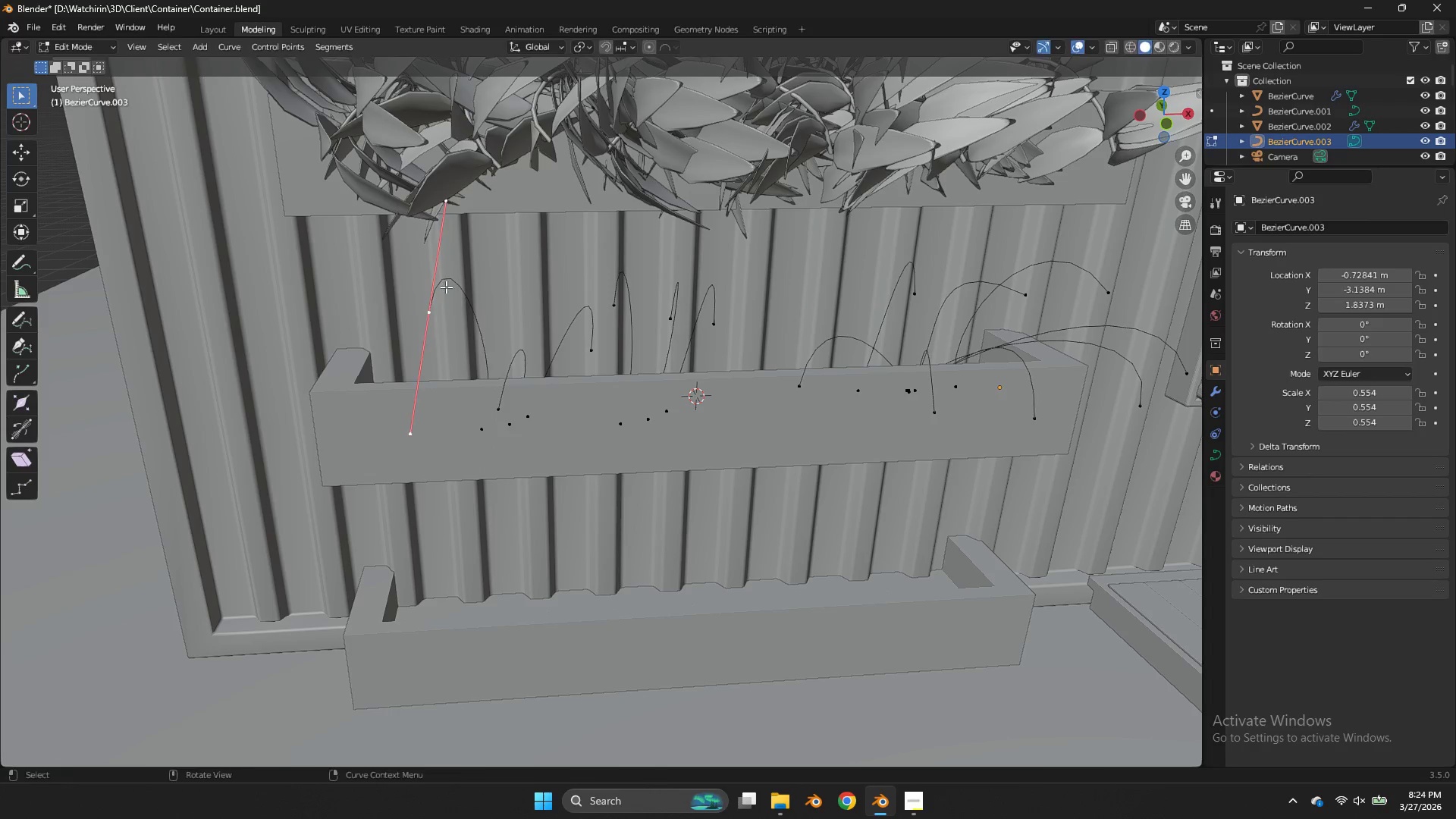 
type(gg)
 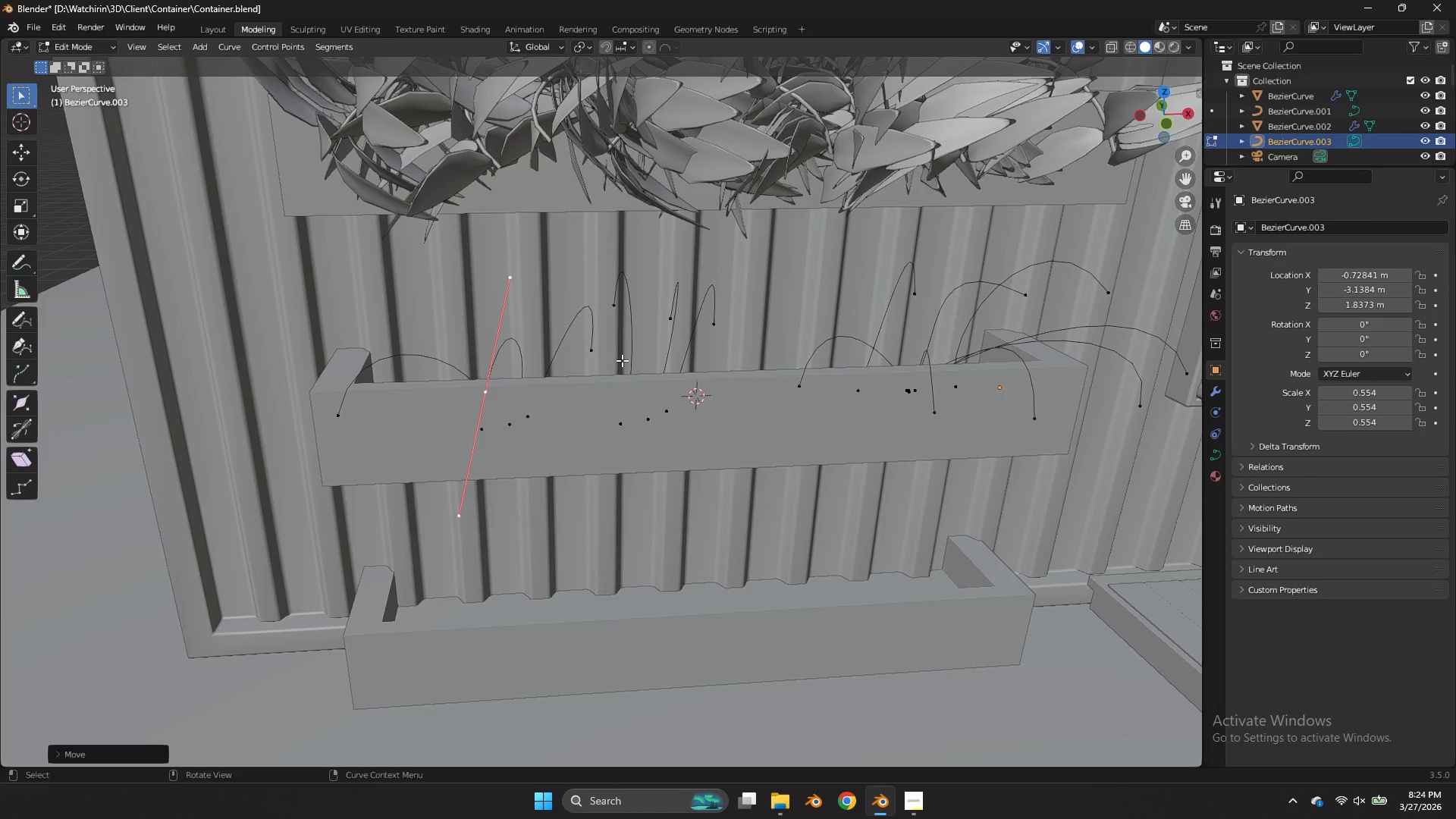 
left_click_drag(start_coordinate=[473, 417], to_coordinate=[484, 419])
 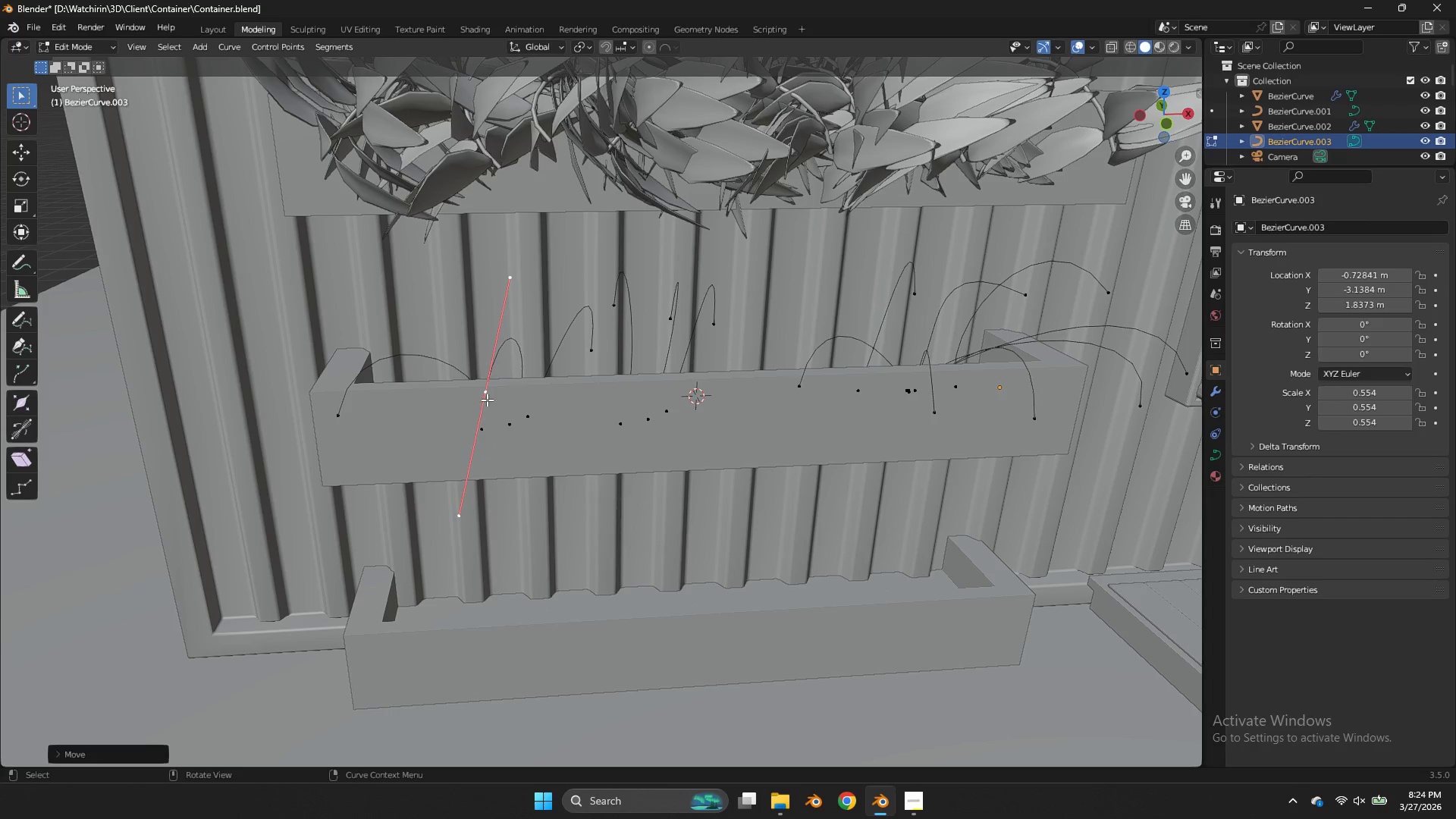 
key(Control+ControlLeft)
 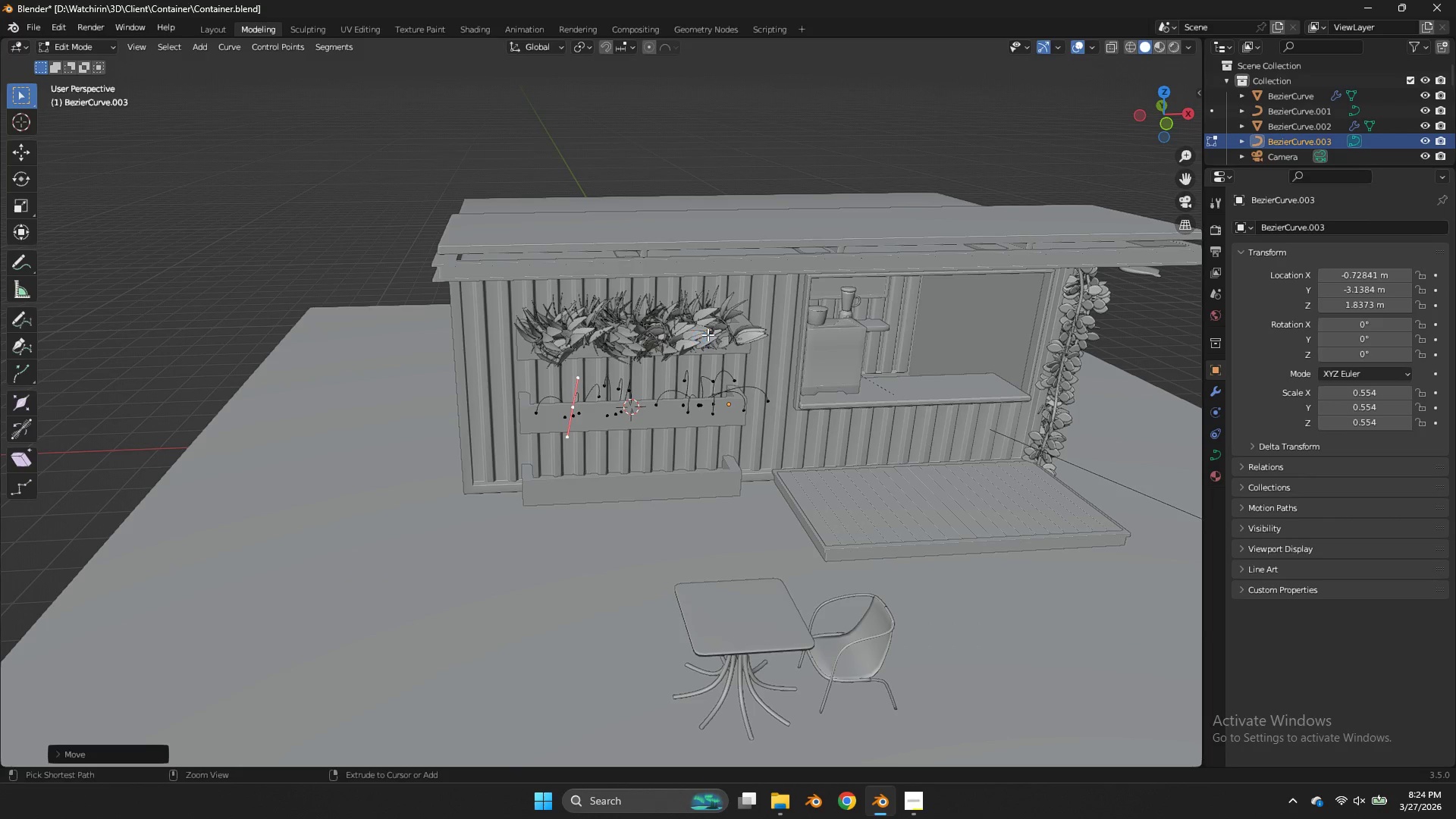 
key(Control+S)
 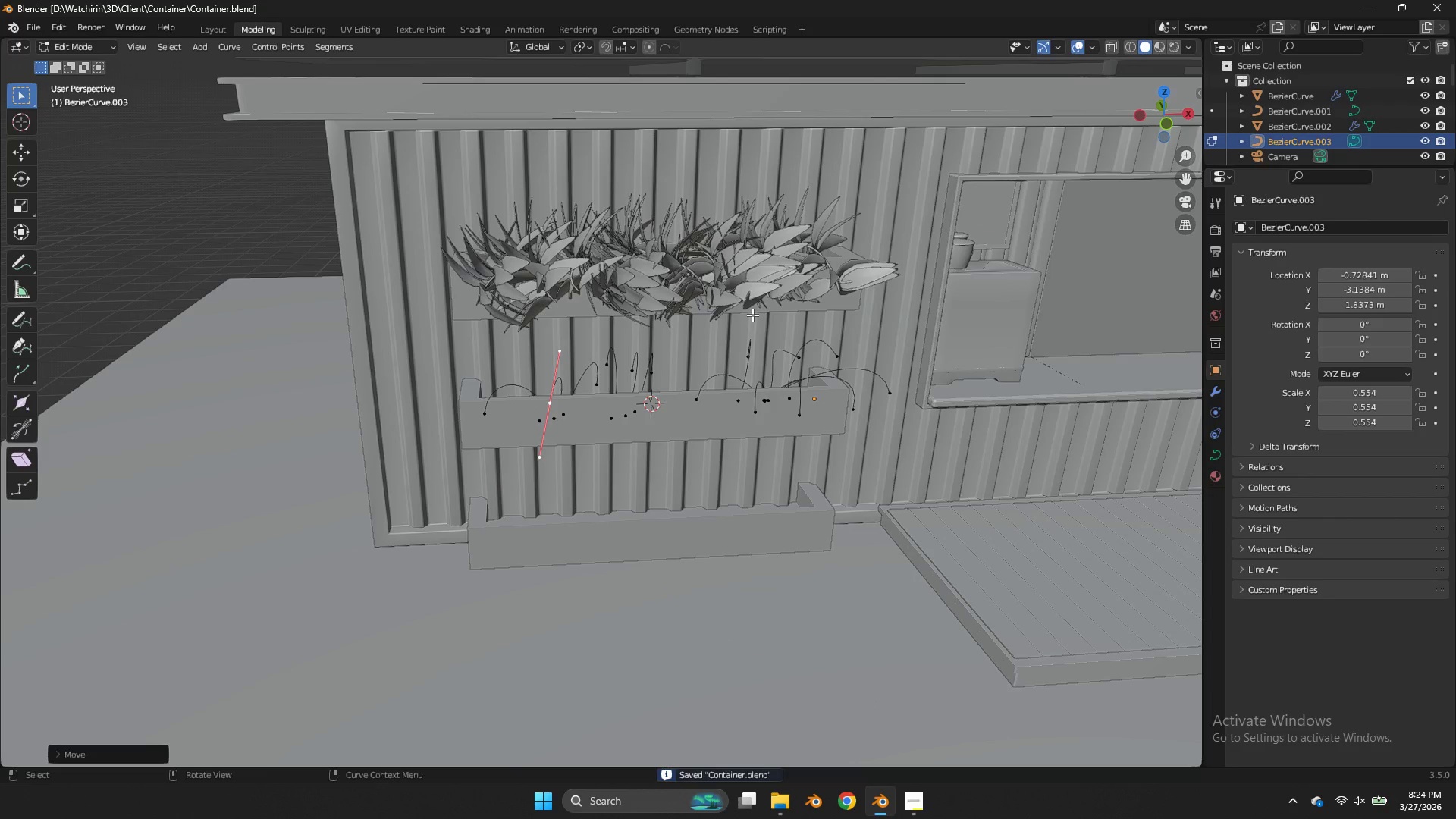 
scroll: coordinate [695, 338], scroll_direction: down, amount: 4.0
 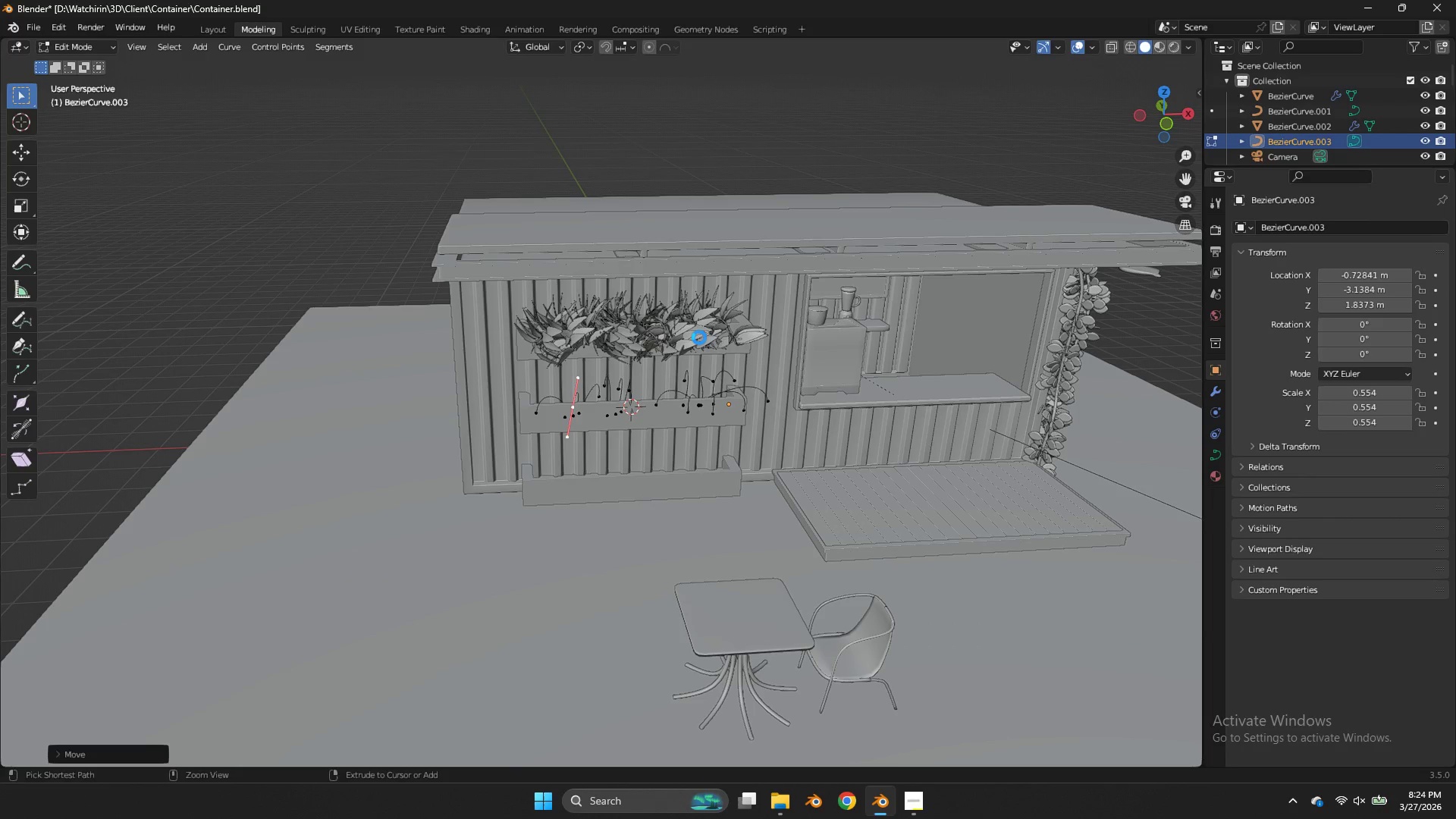 
key(Tab)
 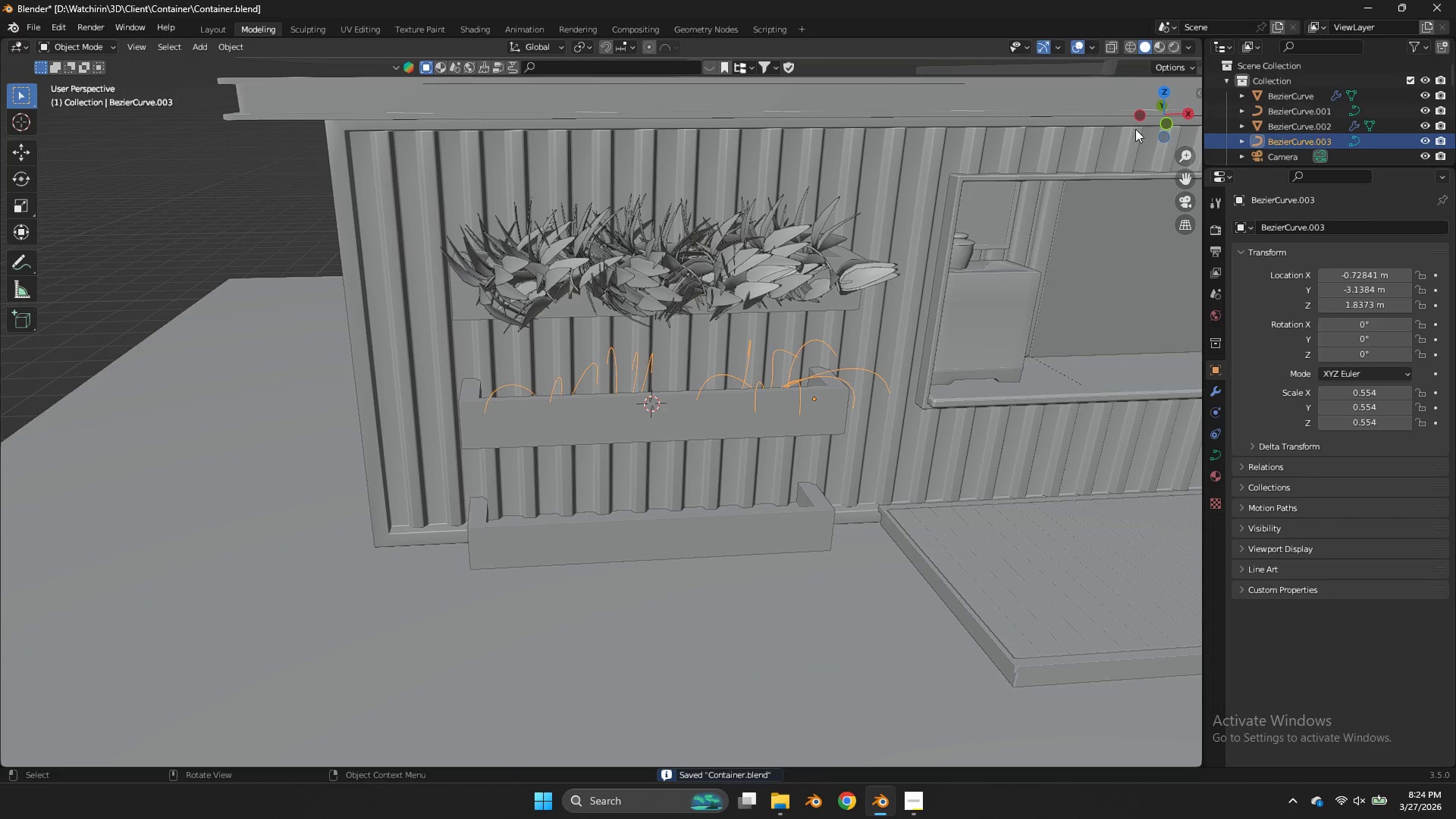 
scroll: coordinate [752, 315], scroll_direction: up, amount: 2.0
 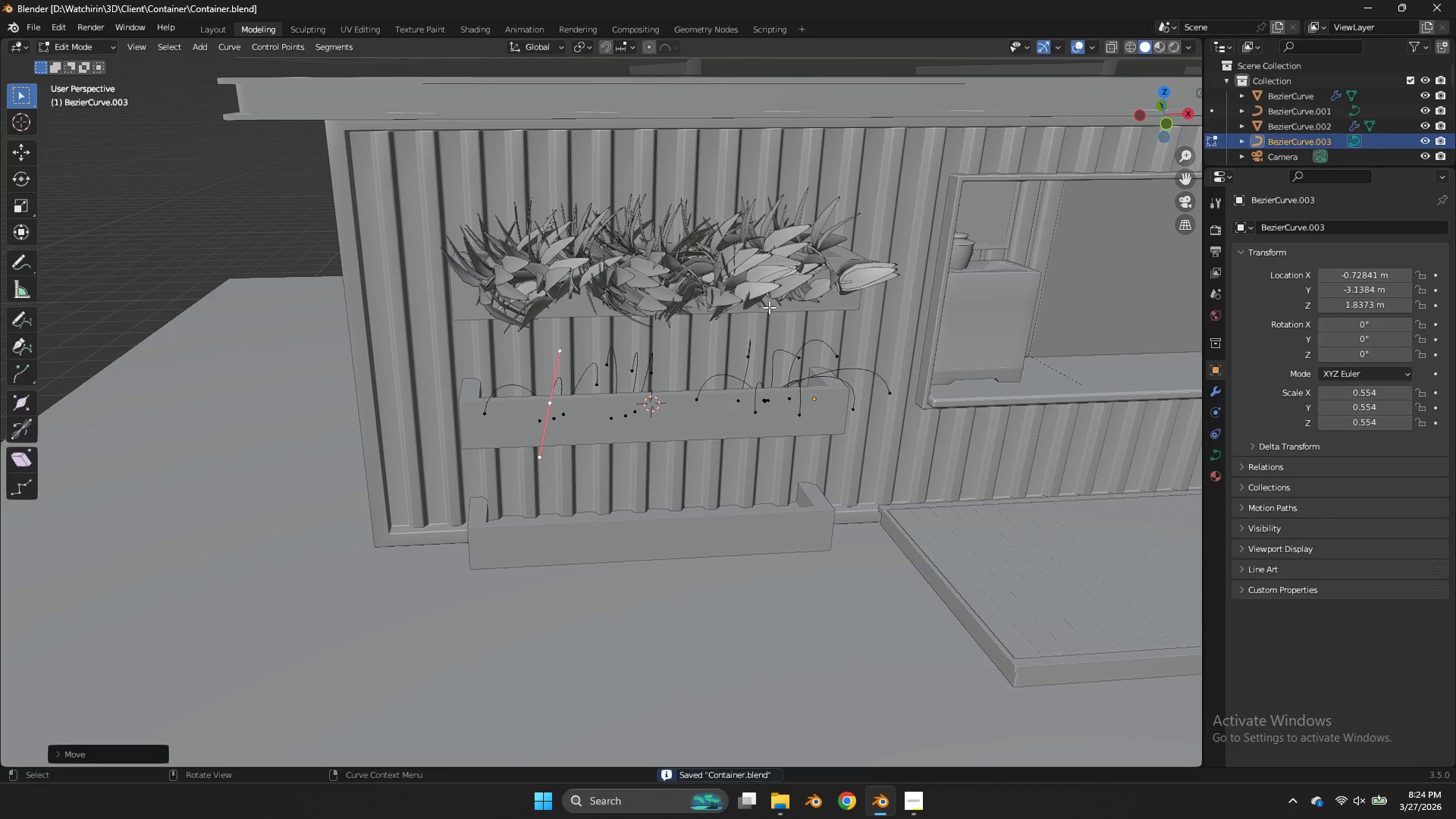 
left_click_drag(start_coordinate=[1155, 118], to_coordinate=[1138, 123])
 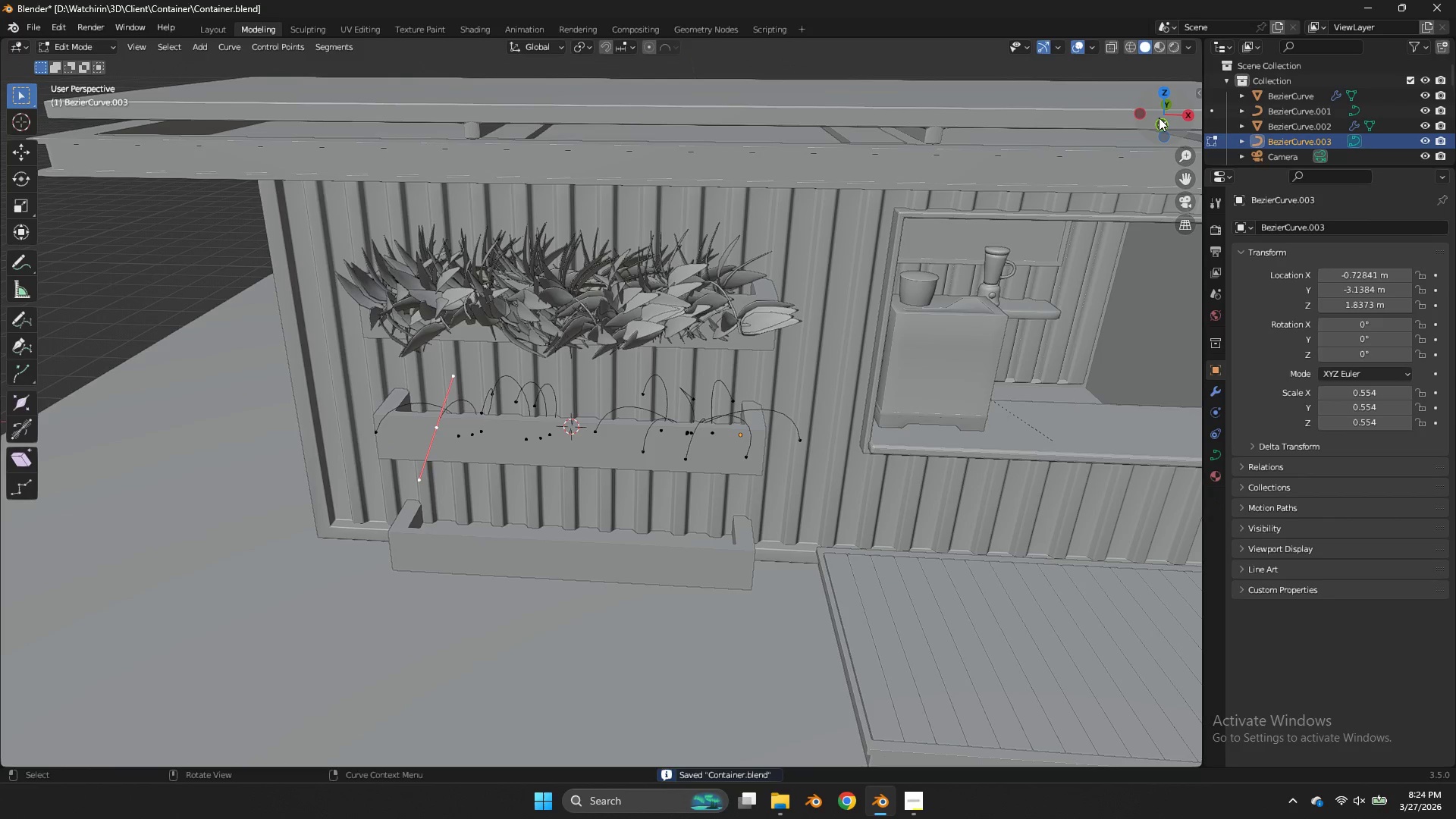 
key(Tab)
 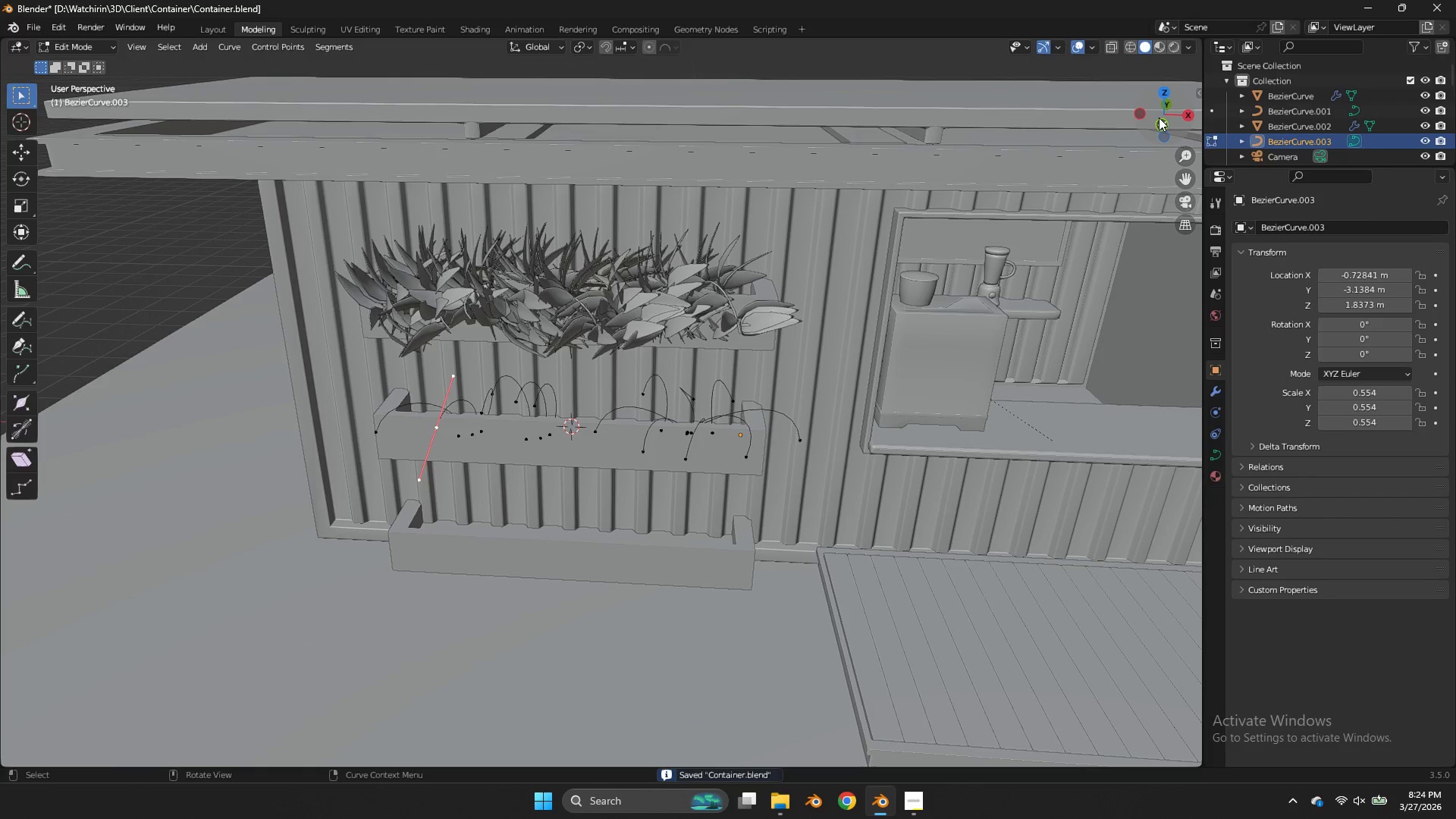 
key(Tab)
 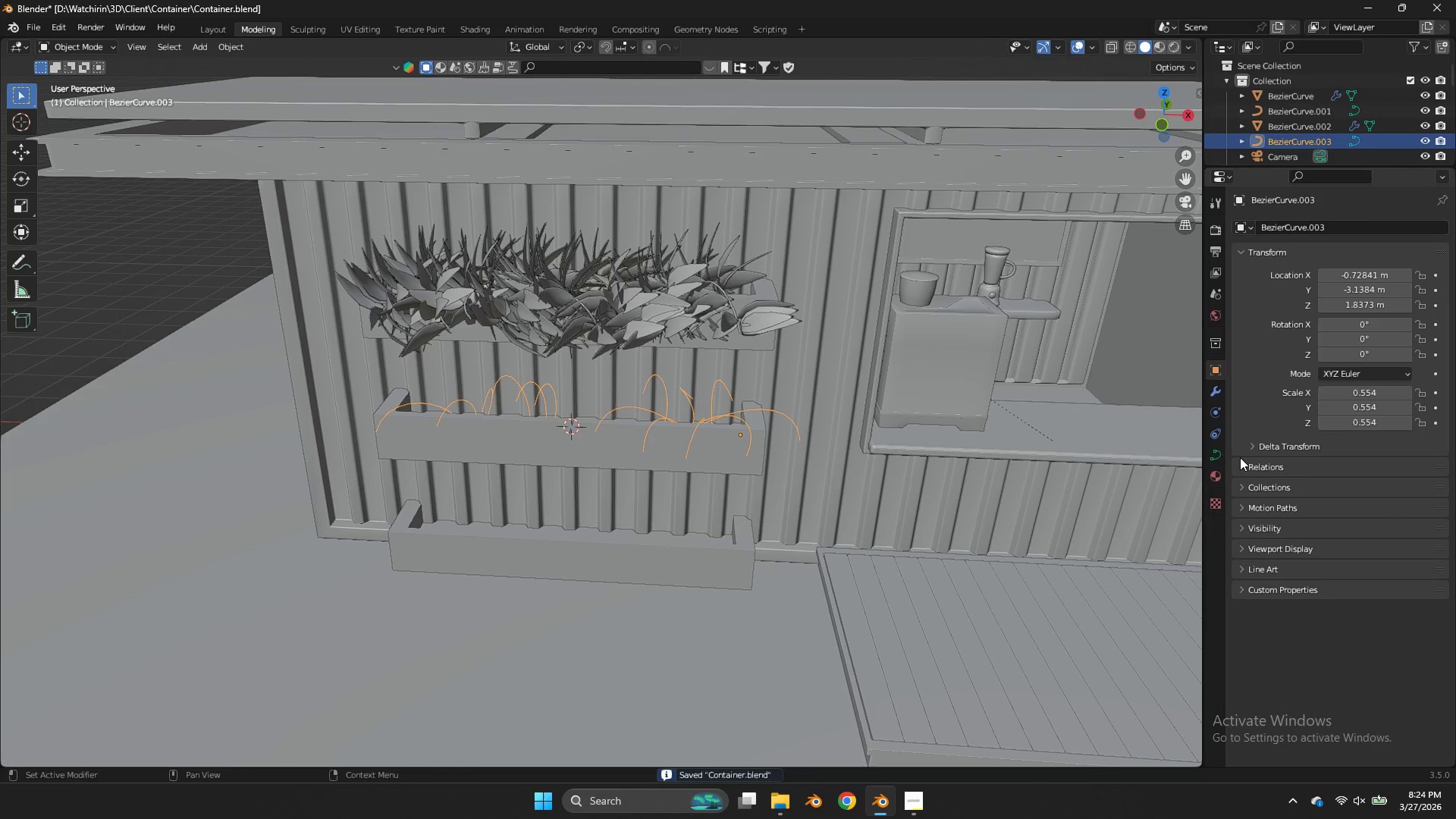 
key(Control+ControlLeft)
 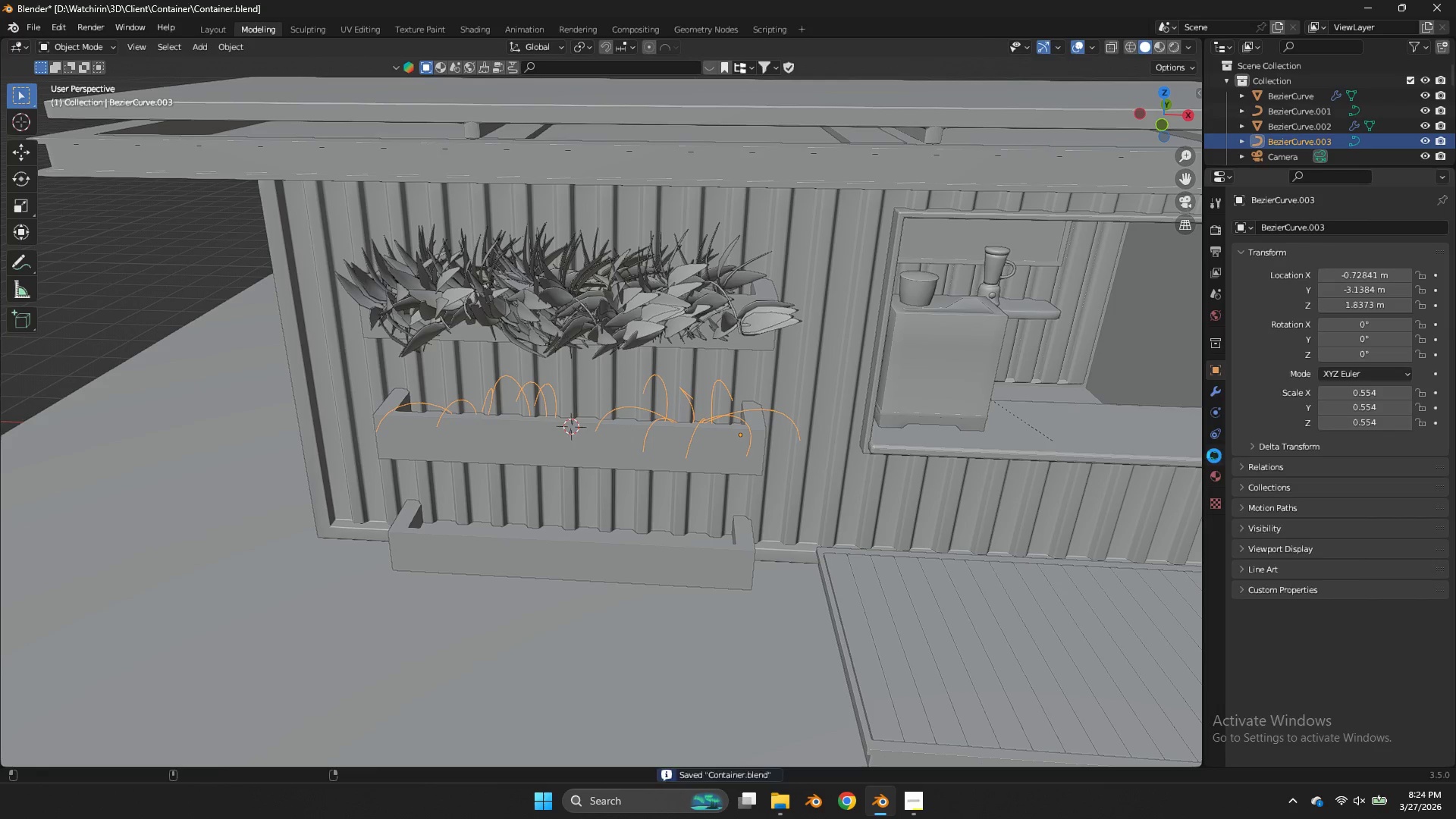 
key(Control+S)
 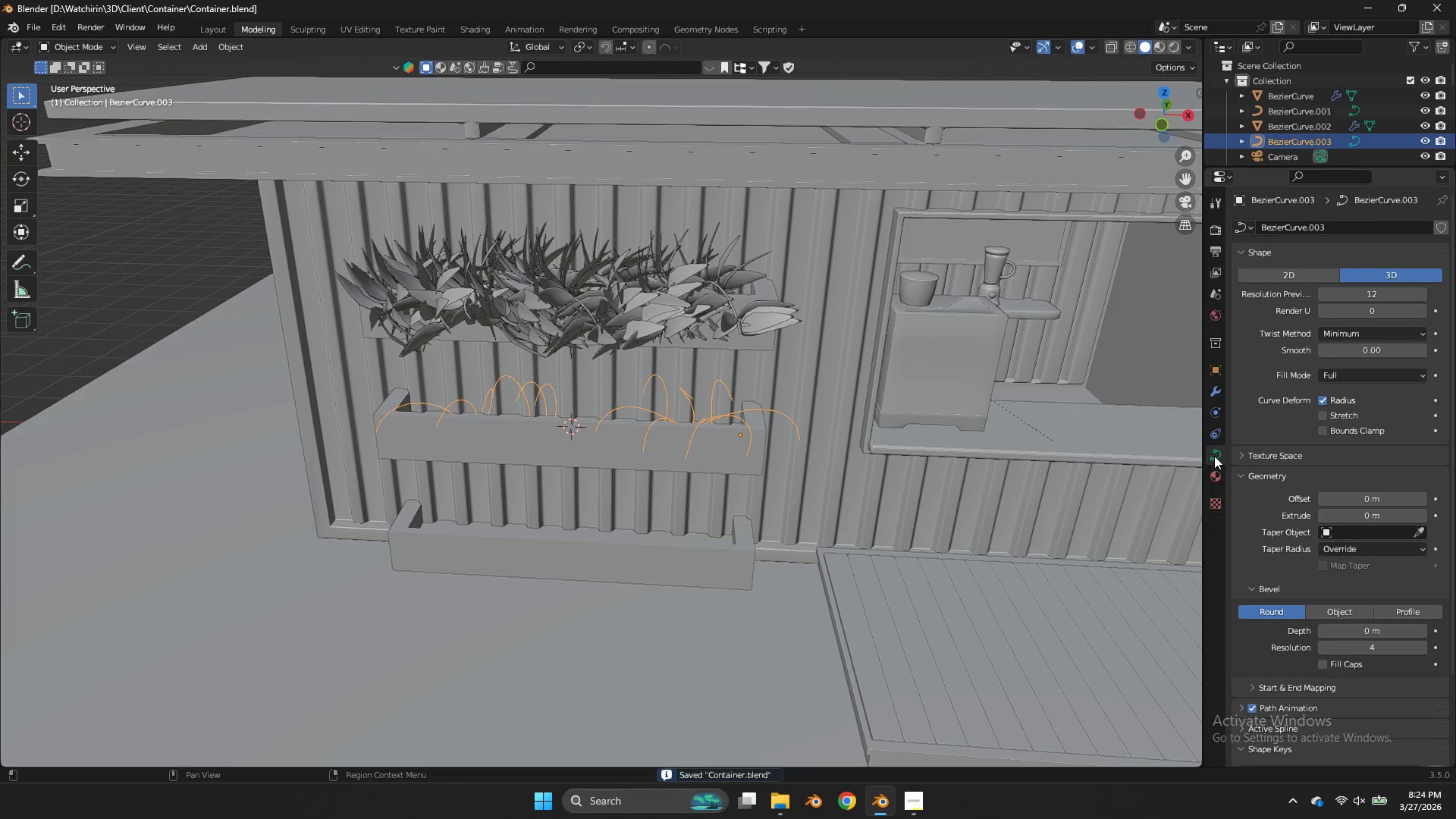 
left_click([1214, 456])
 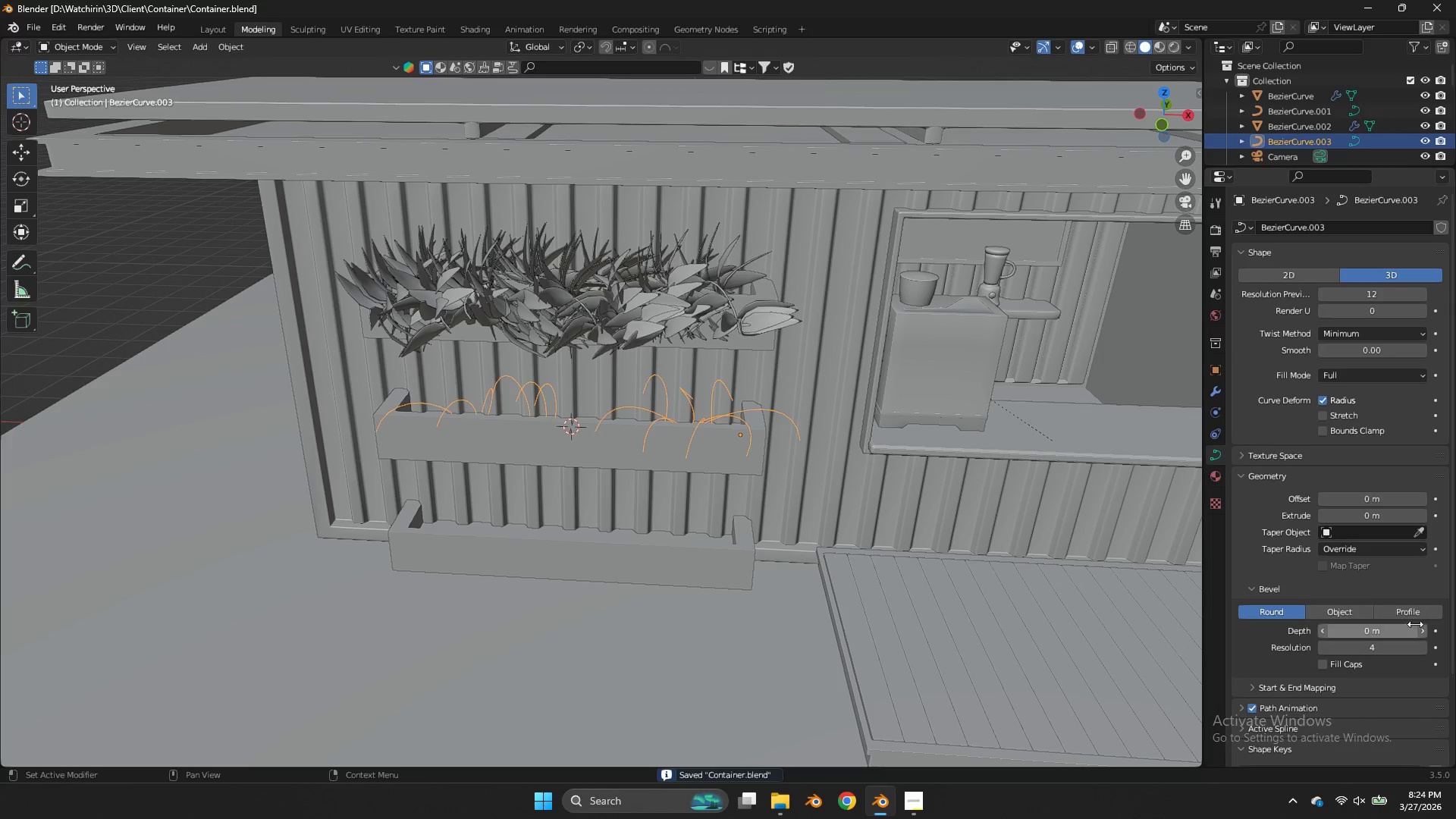 
wait(5.44)
 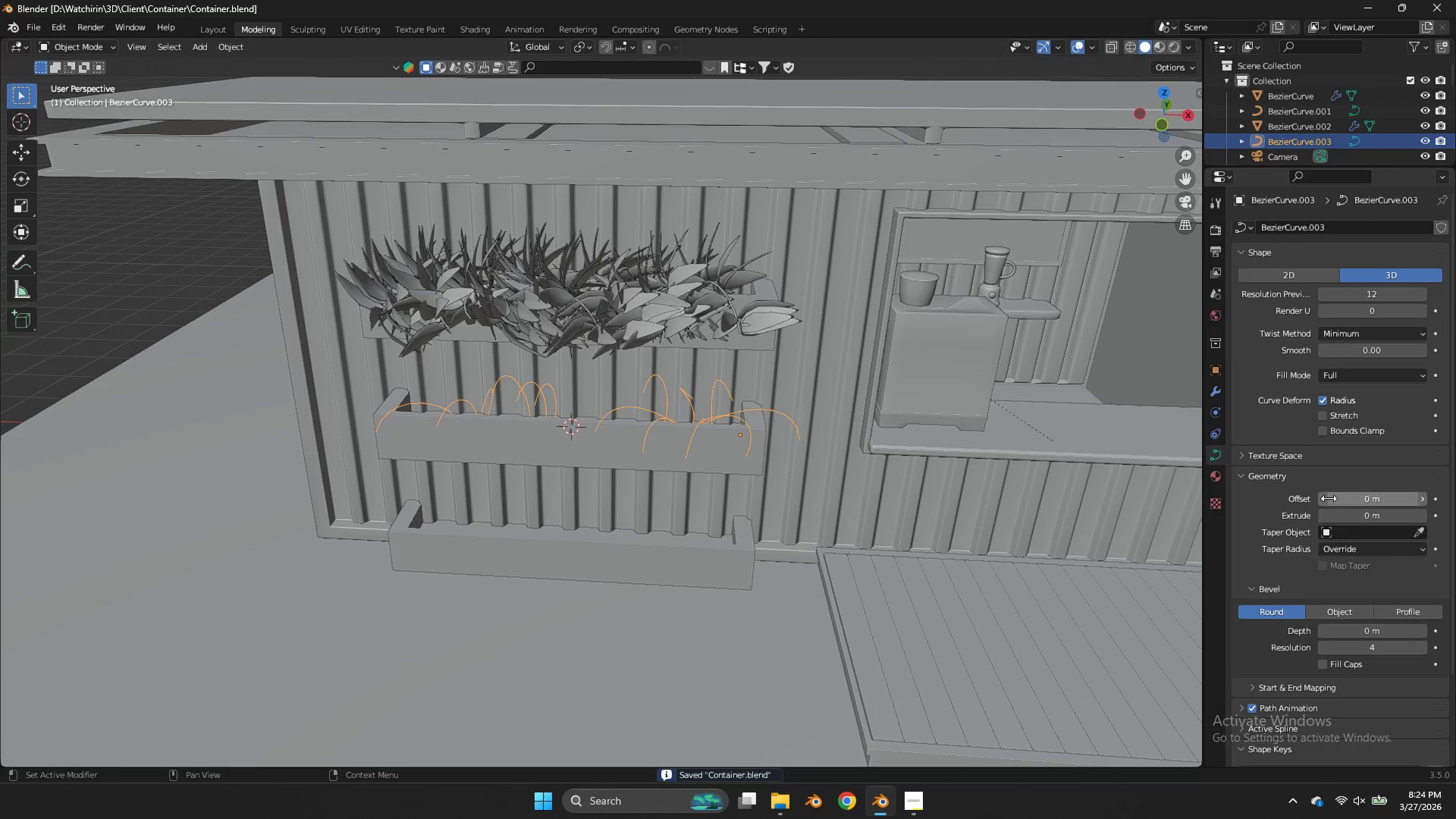 
left_click([968, 395])
 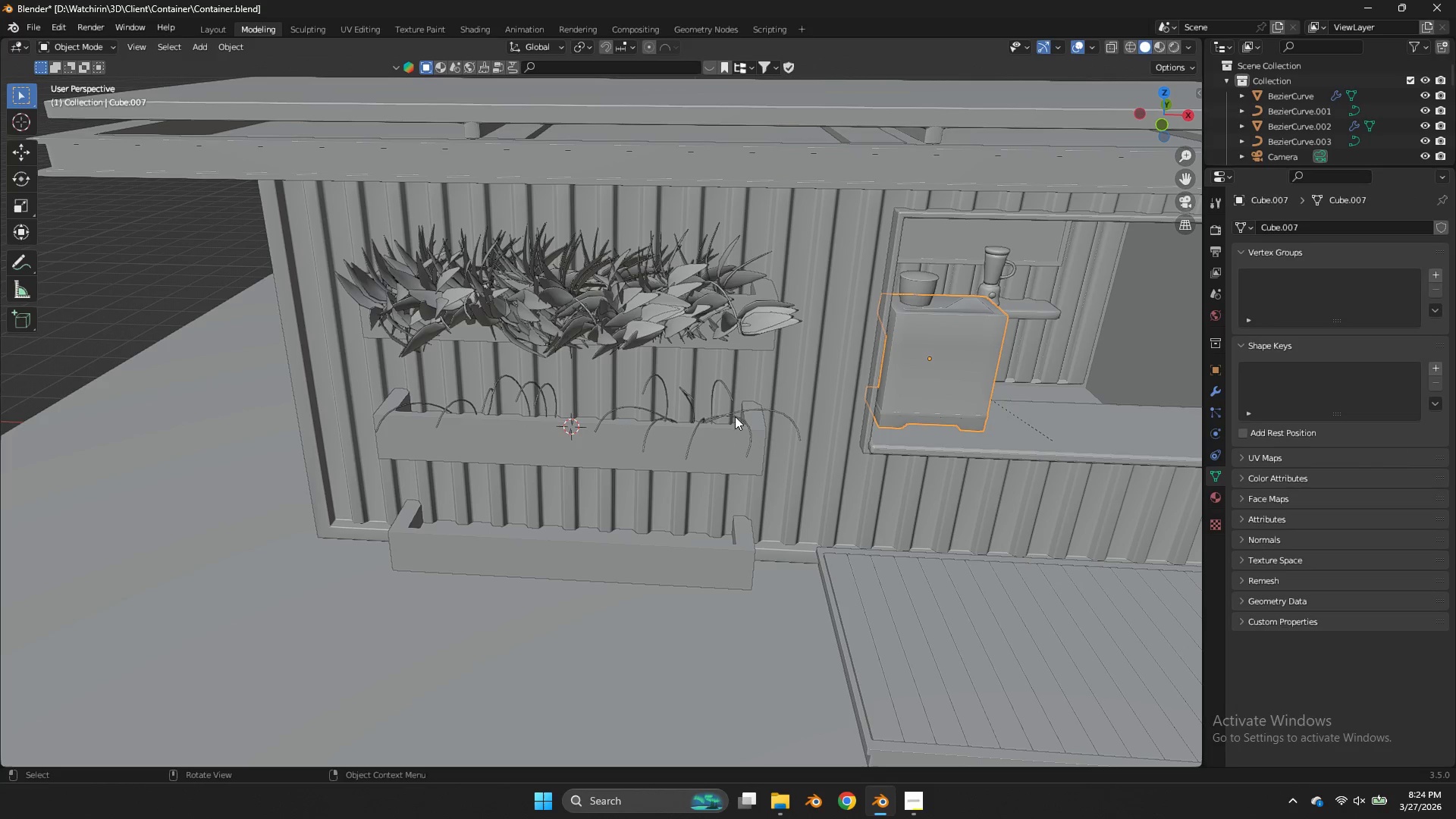 
left_click([733, 415])
 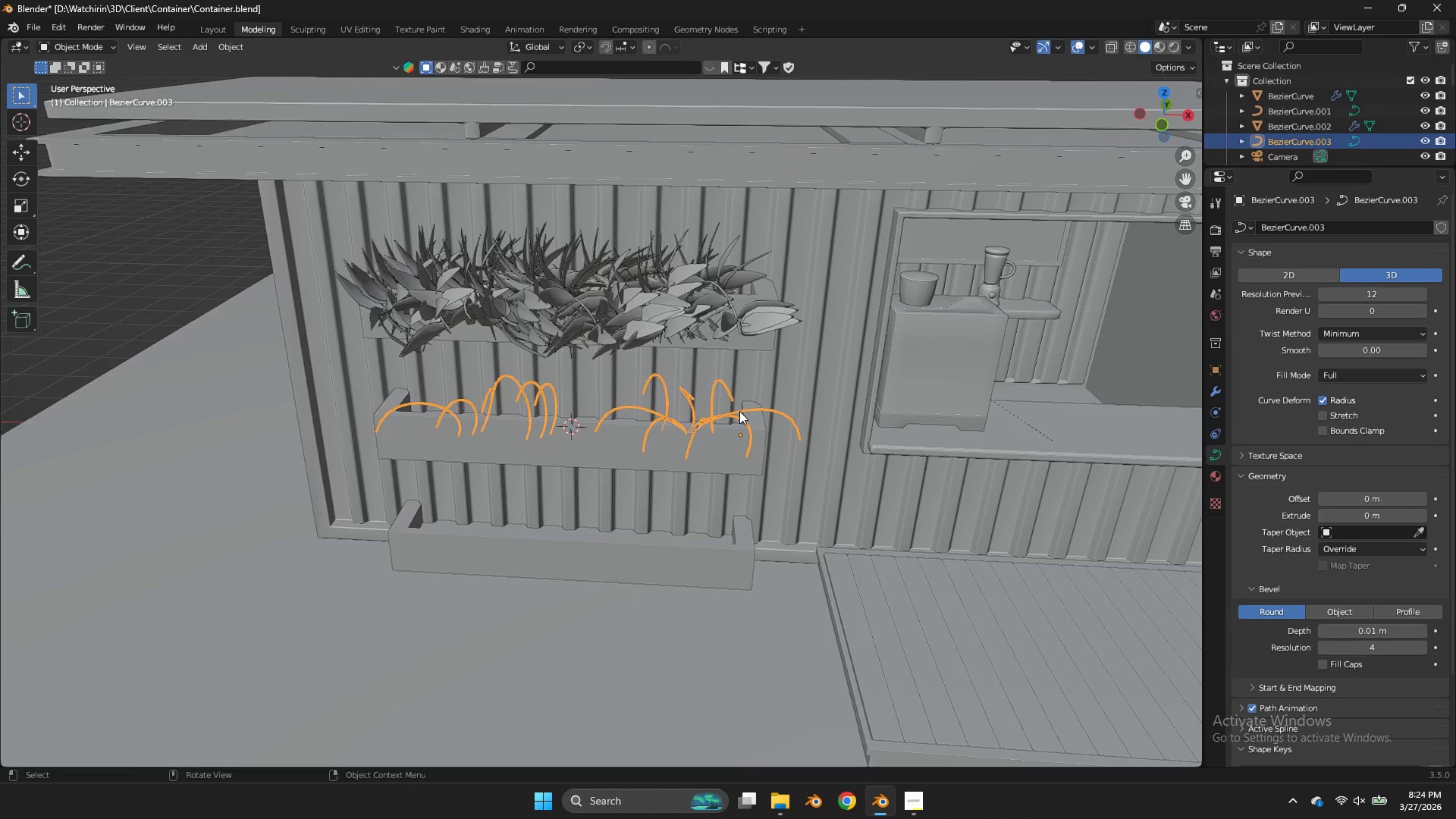 
scroll: coordinate [739, 411], scroll_direction: up, amount: 3.0
 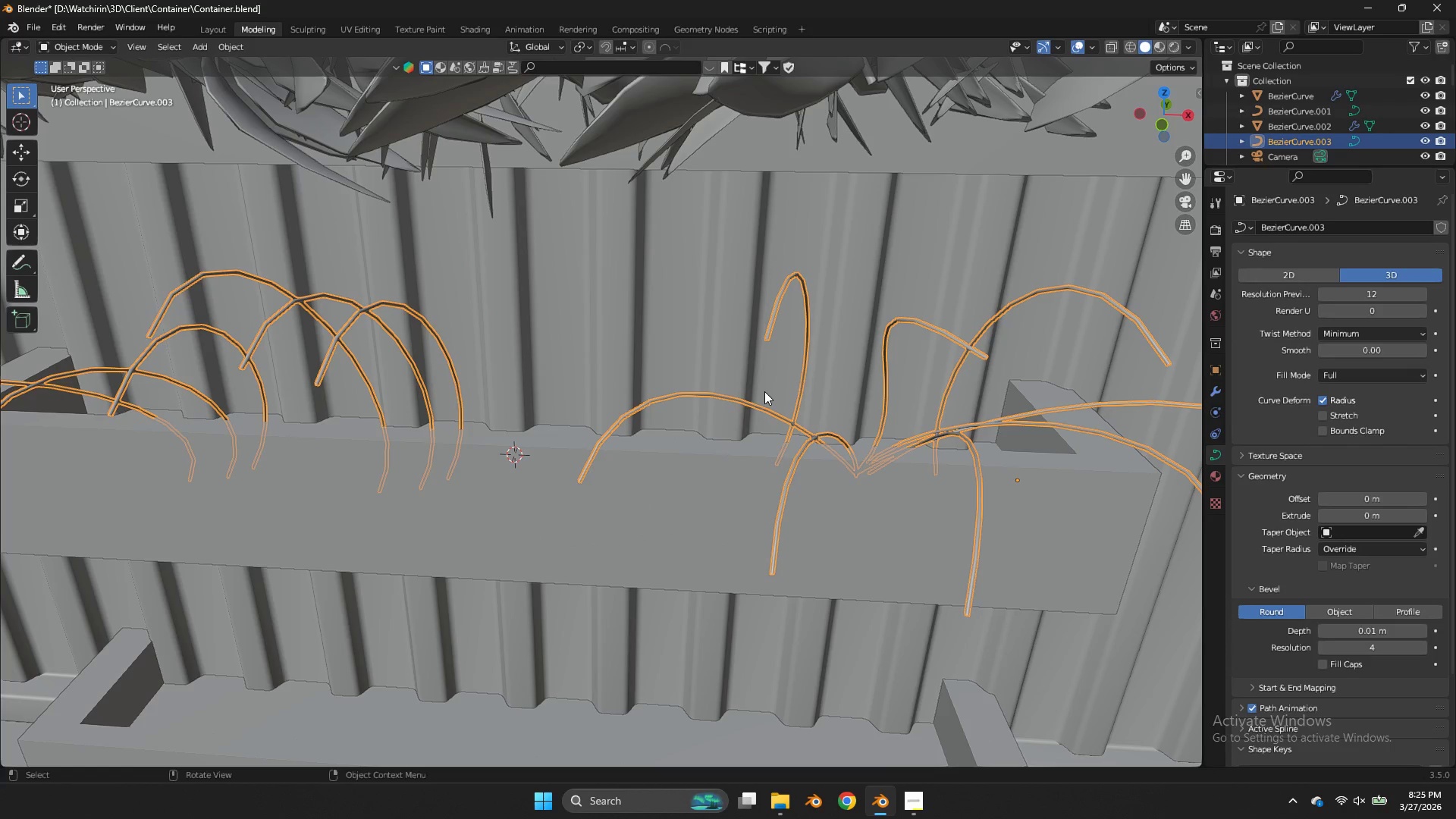 
scroll: coordinate [772, 373], scroll_direction: down, amount: 2.0
 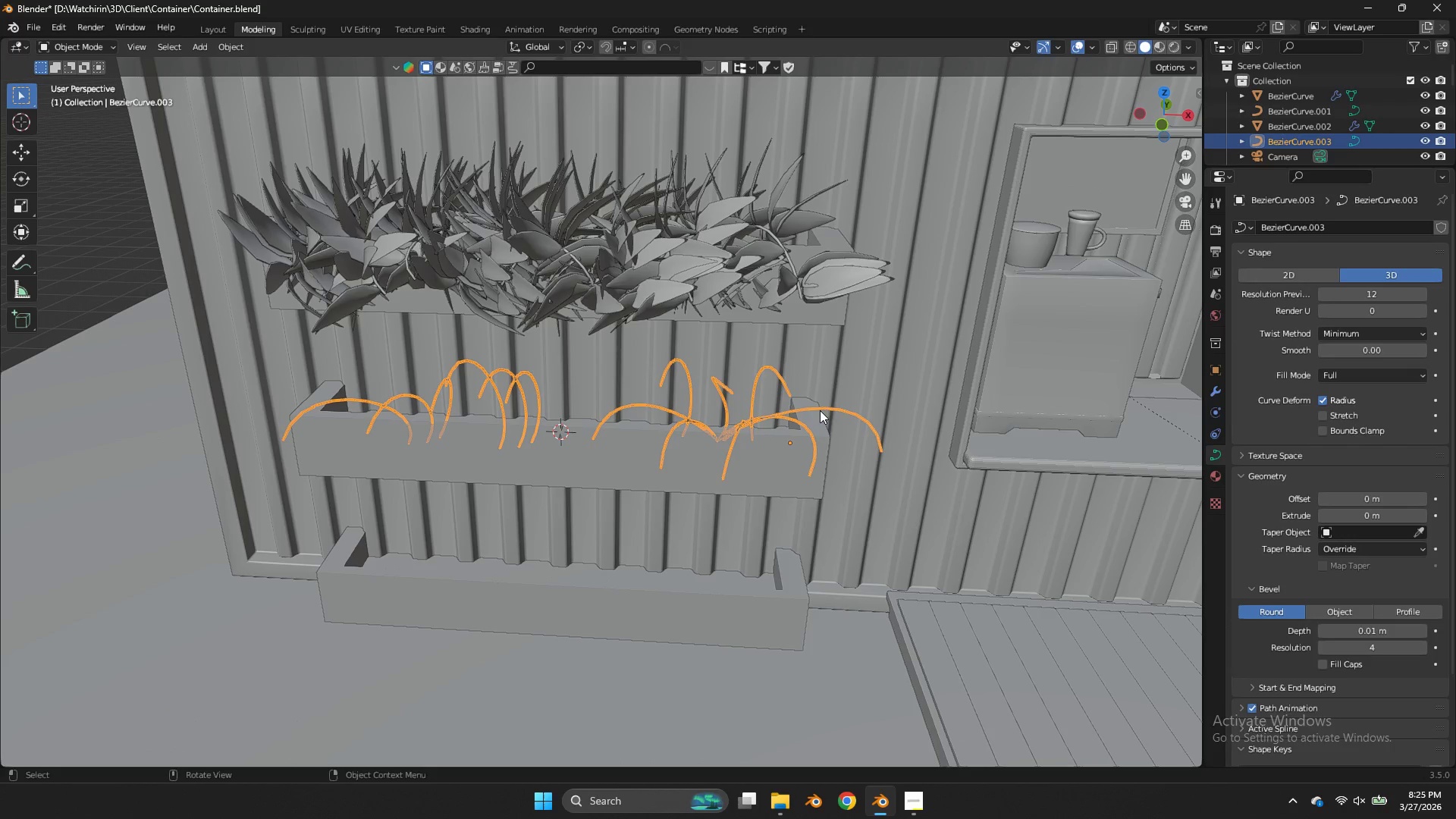 
right_click([817, 410])
 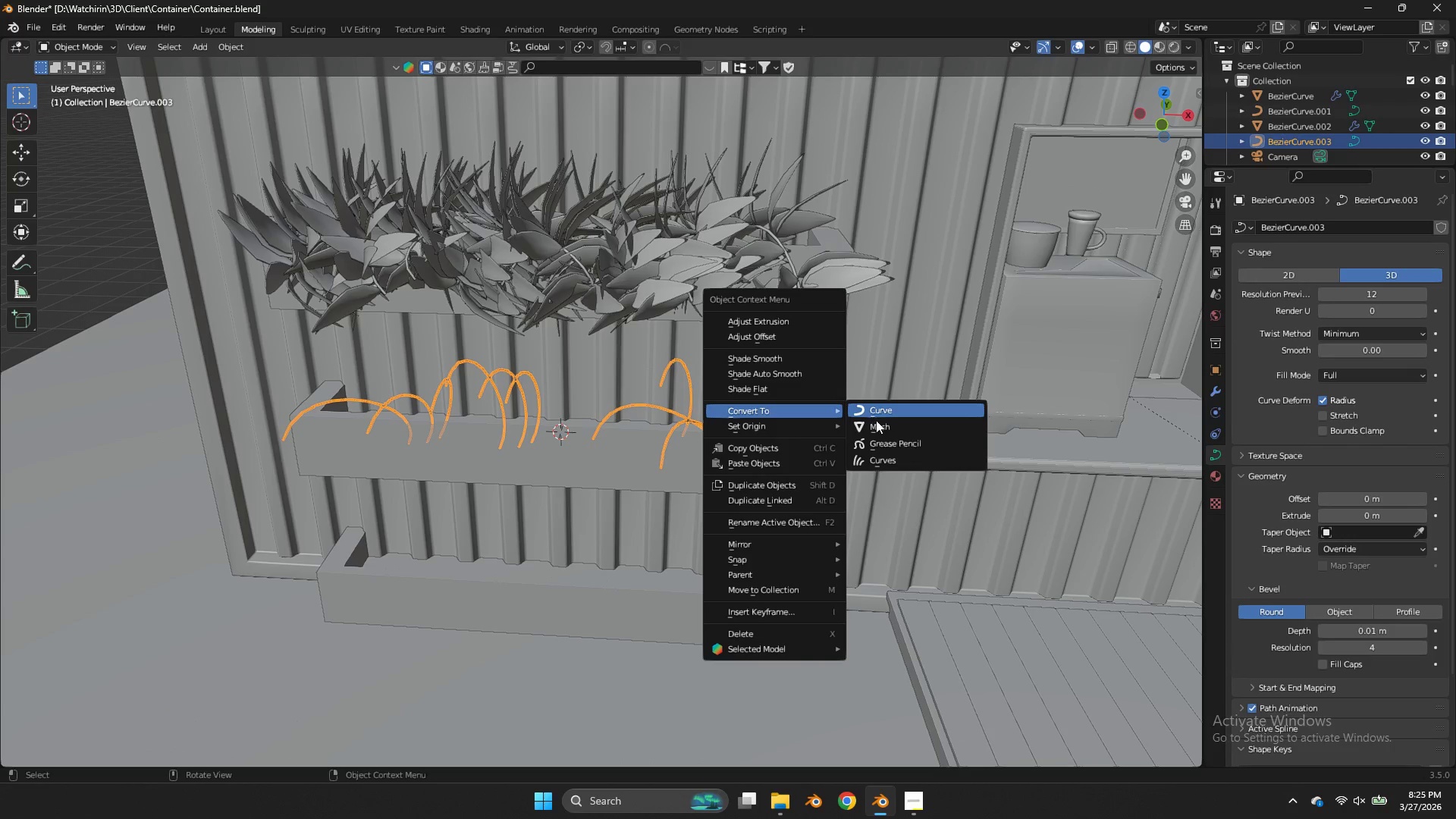 
left_click([877, 425])
 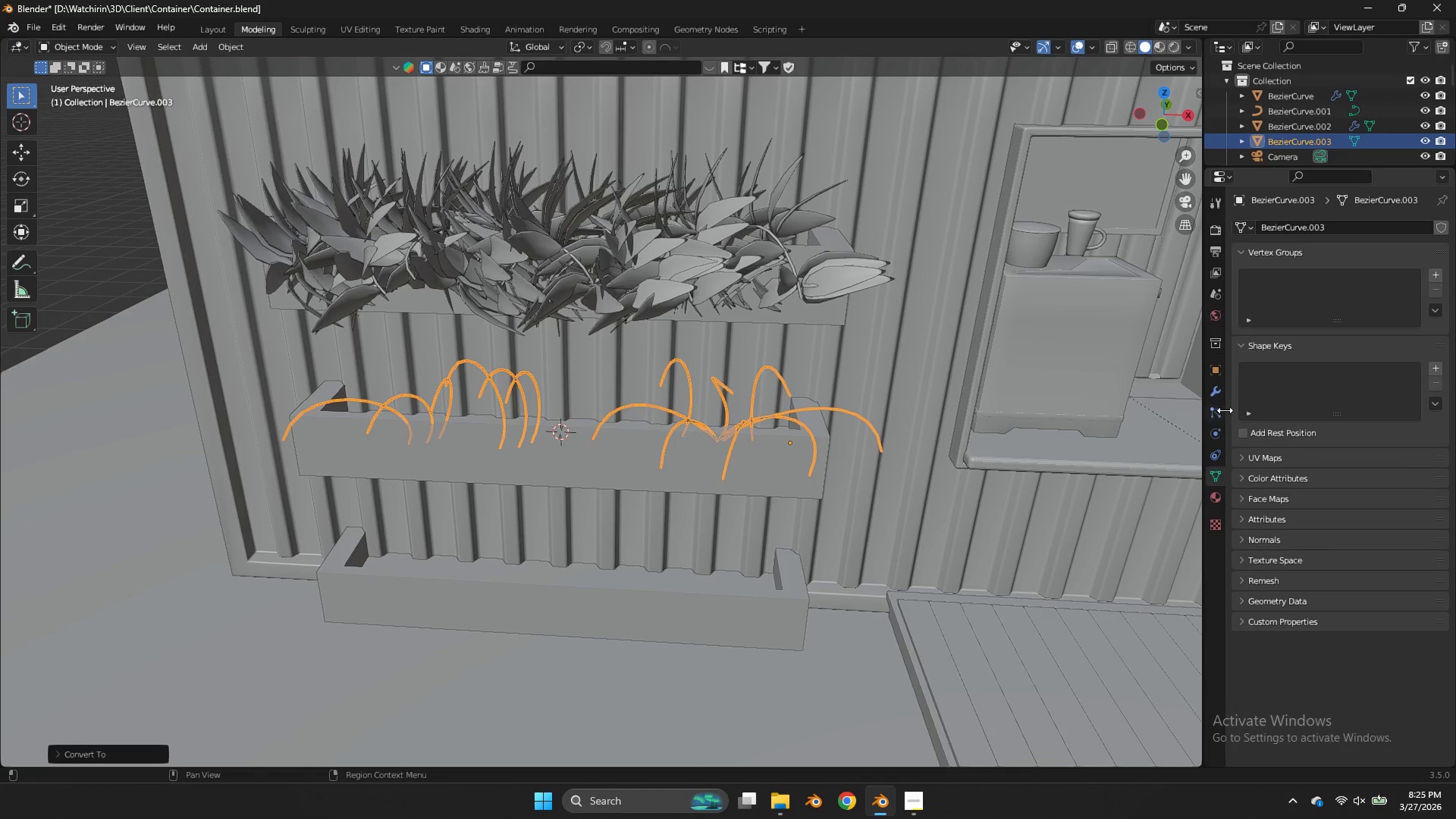 
left_click([1222, 410])
 